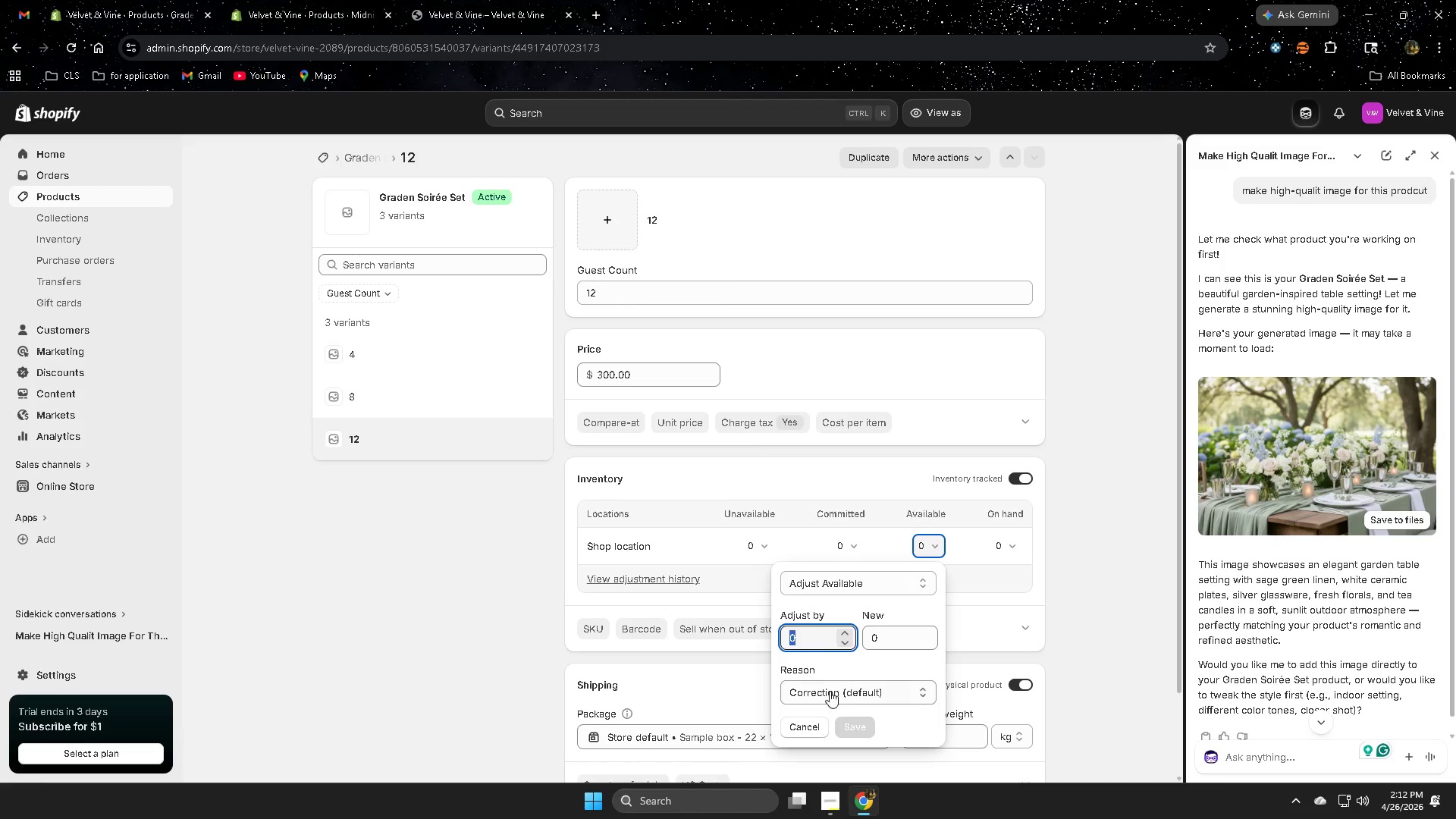 
type(12)
 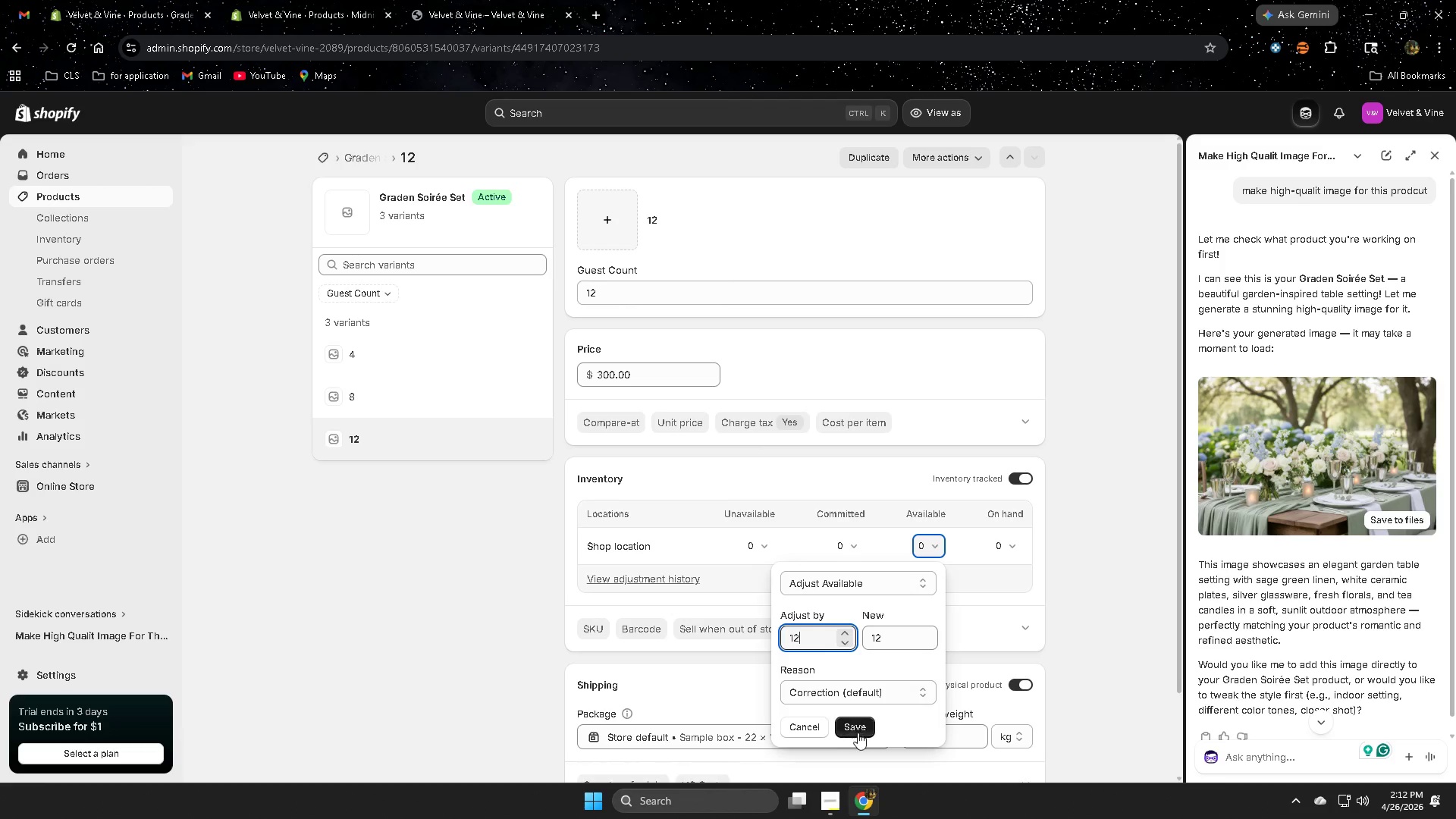 
left_click([859, 733])
 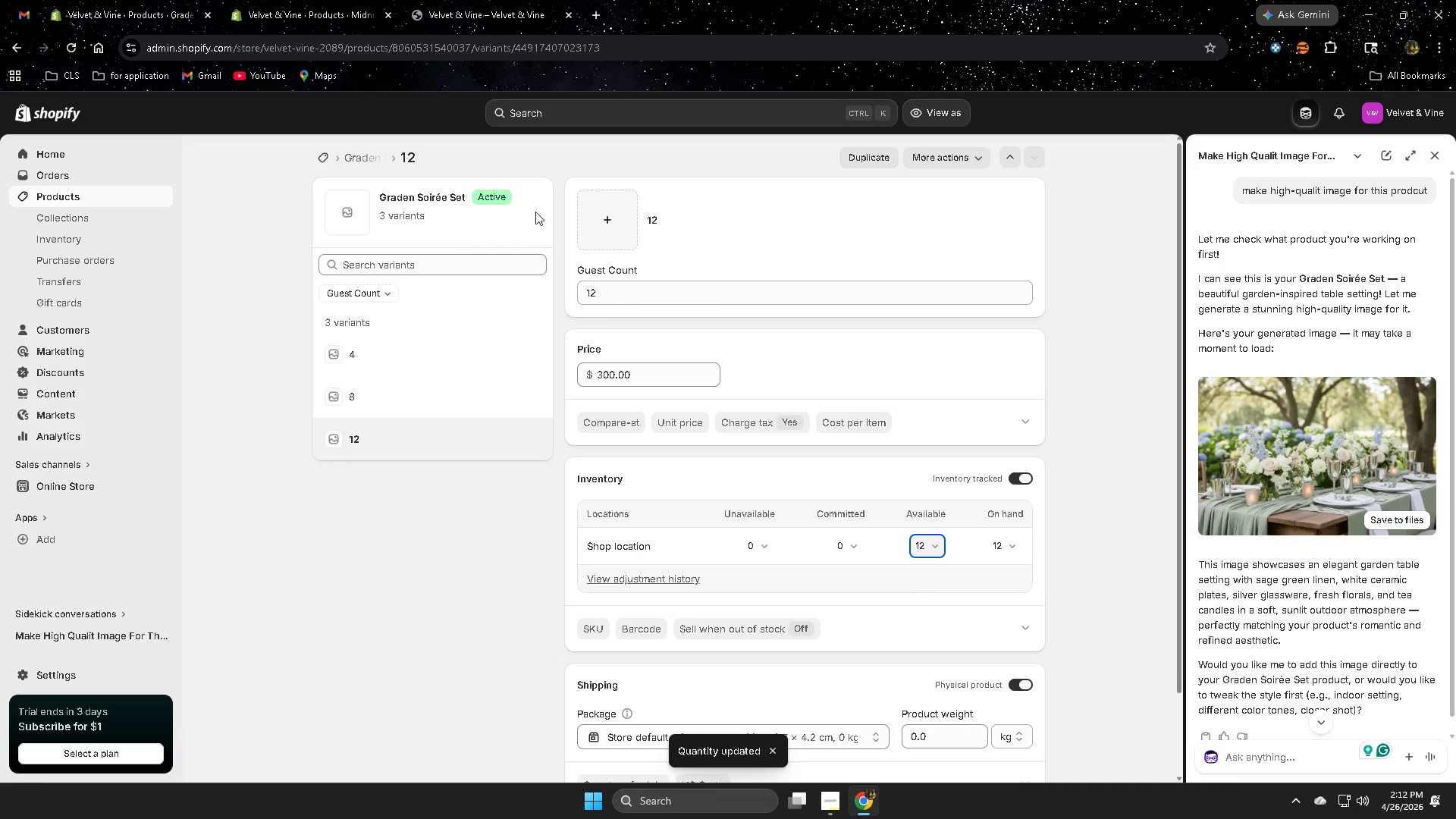 
wait(6.67)
 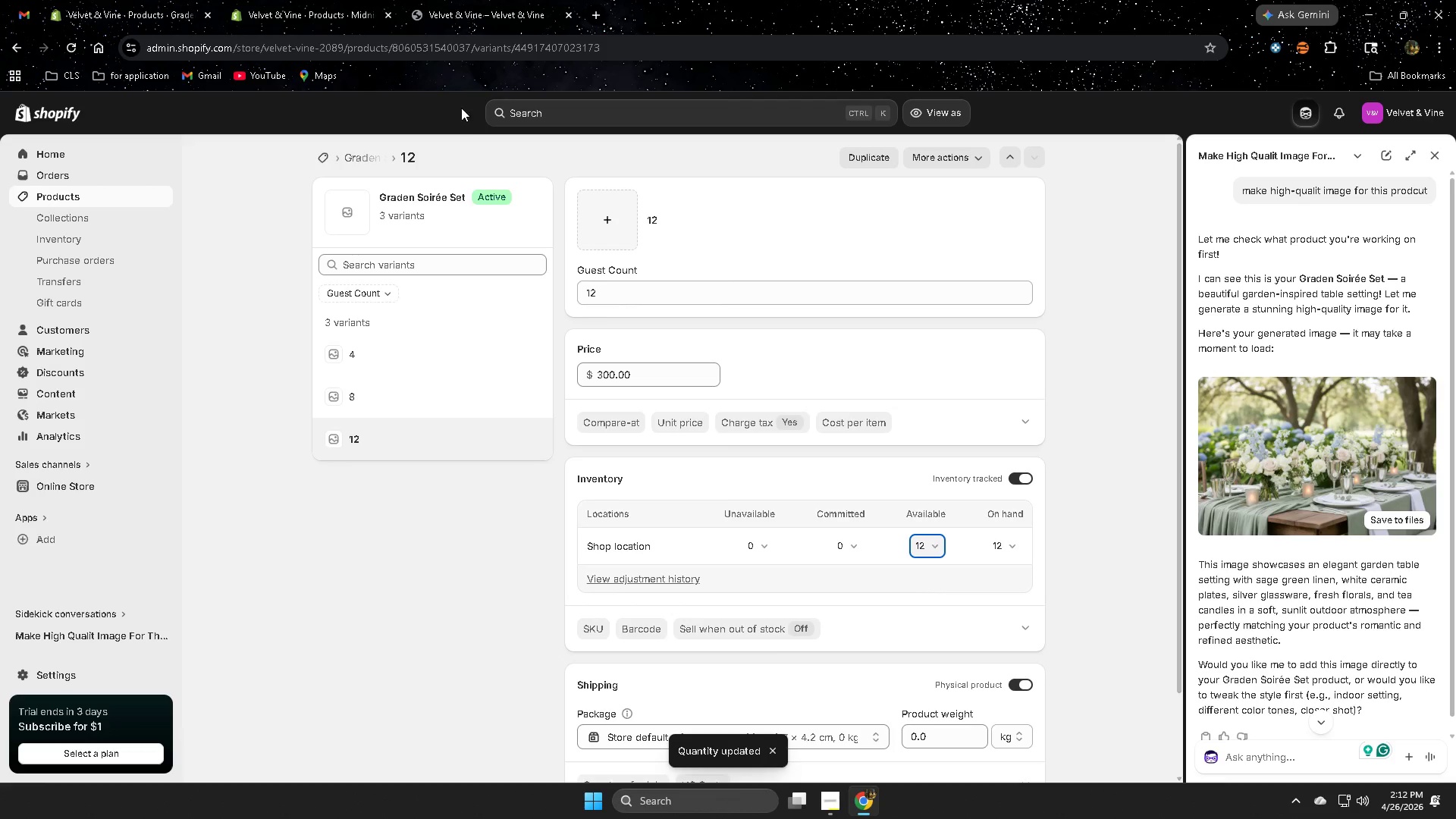 
scroll: coordinate [1307, 617], scroll_direction: down, amount: 7.0
 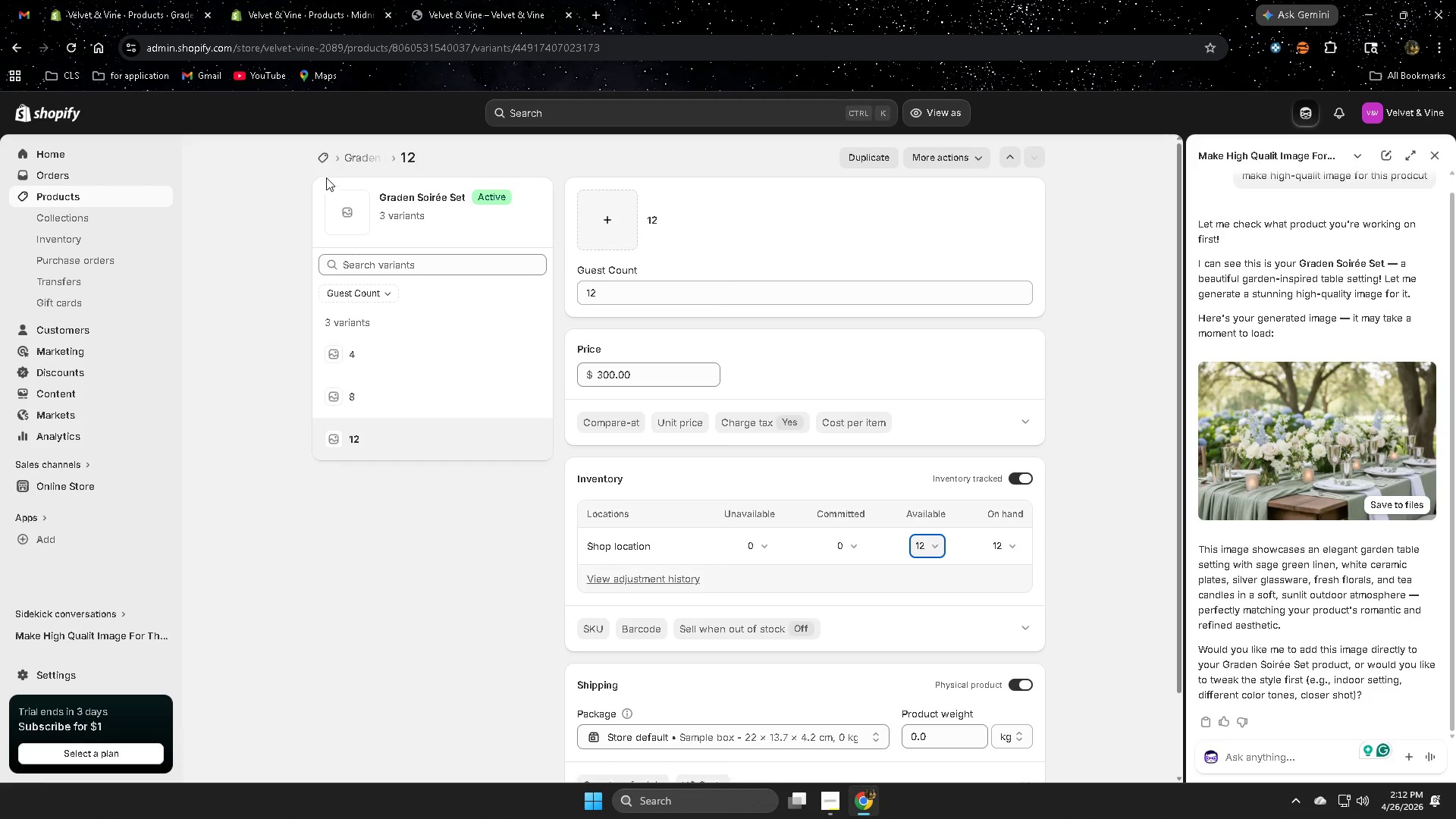 
left_click([117, 200])
 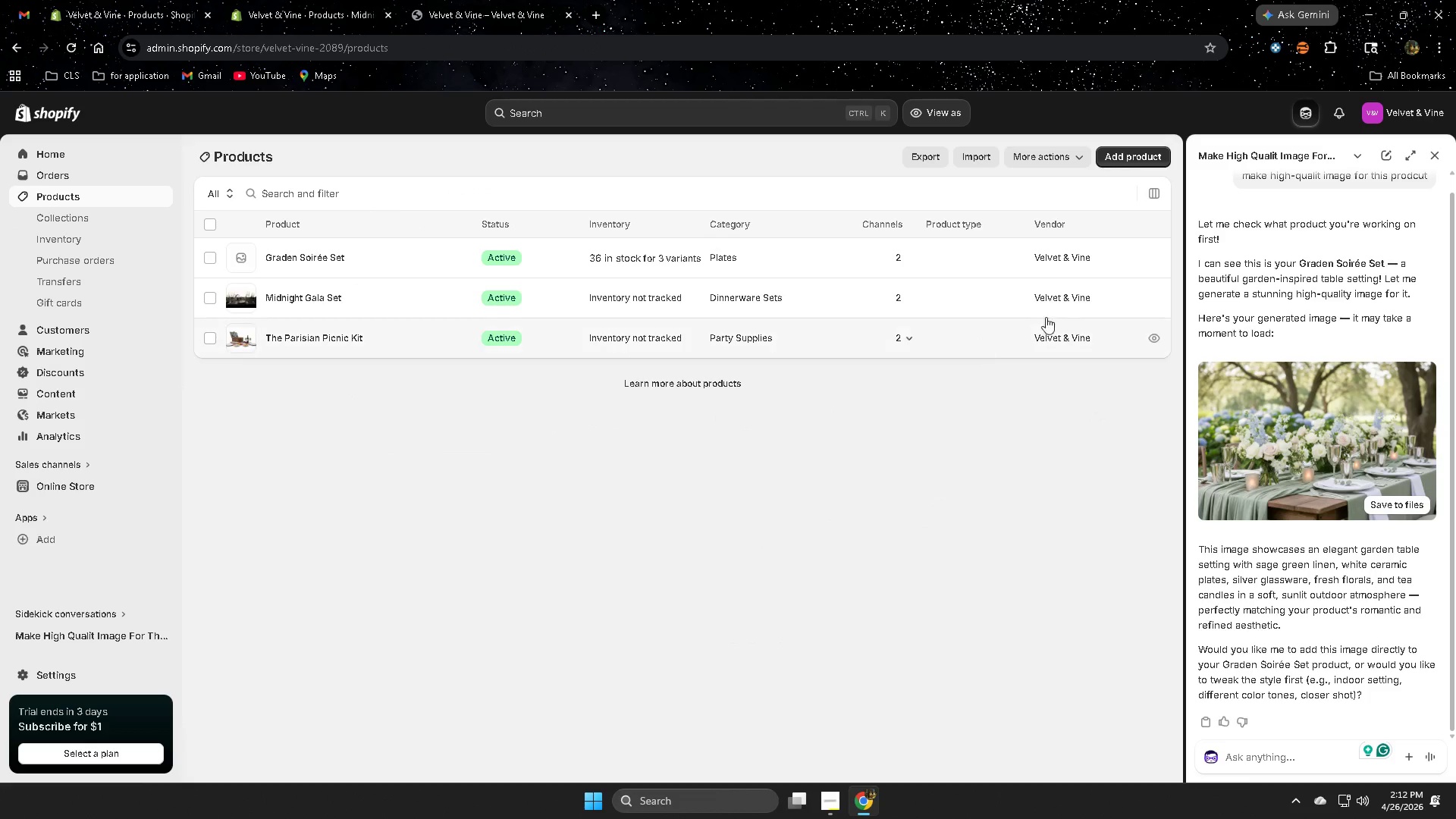 
wait(5.58)
 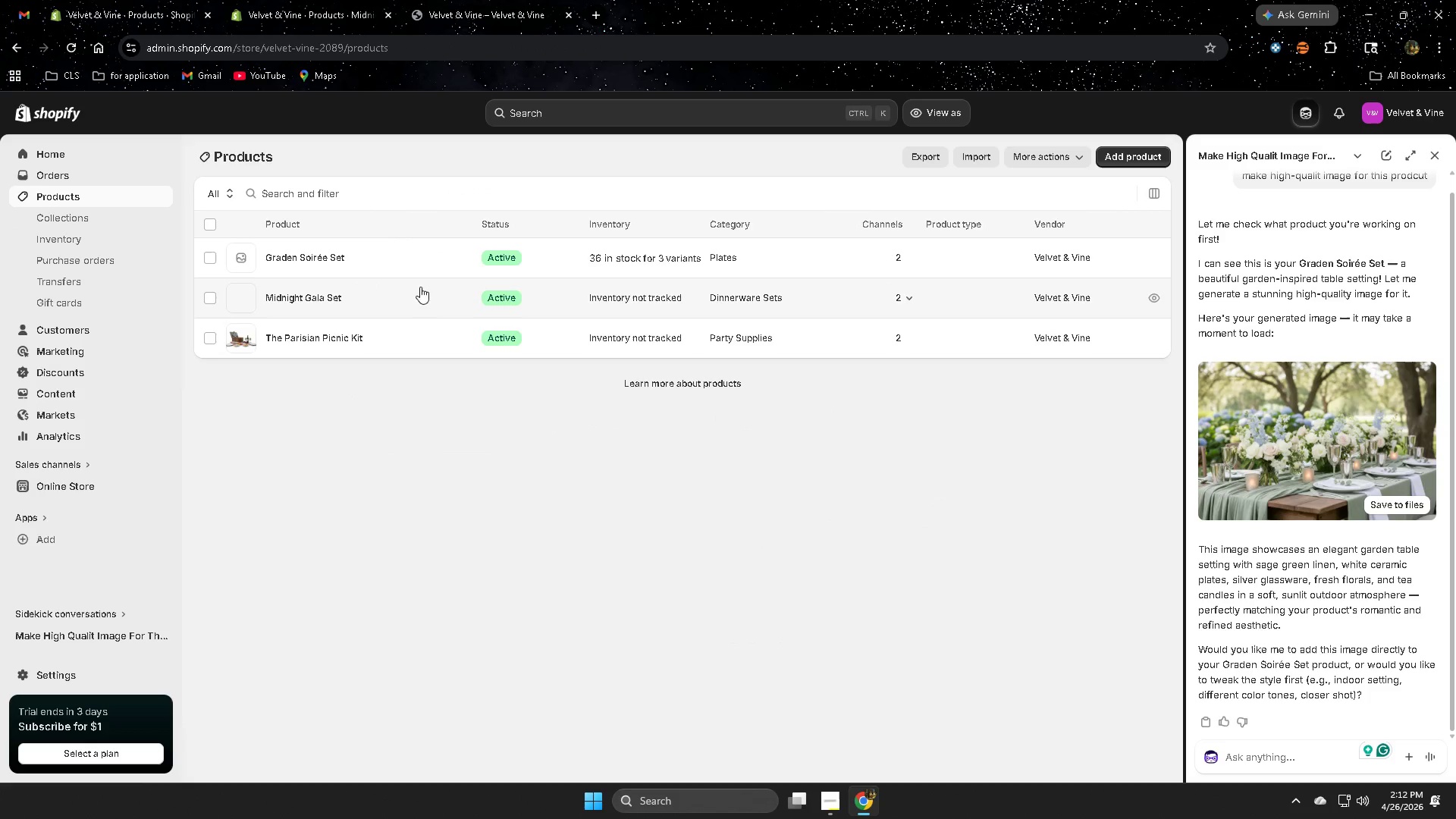 
left_click([385, 265])
 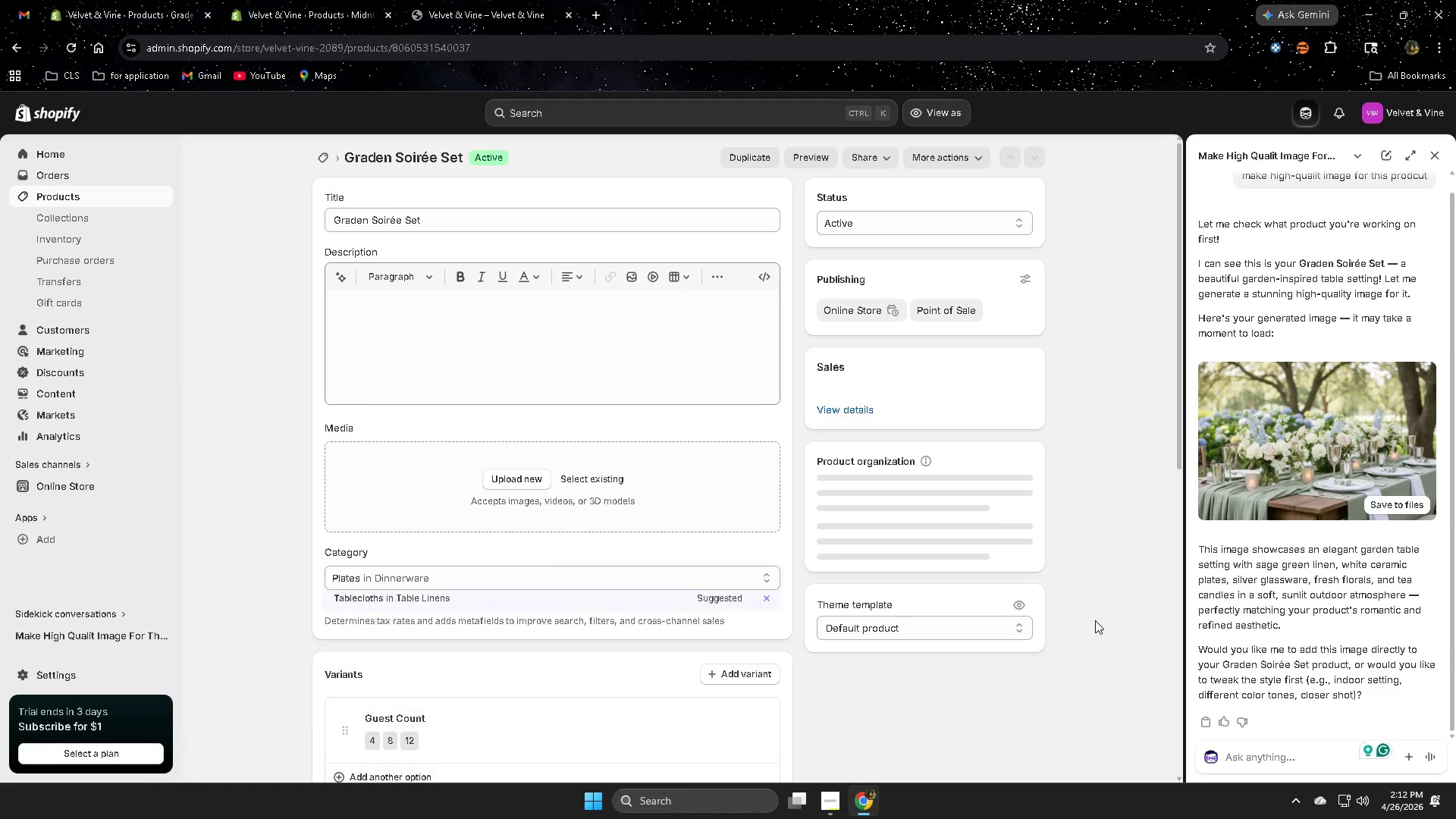 
scroll: coordinate [707, 531], scroll_direction: down, amount: 5.0
 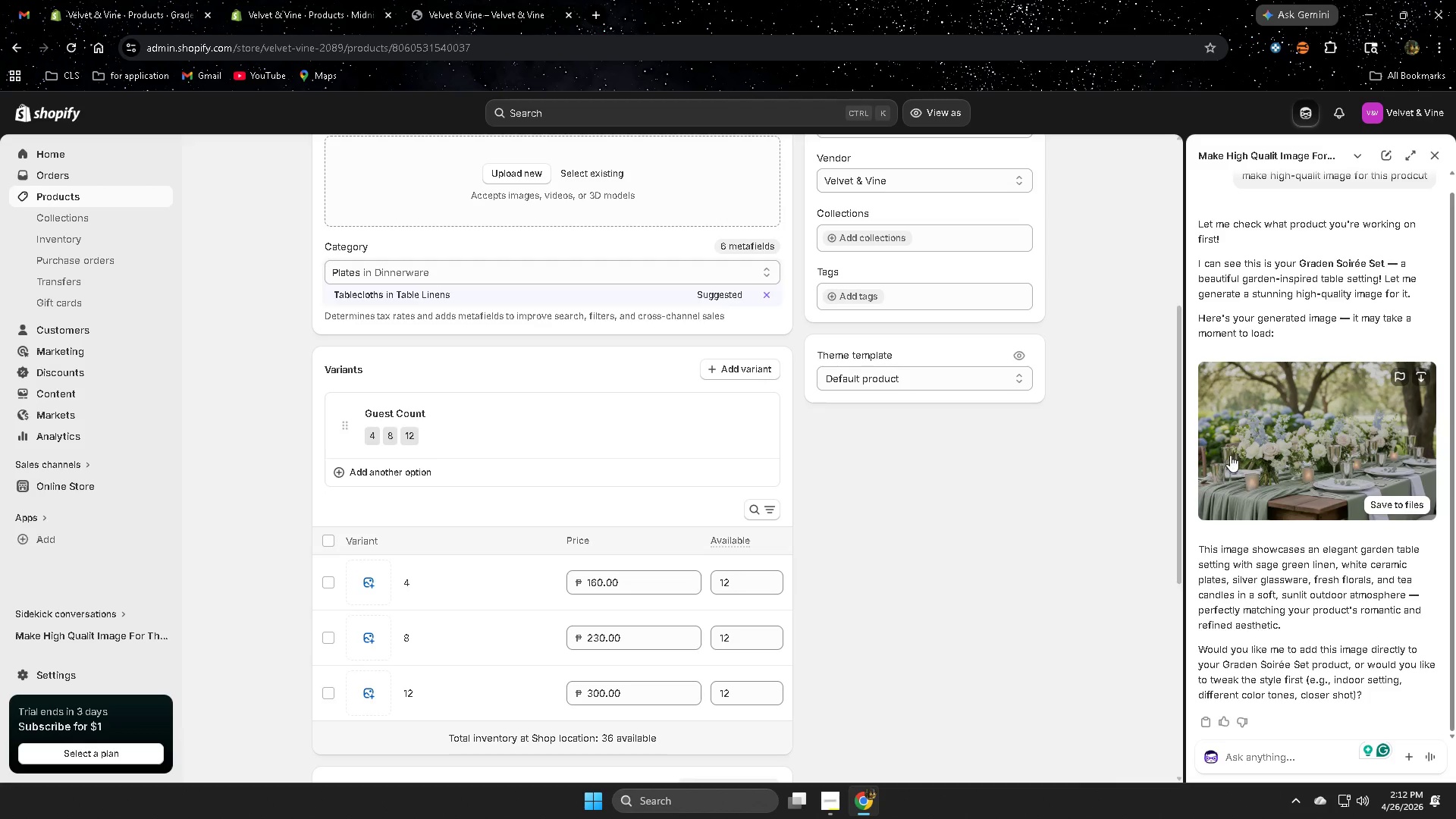 
left_click([1230, 455])
 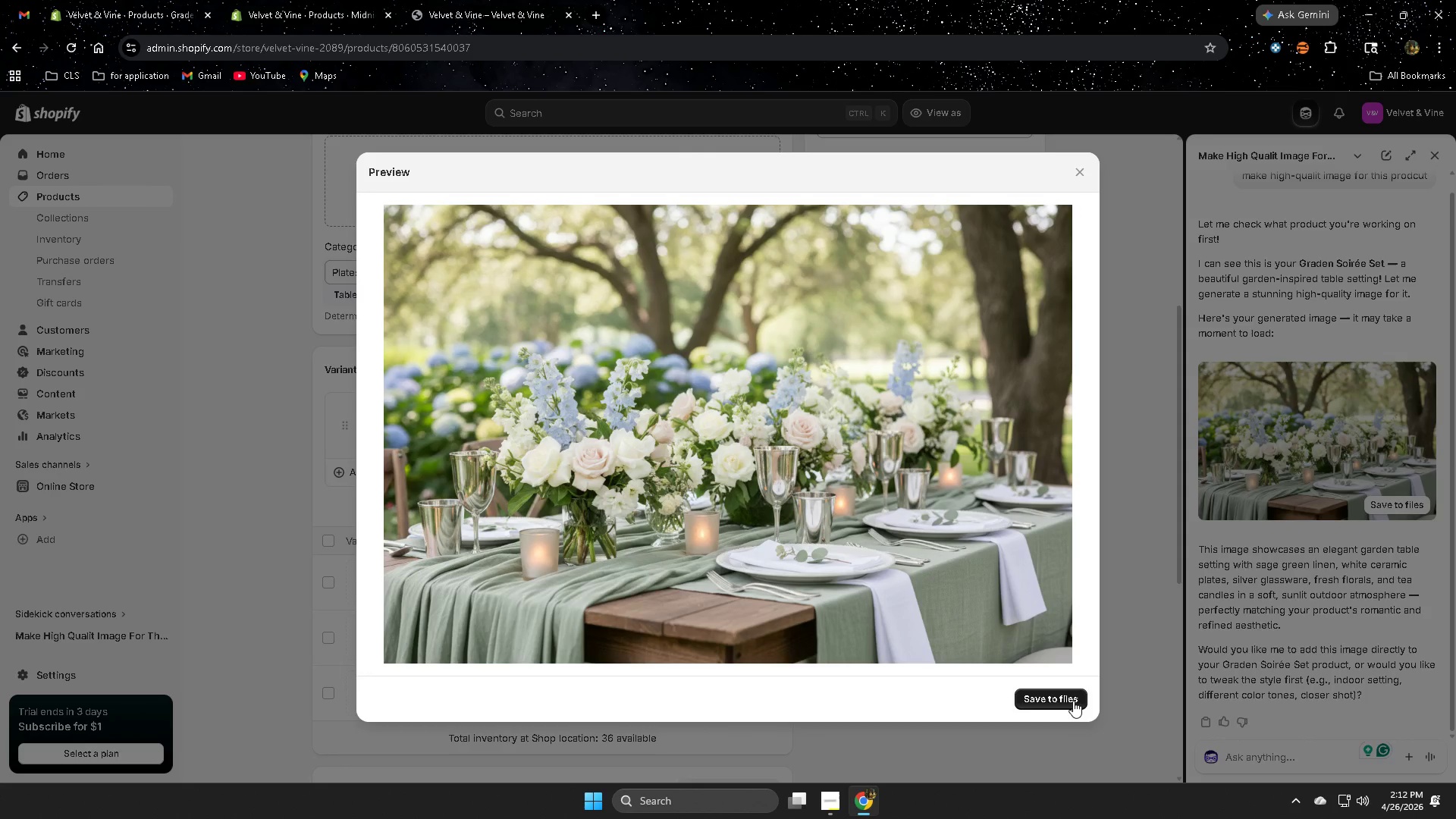 
left_click([1073, 701])
 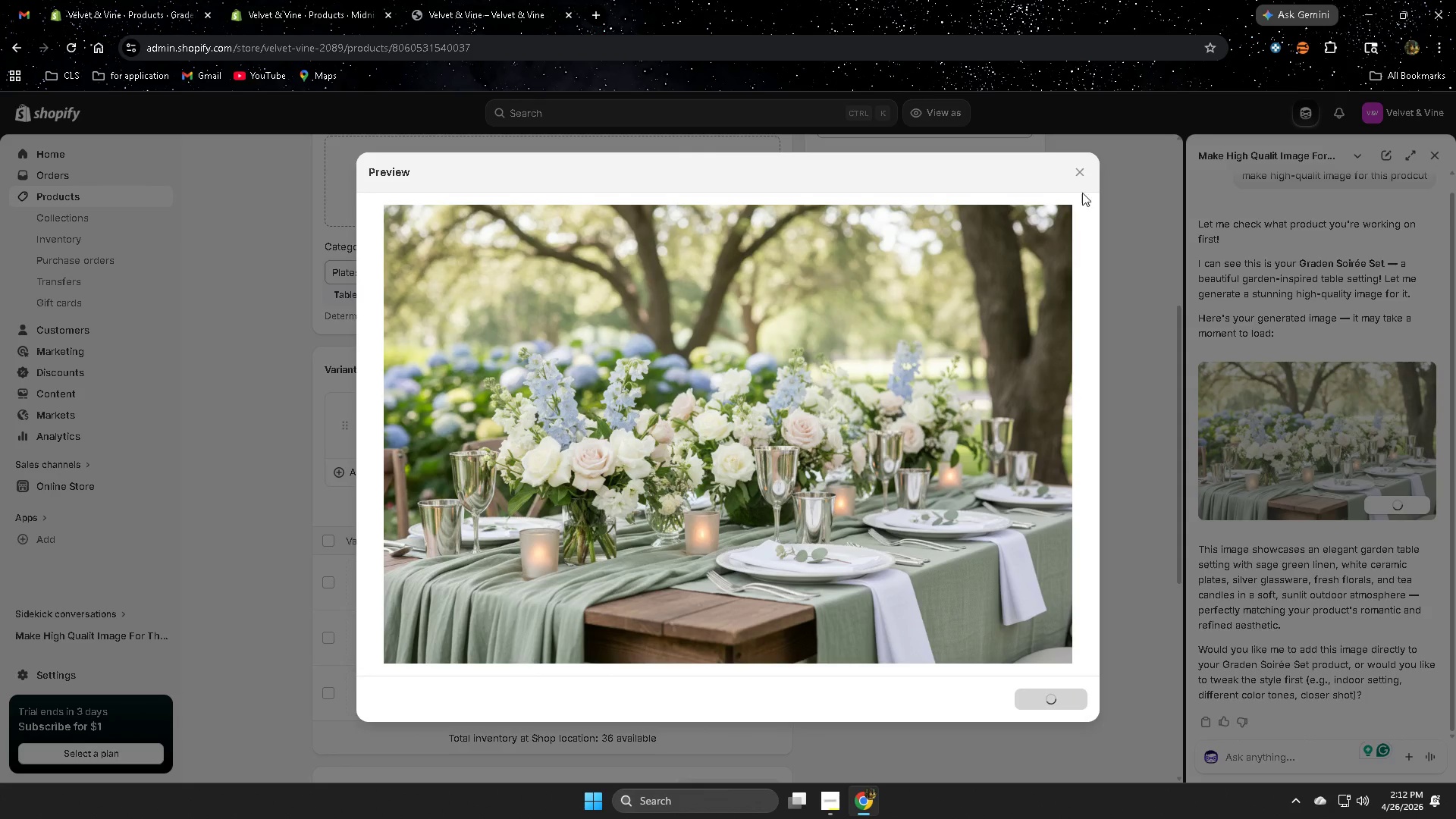 
left_click([1086, 174])
 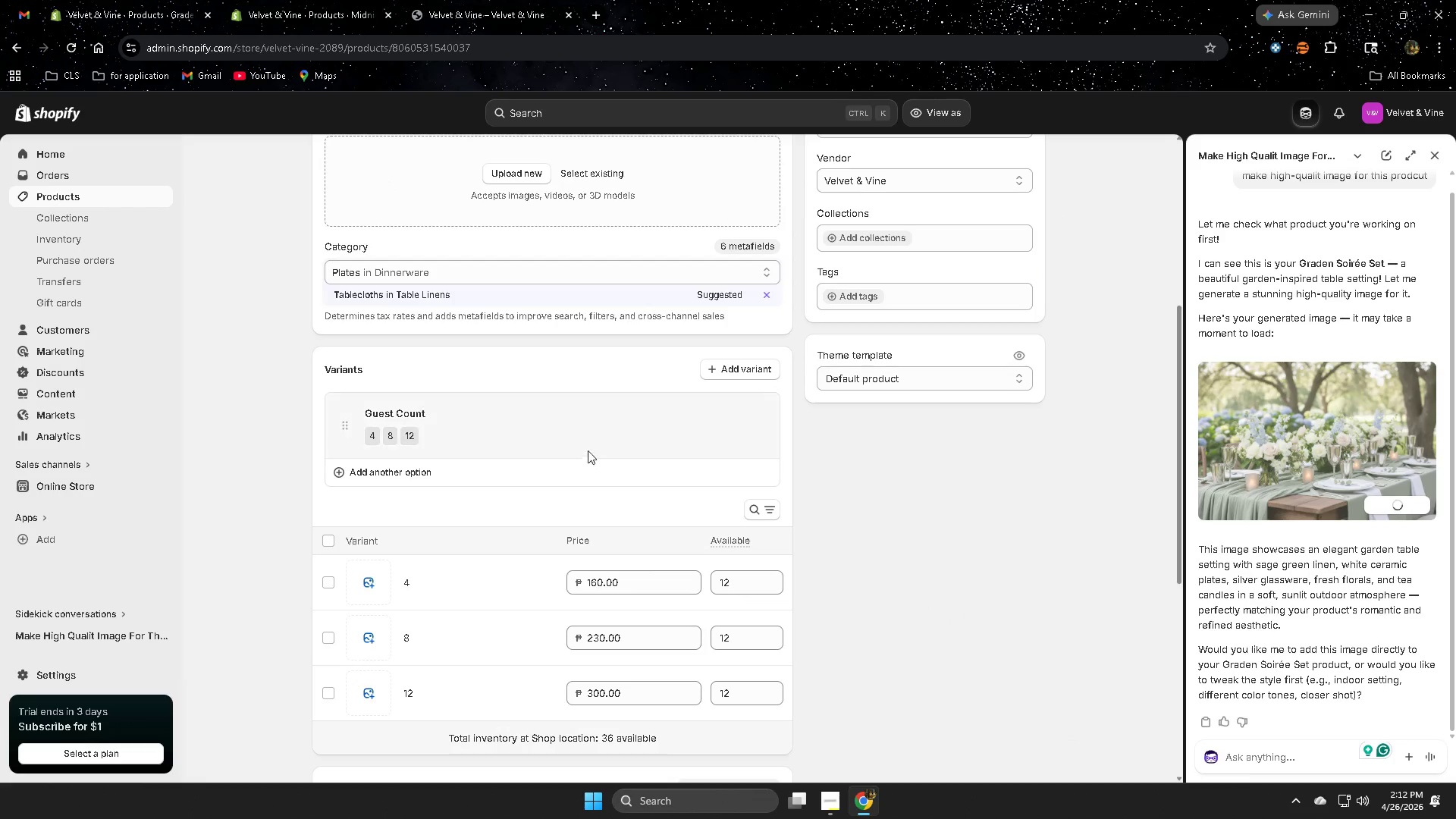 
scroll: coordinate [589, 439], scroll_direction: up, amount: 4.0
 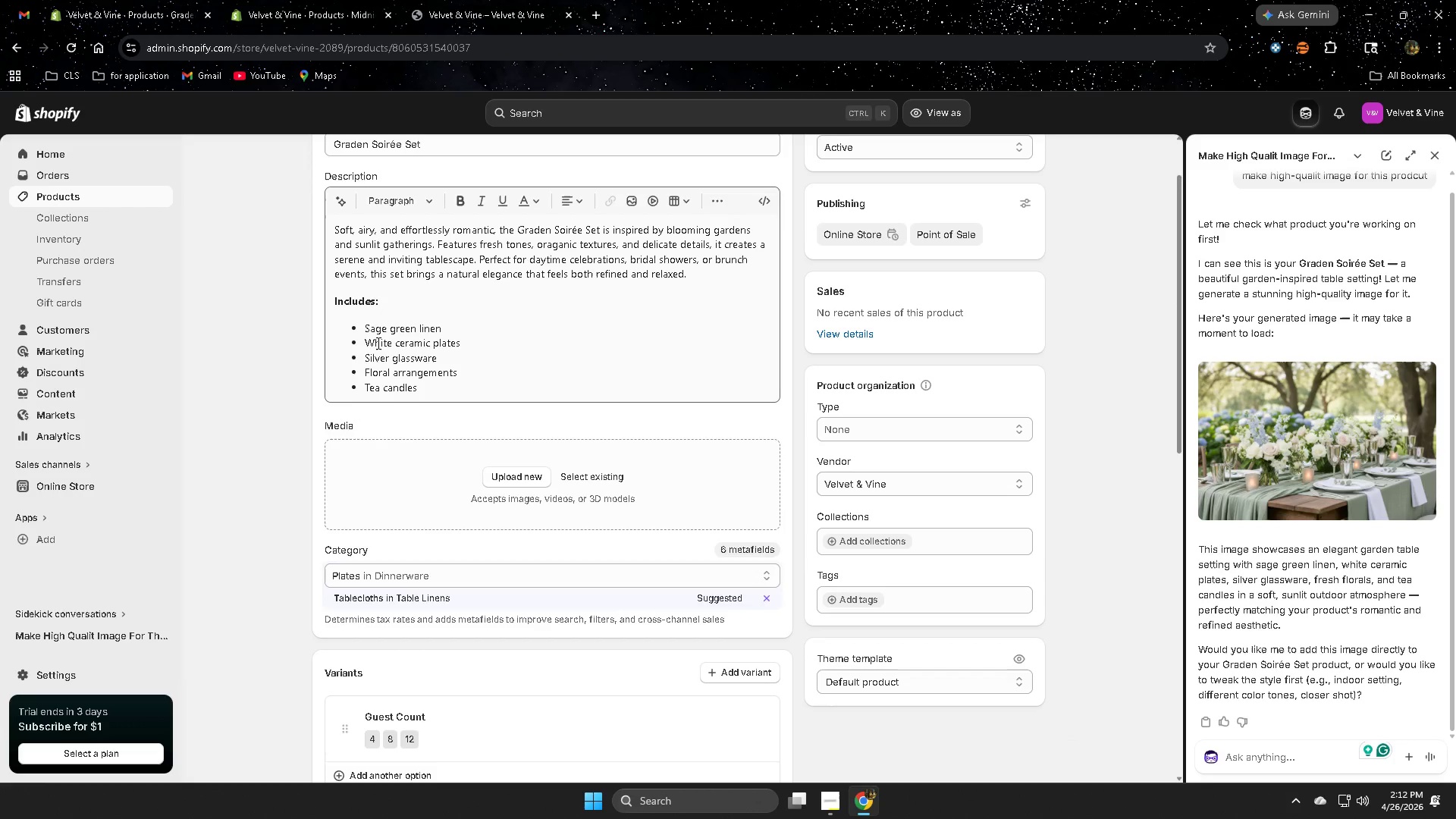 
left_click_drag(start_coordinate=[377, 343], to_coordinate=[441, 354])
 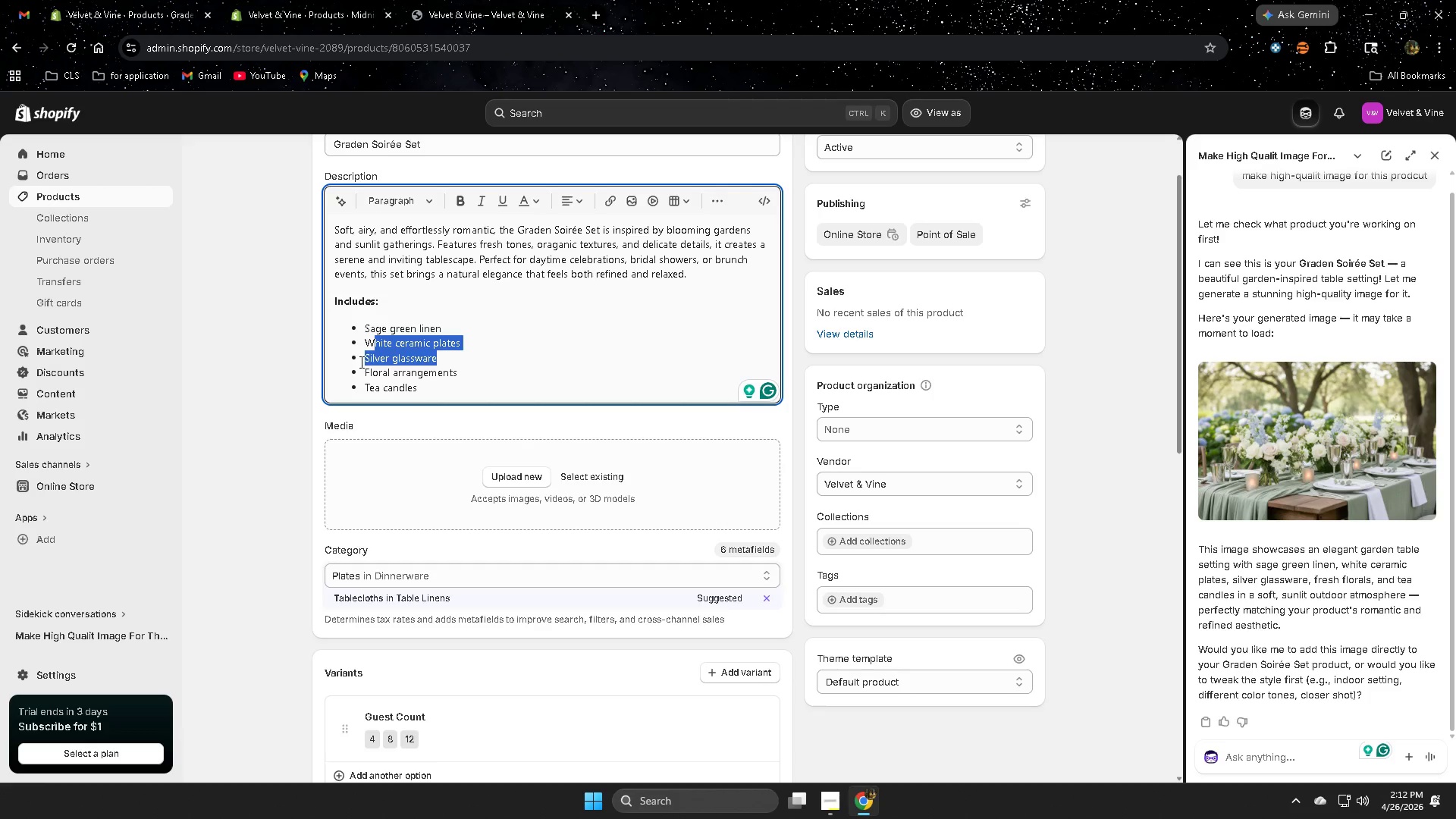 
left_click([375, 361])
 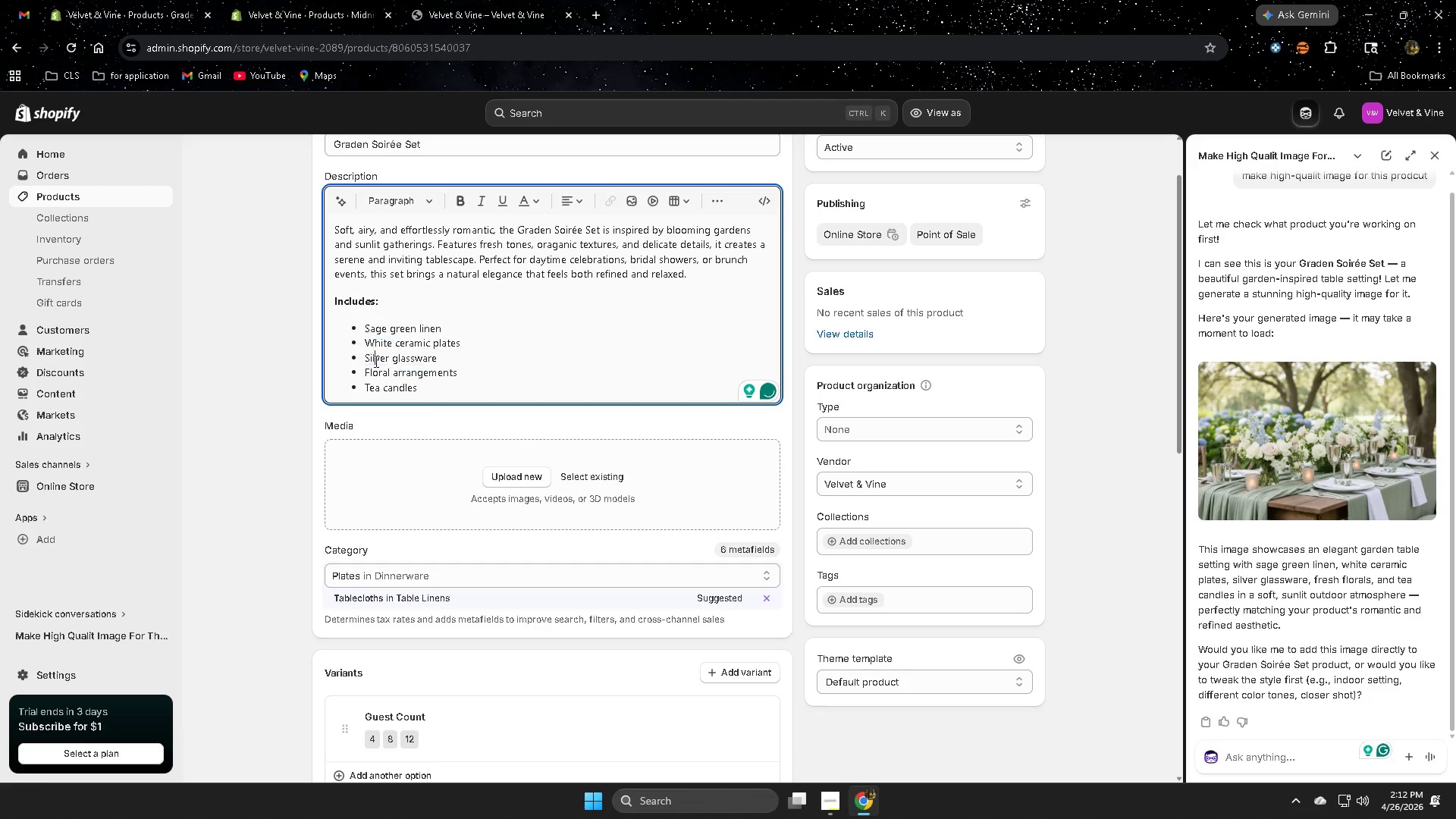 
left_click_drag(start_coordinate=[375, 361], to_coordinate=[420, 363])
 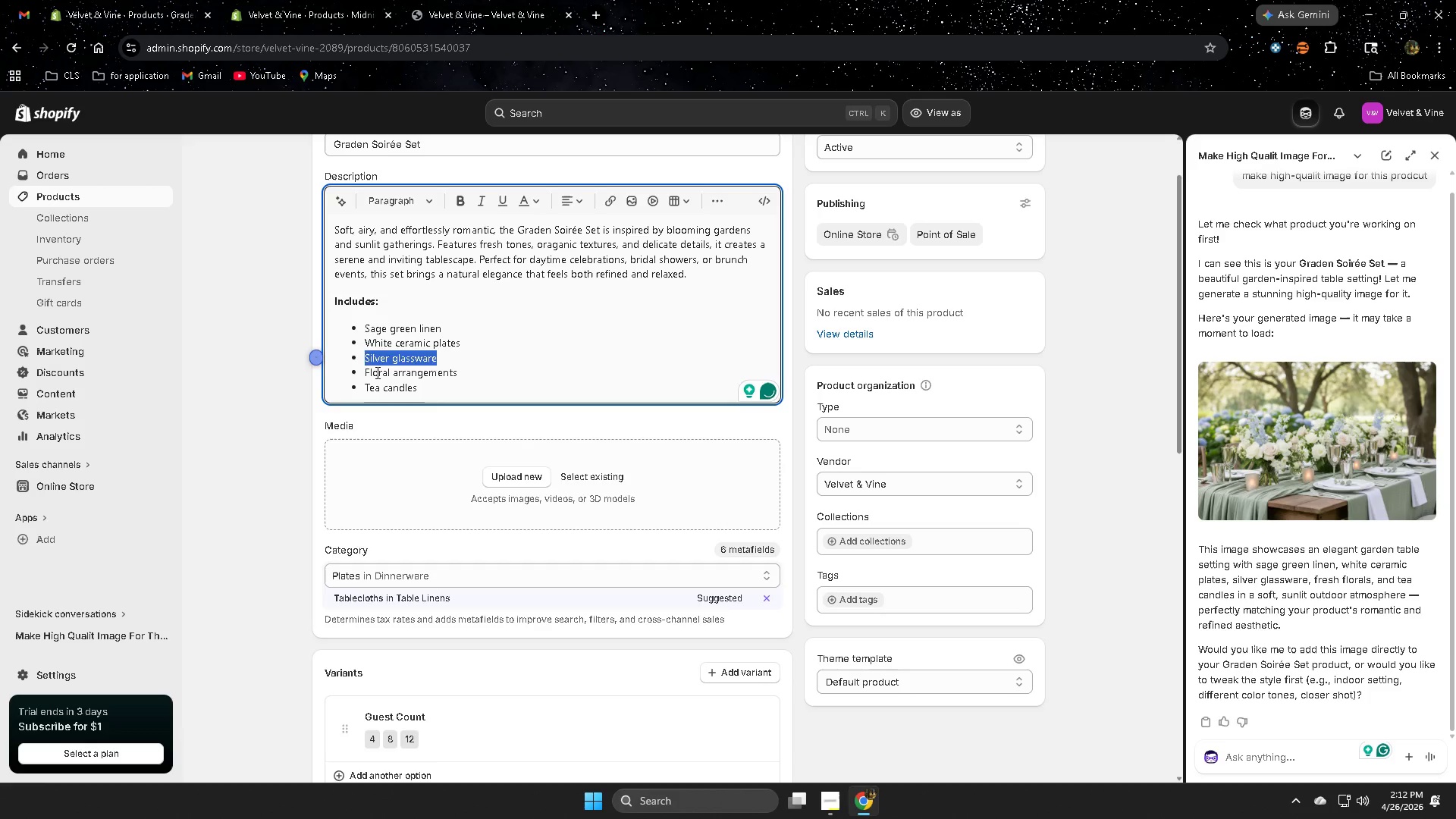 
left_click([376, 372])
 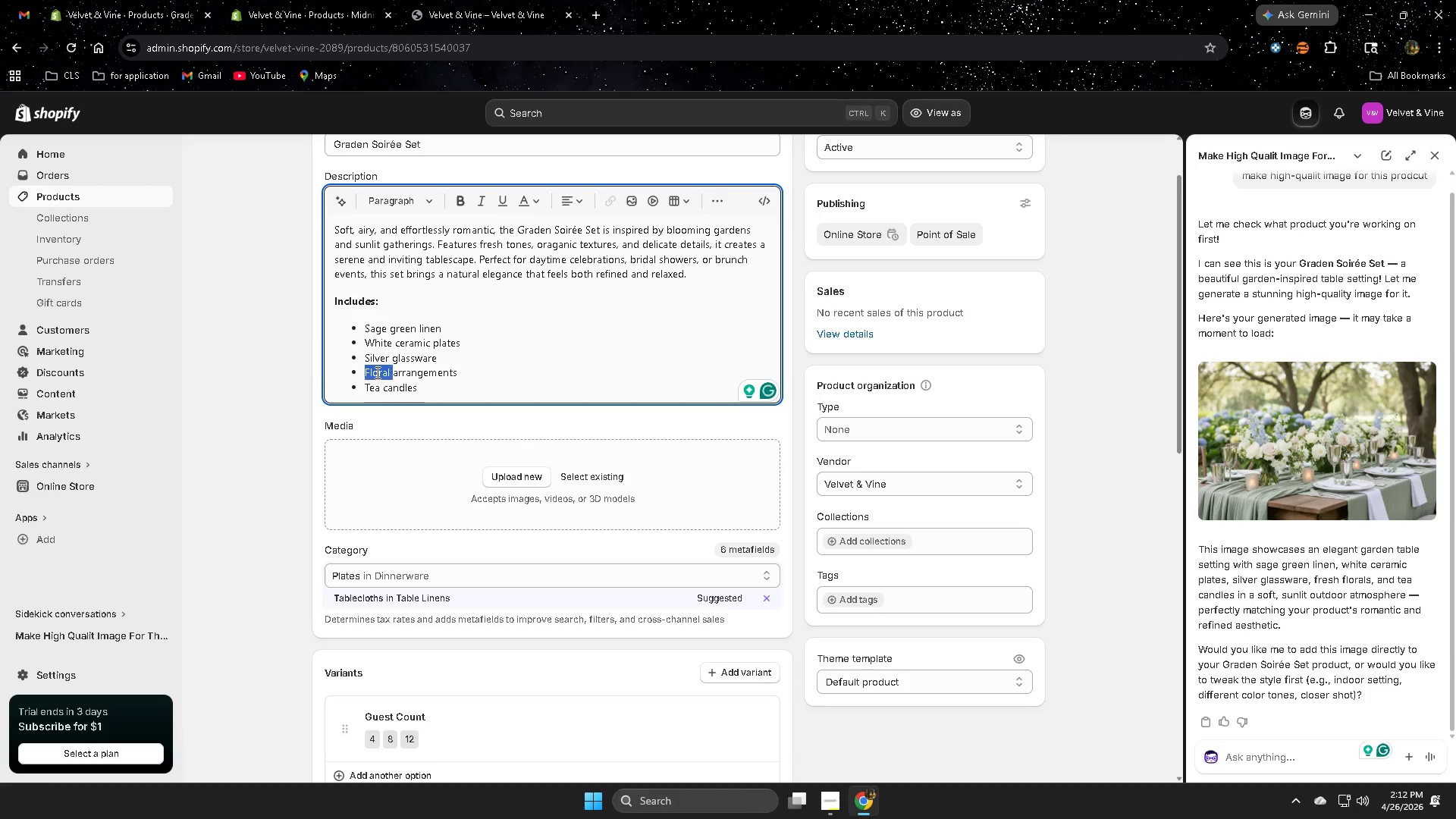 
left_click_drag(start_coordinate=[376, 372], to_coordinate=[429, 377])
 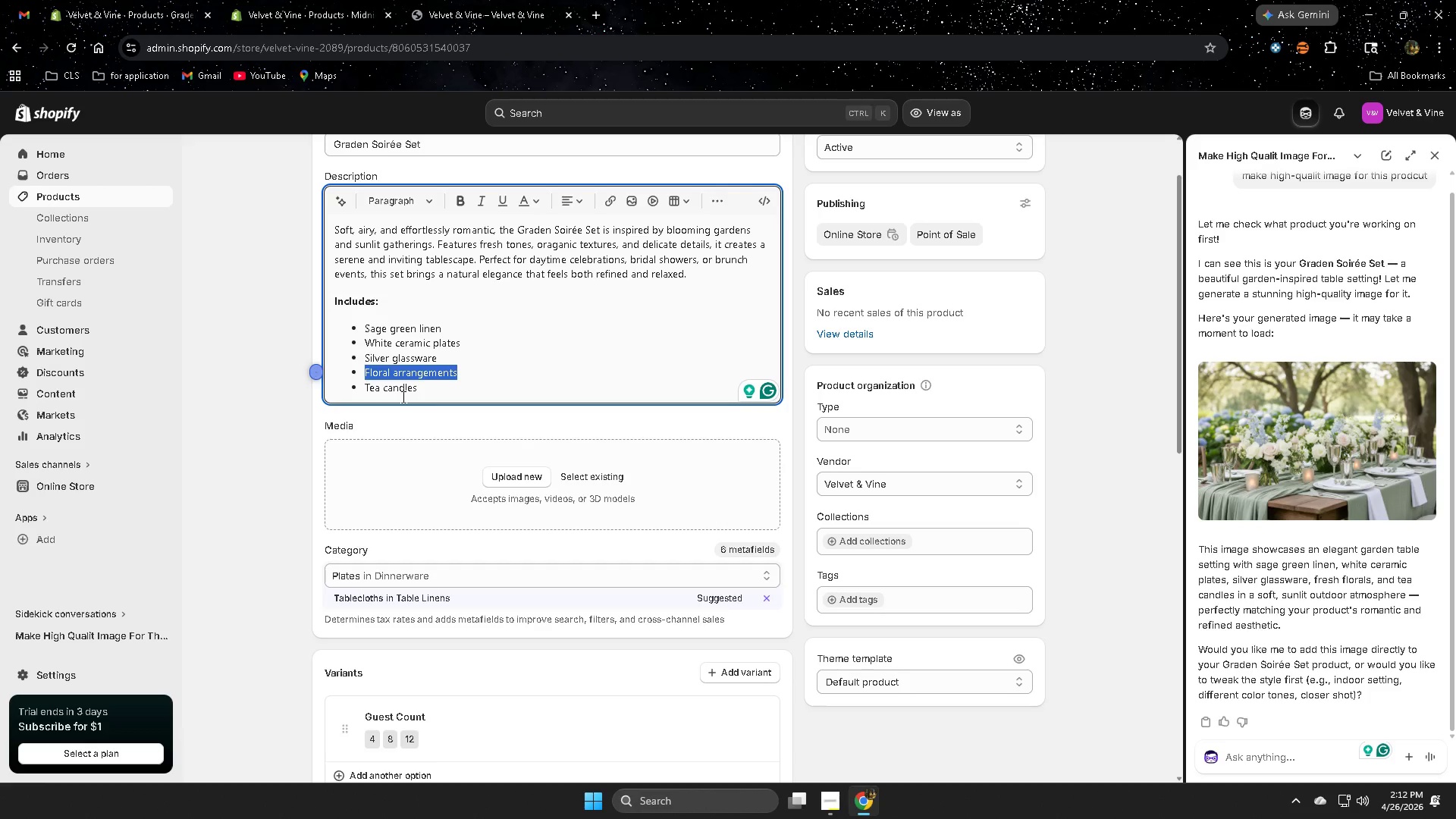 
left_click([402, 397])
 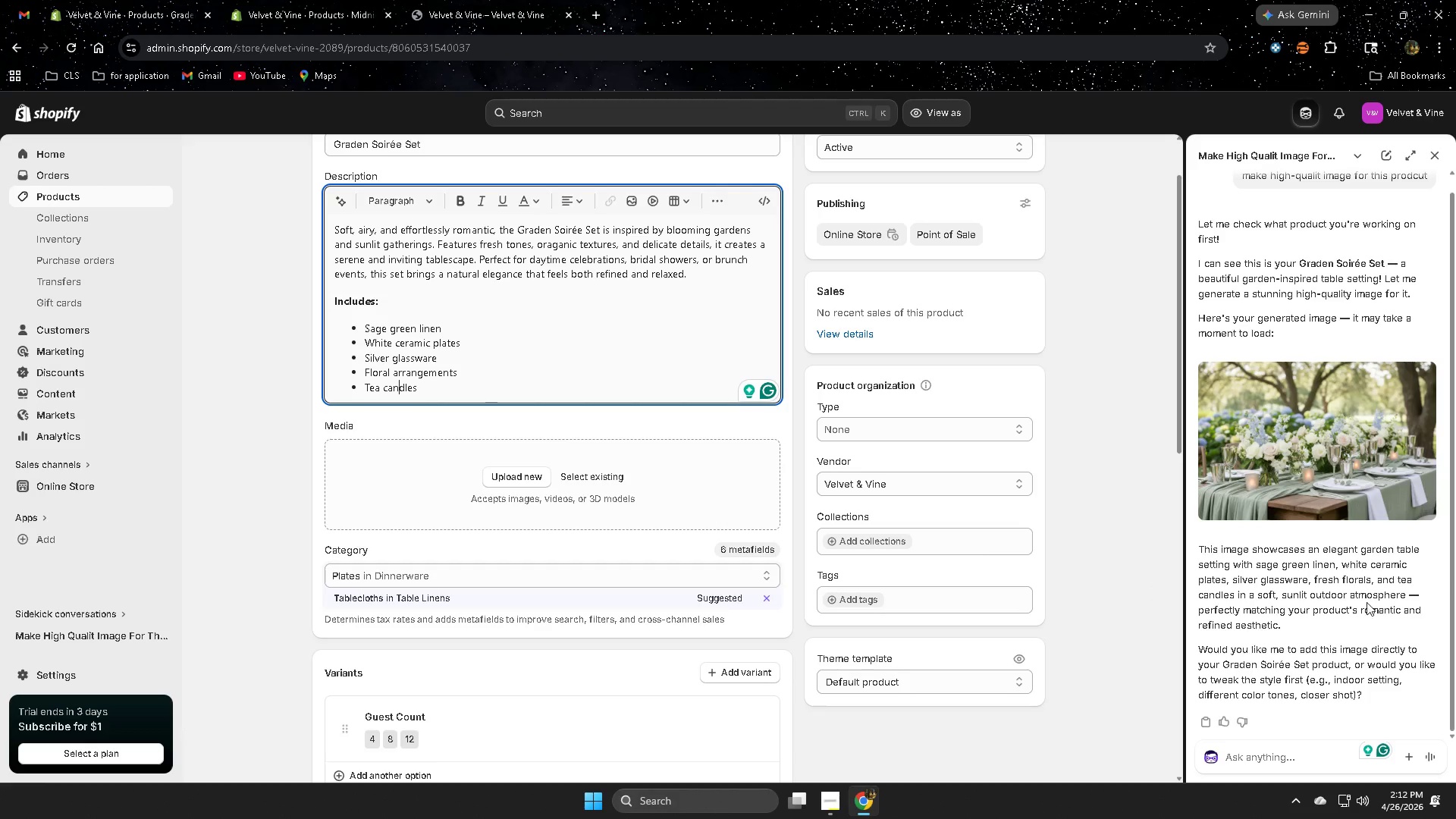 
left_click([1266, 761])
 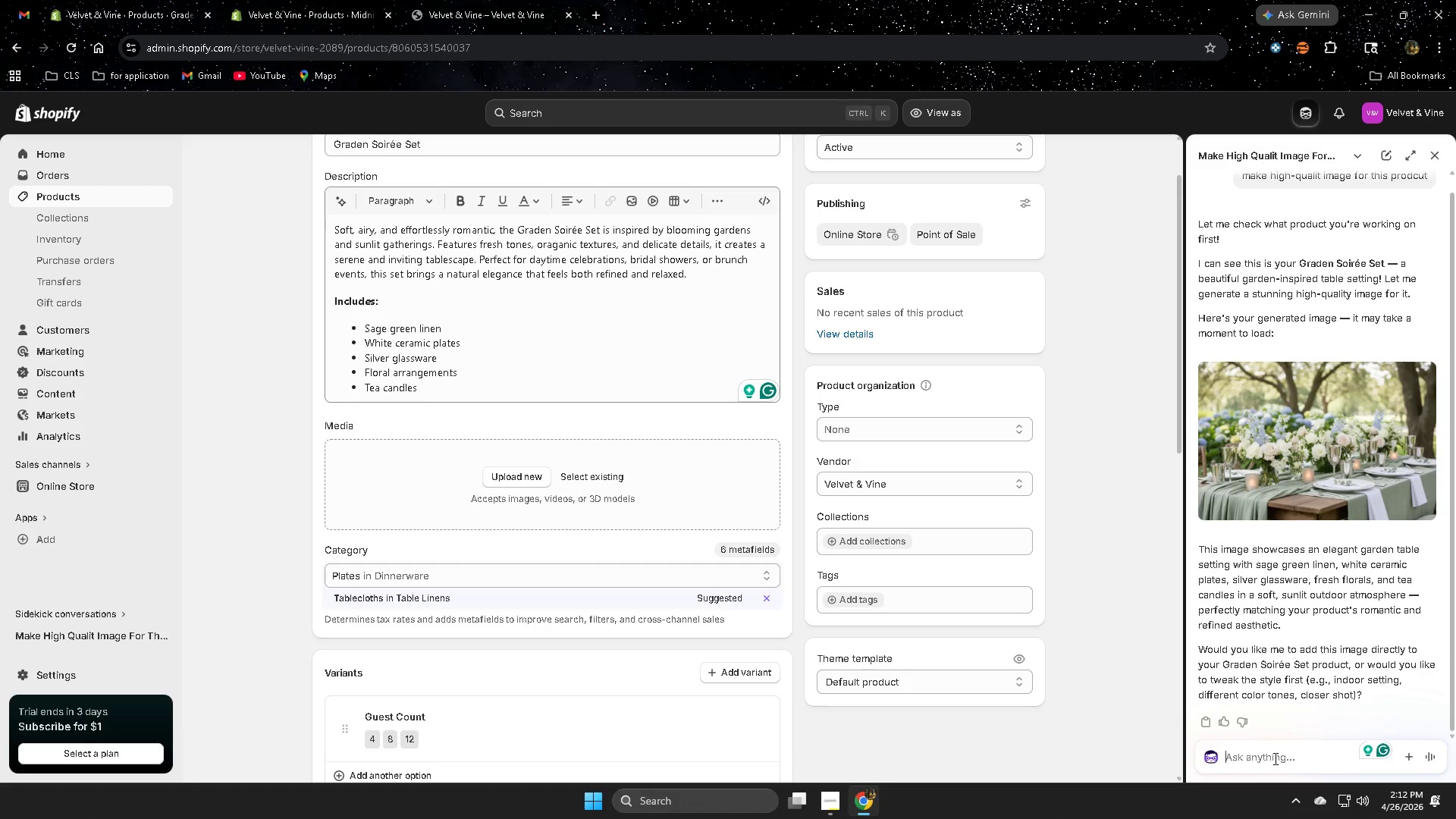 
scroll: coordinate [774, 668], scroll_direction: down, amount: 18.0
 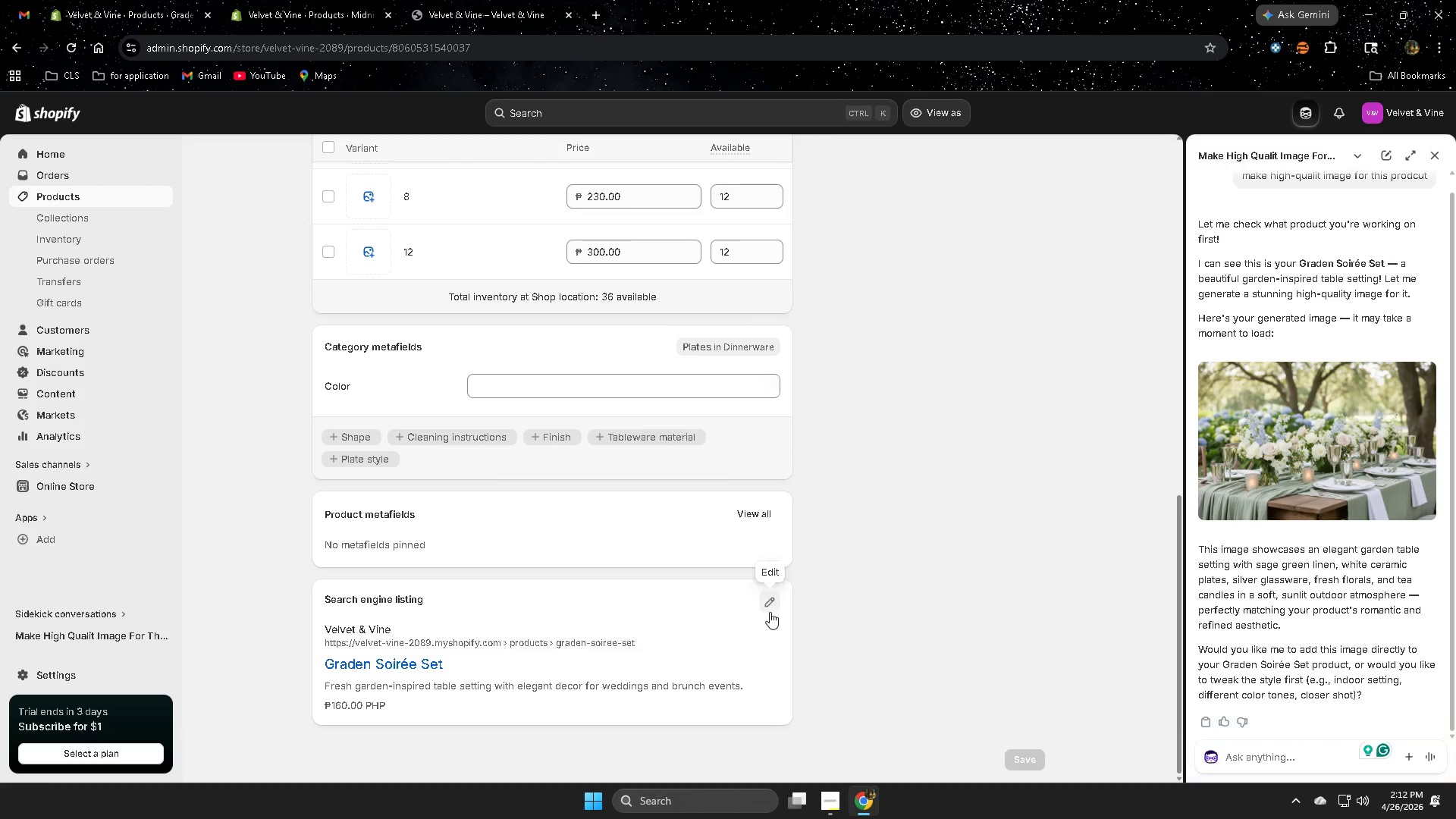 
double_click([769, 607])
 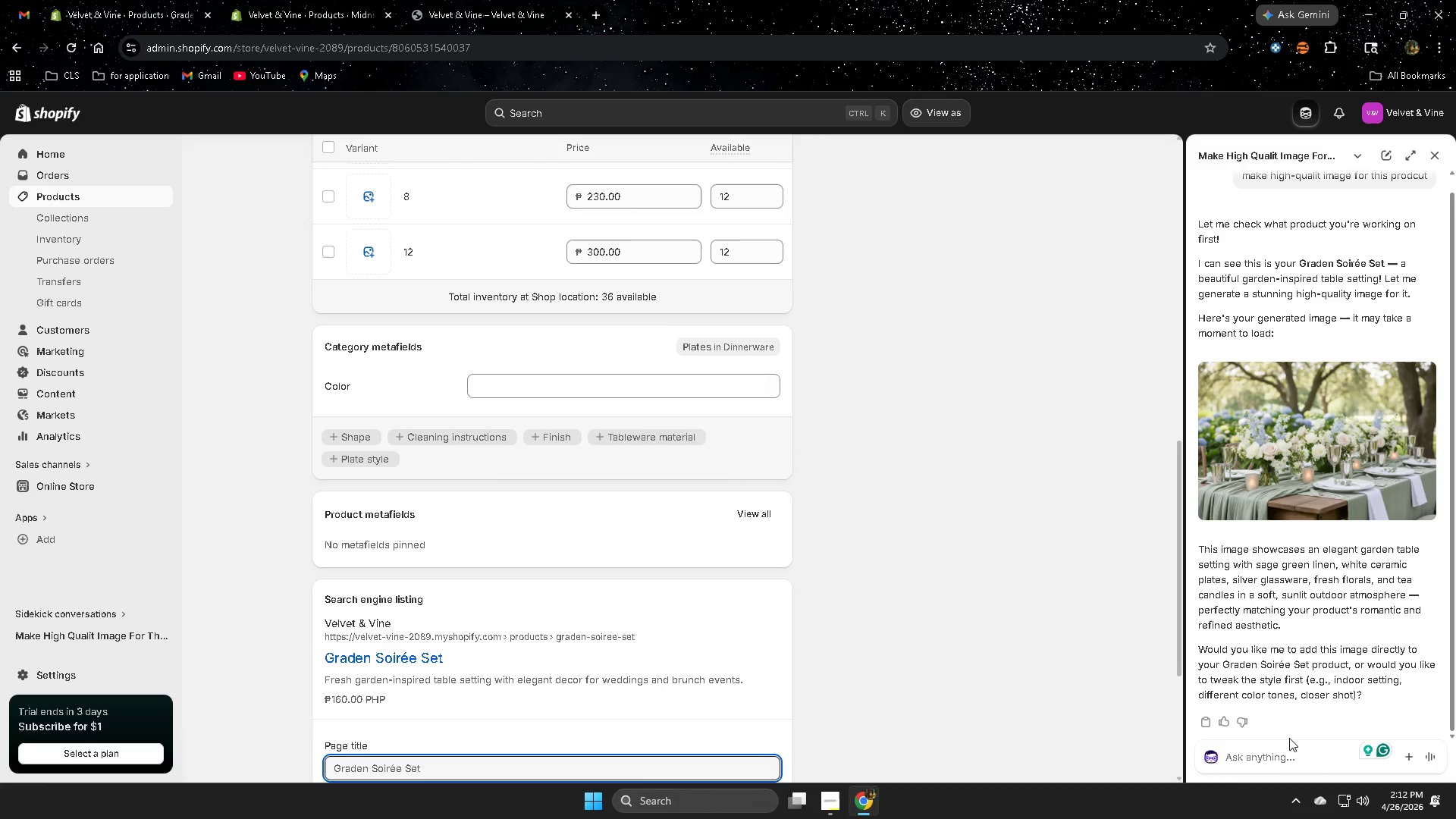 
left_click([1263, 755])
 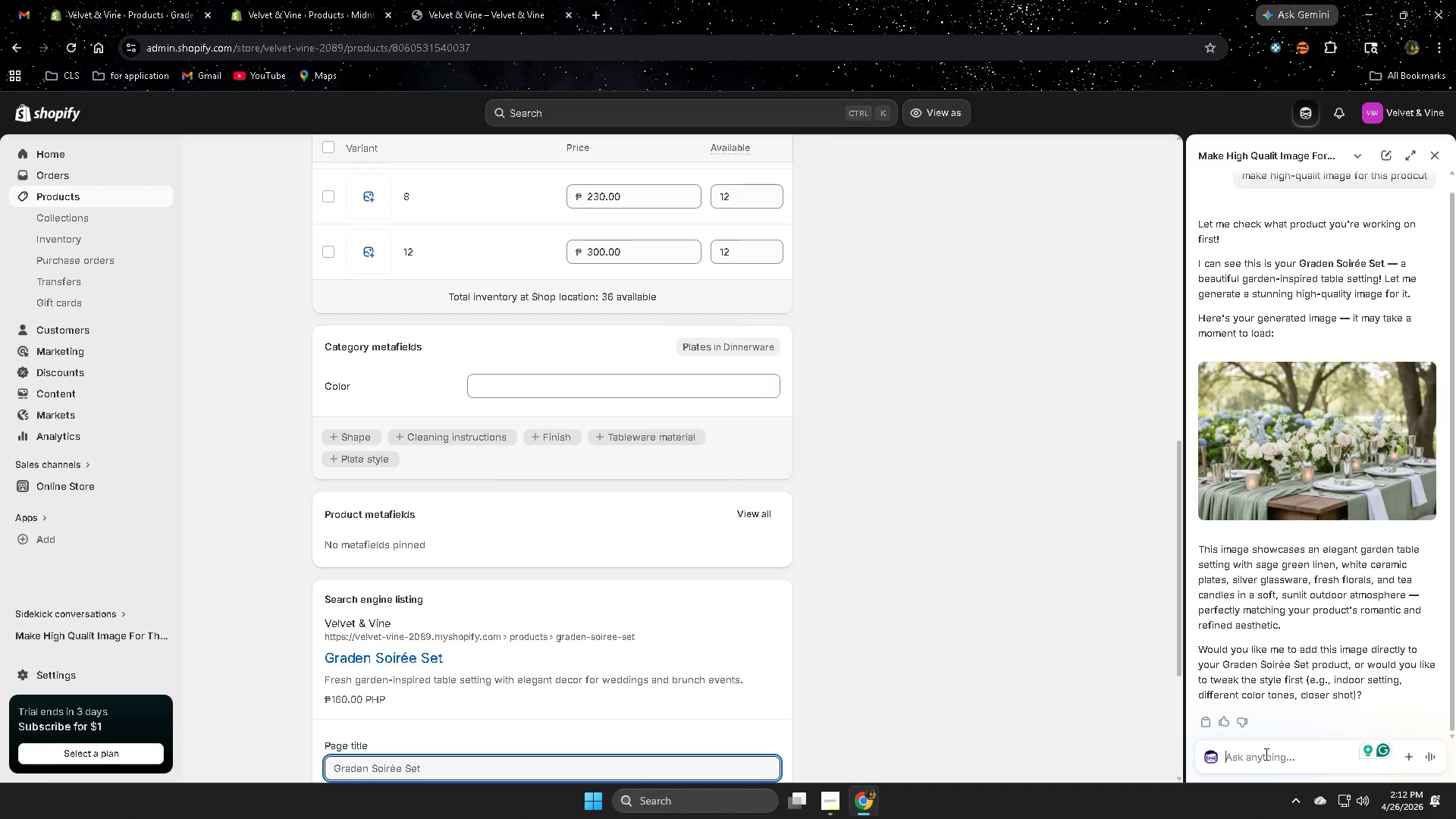 
type(canyou )
key(Backspace)
key(Backspace)
key(Backspace)
key(Backspace)
type( you give me meta title i can chio)
key(Backspace)
key(Backspace)
type(oose and and meta dec)
key(Backspace)
type(sr)
key(Backspace)
type(cc)
key(Backspace)
type(r)
key(Backspace)
key(Backspace)
type(rop)
key(Backspace)
key(Backspace)
type(o)
key(Backspace)
type(iption make it 1 )
key(Backspace)
key(Backspace)
type(under 155 charac)
key(Backspace)
type(cters)
 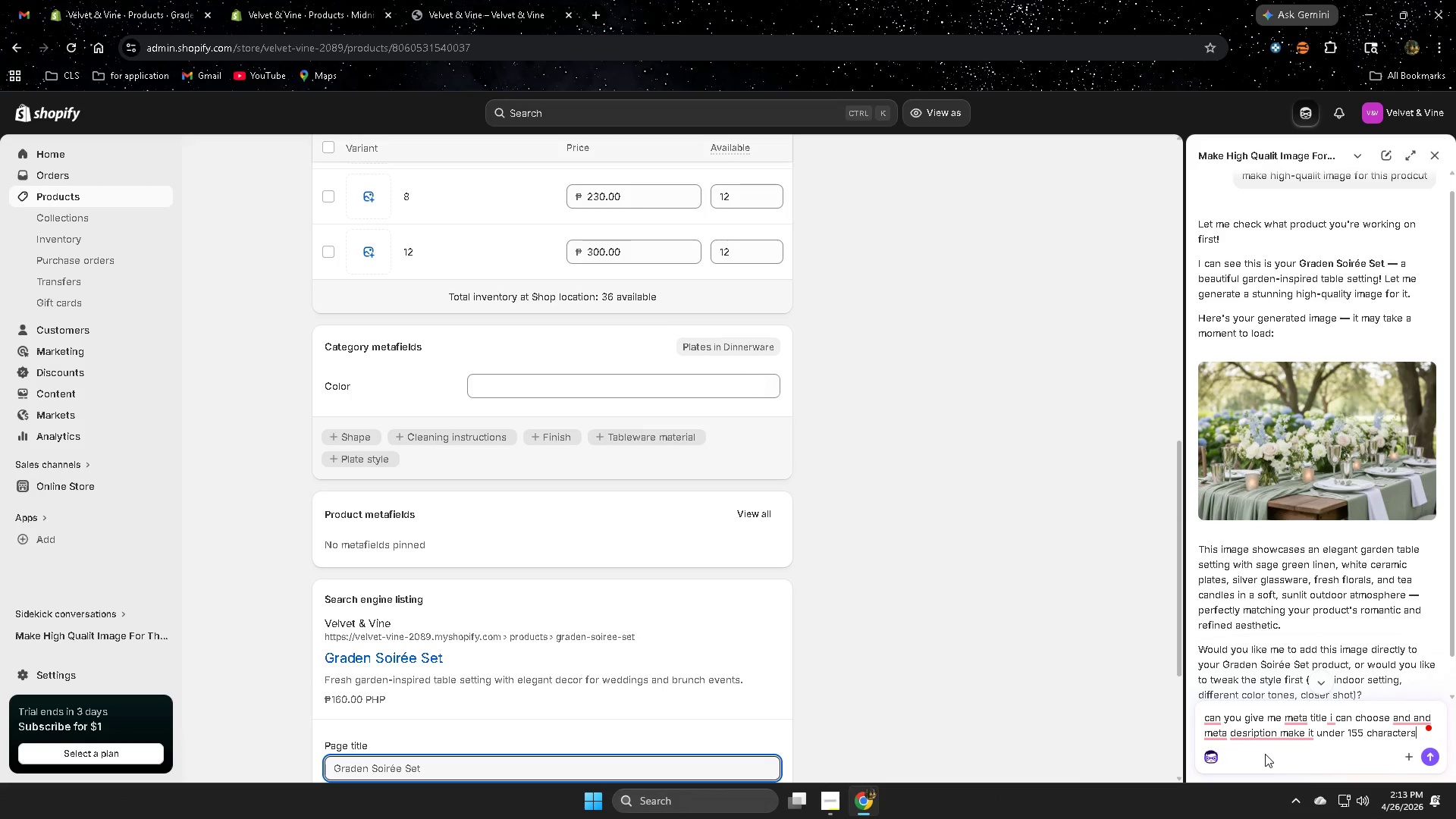 
key(Enter)
 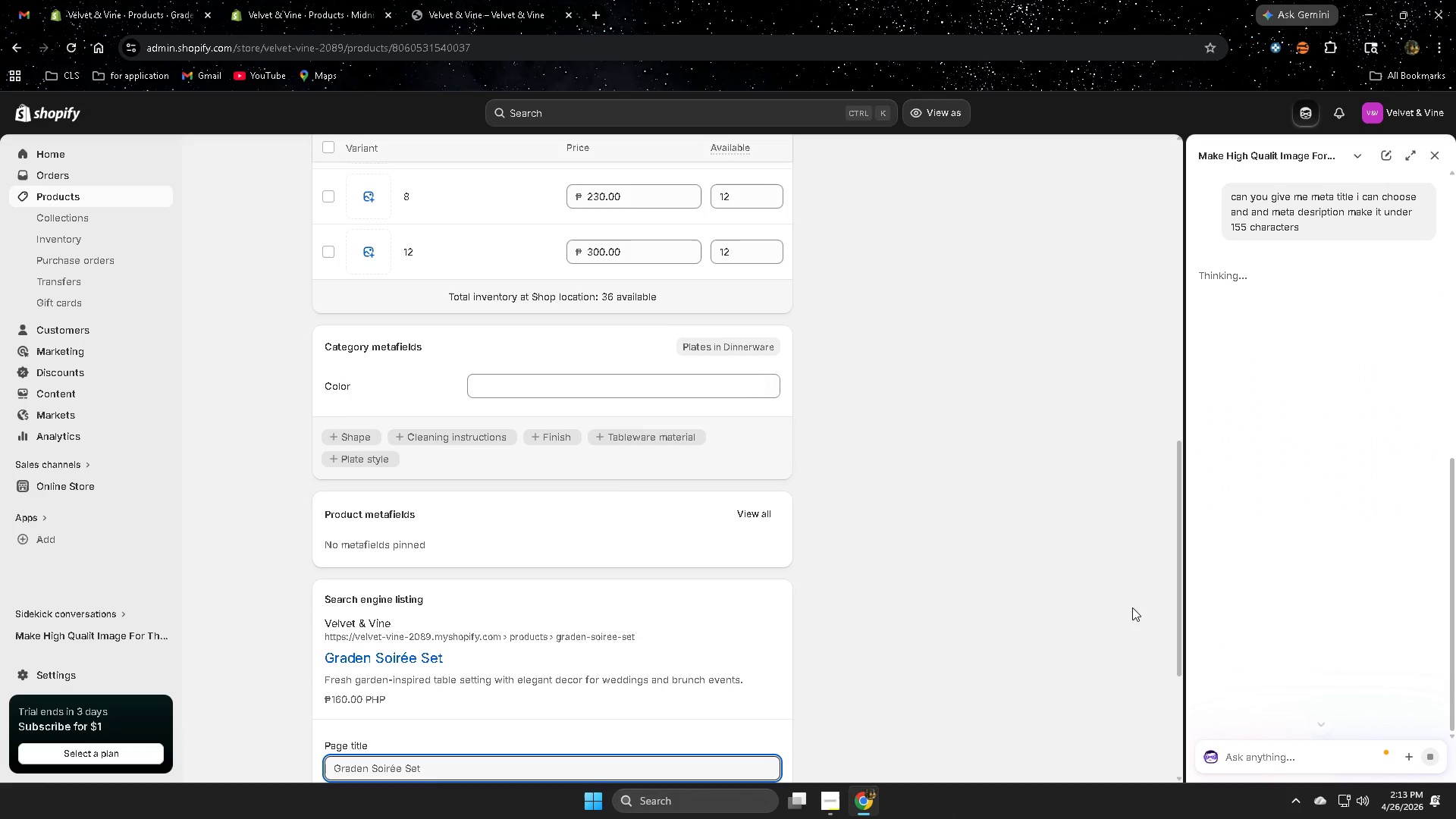 
scroll: coordinate [789, 604], scroll_direction: down, amount: 9.0
 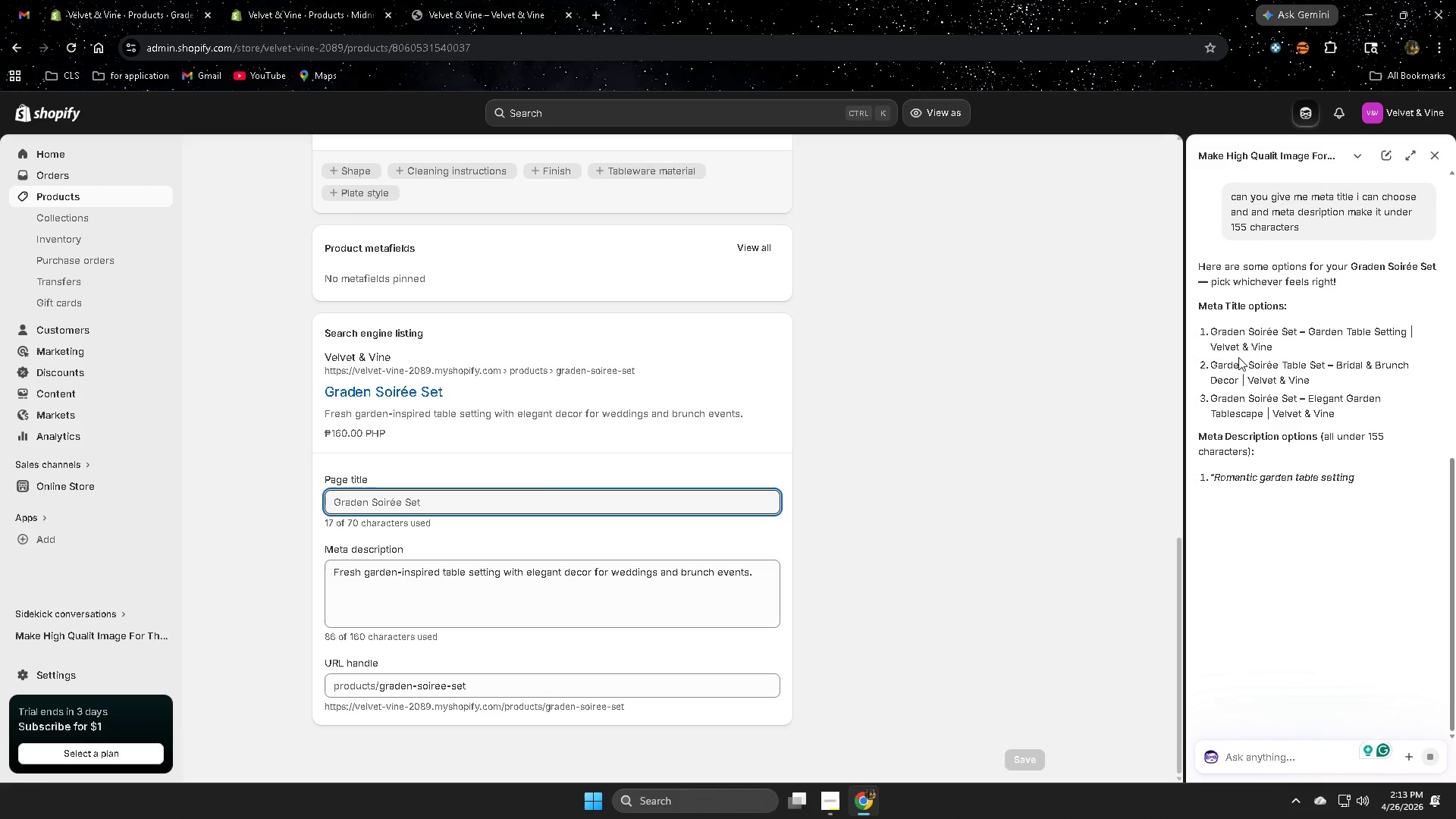 
left_click([1225, 329])
 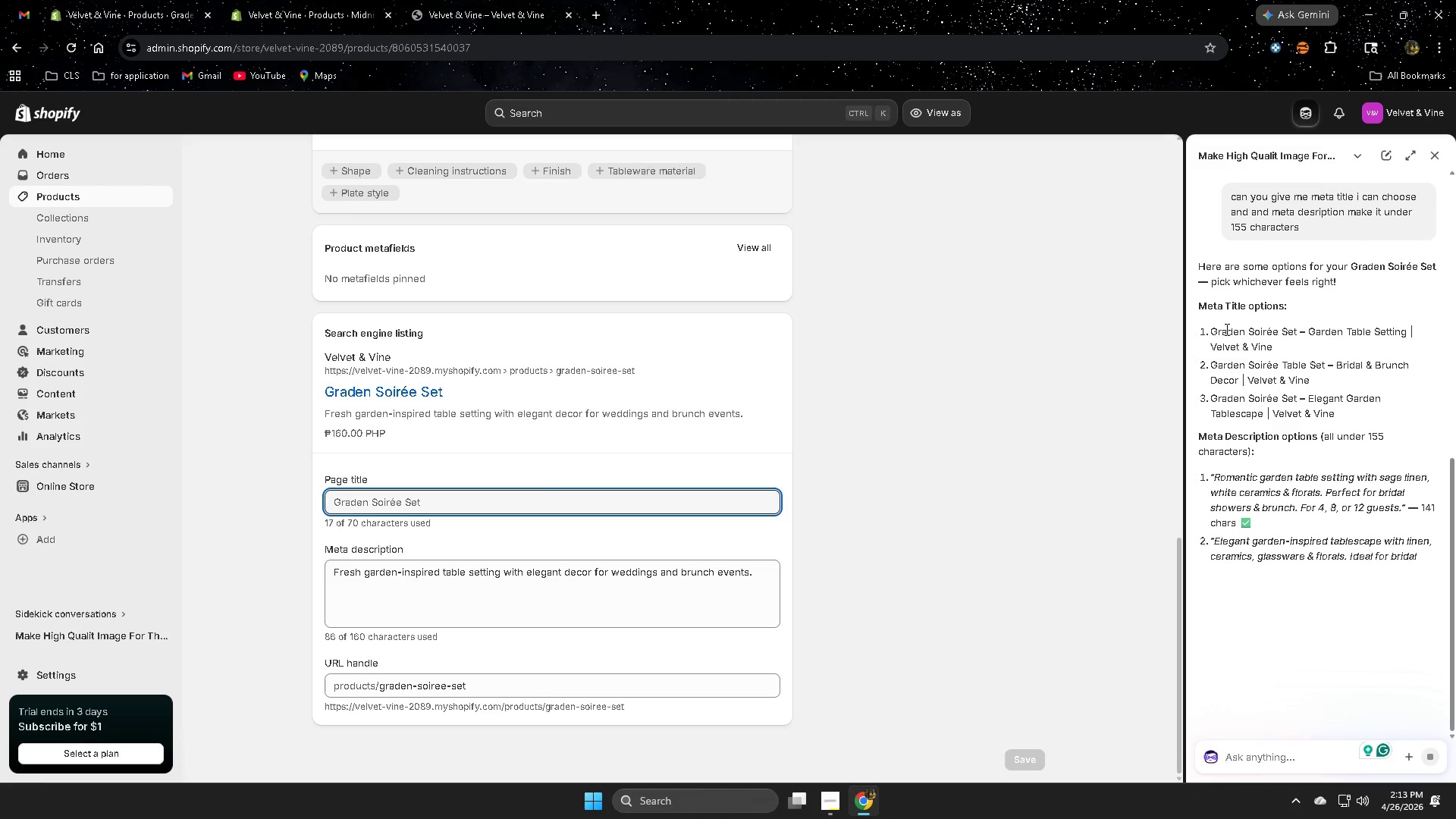 
left_click_drag(start_coordinate=[1225, 329], to_coordinate=[1273, 353])
 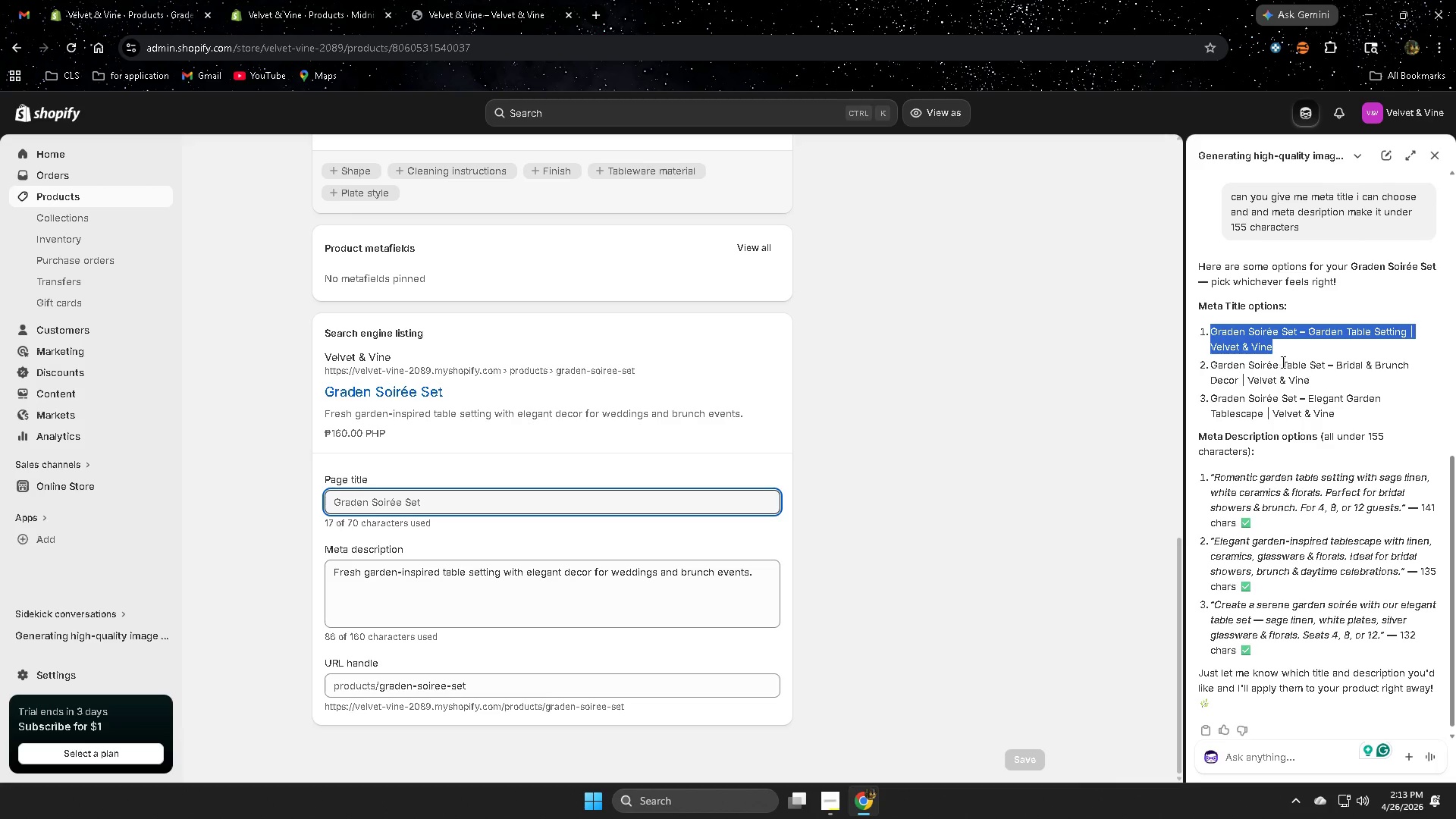 
key(Control+ControlLeft)
 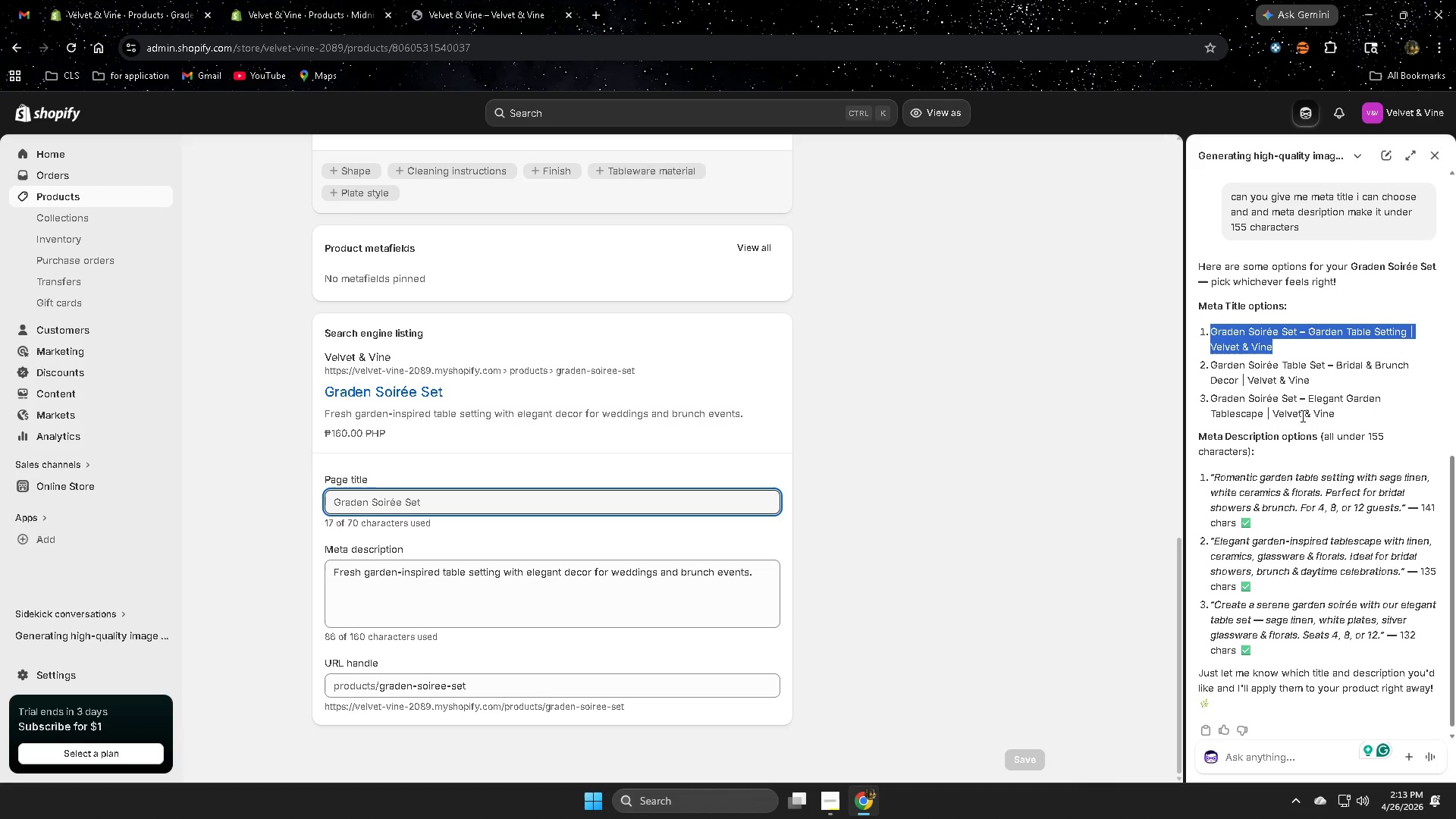 
key(Control+C)
 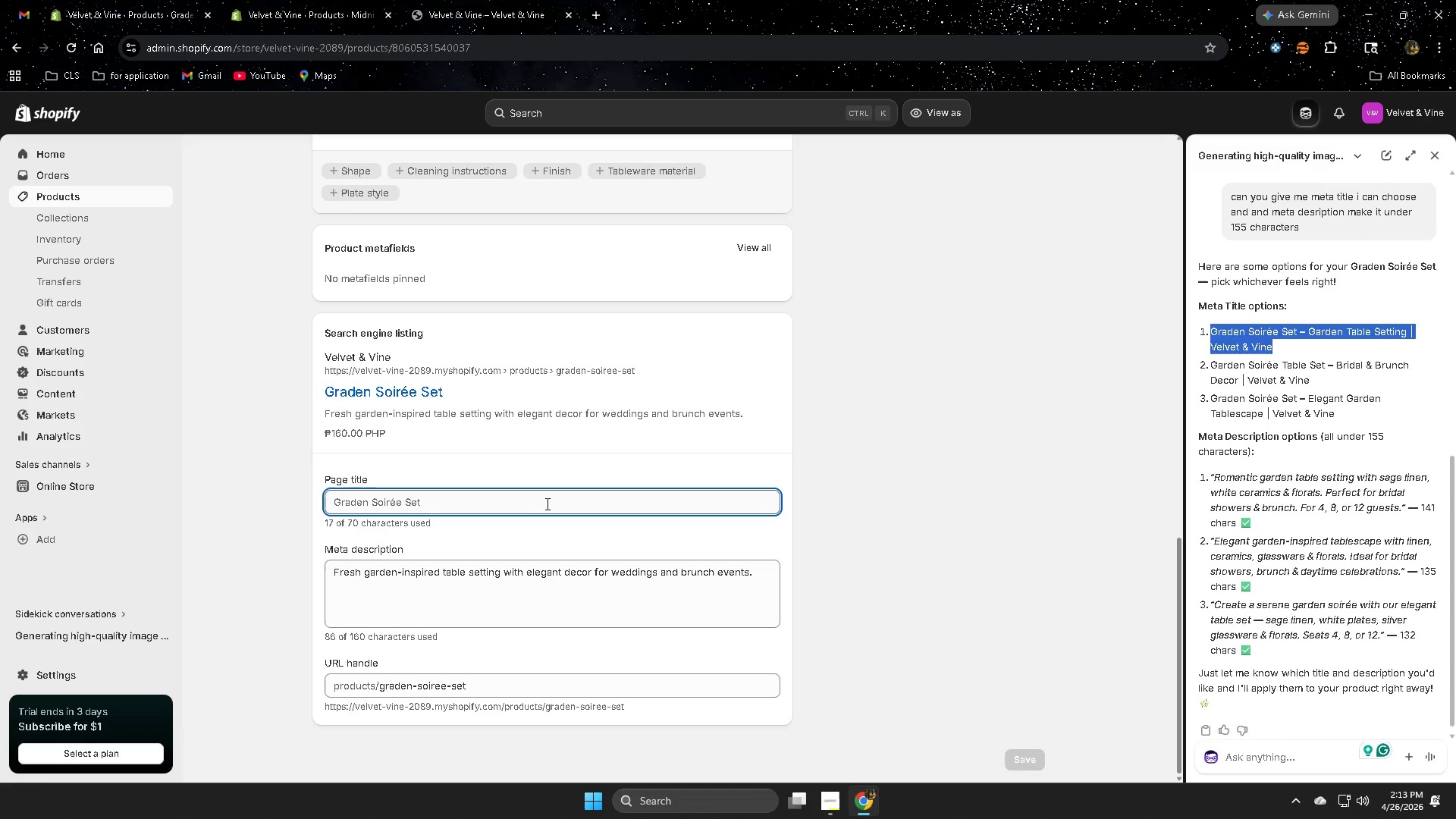 
double_click([546, 504])
 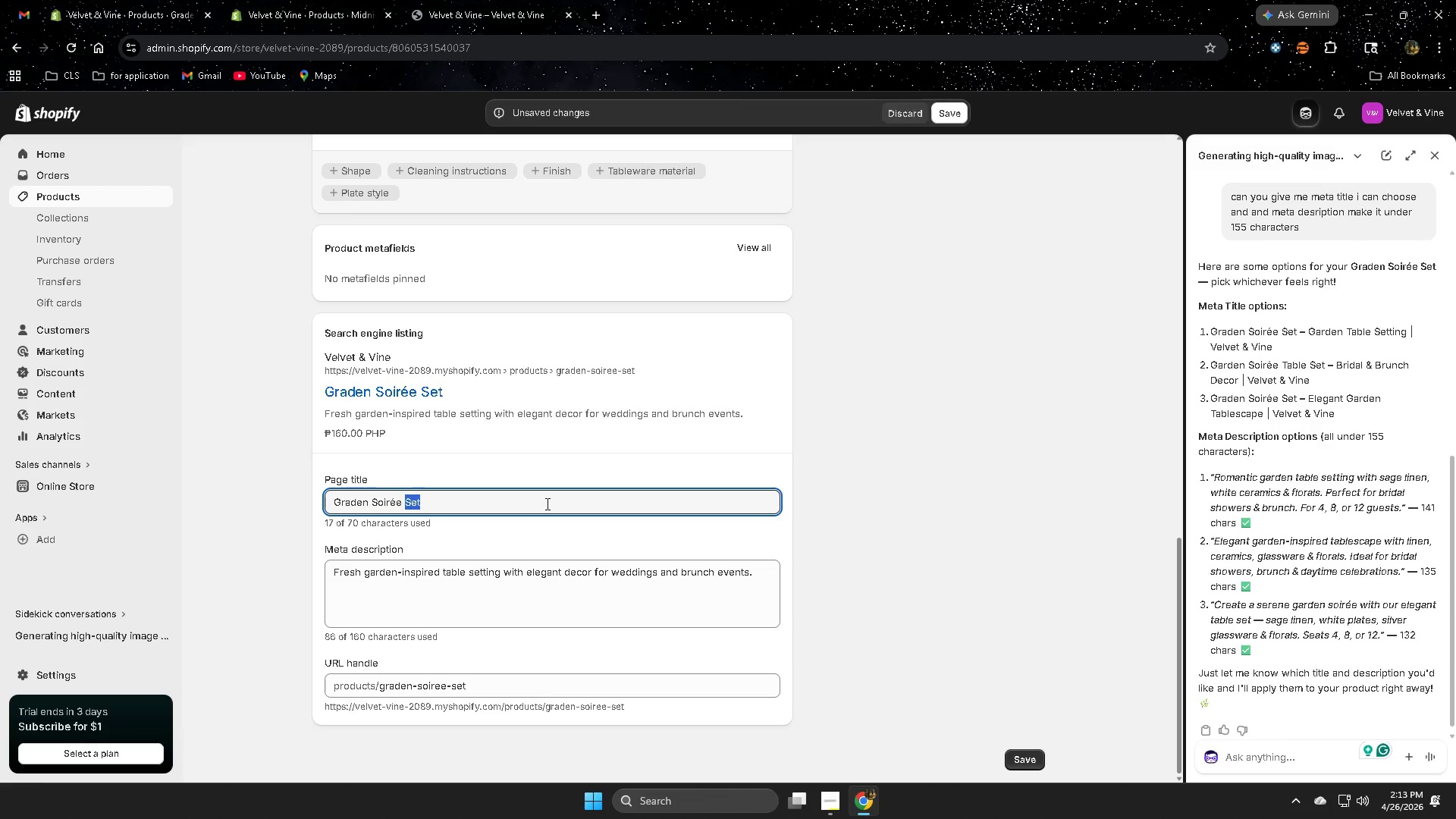 
triple_click([546, 504])
 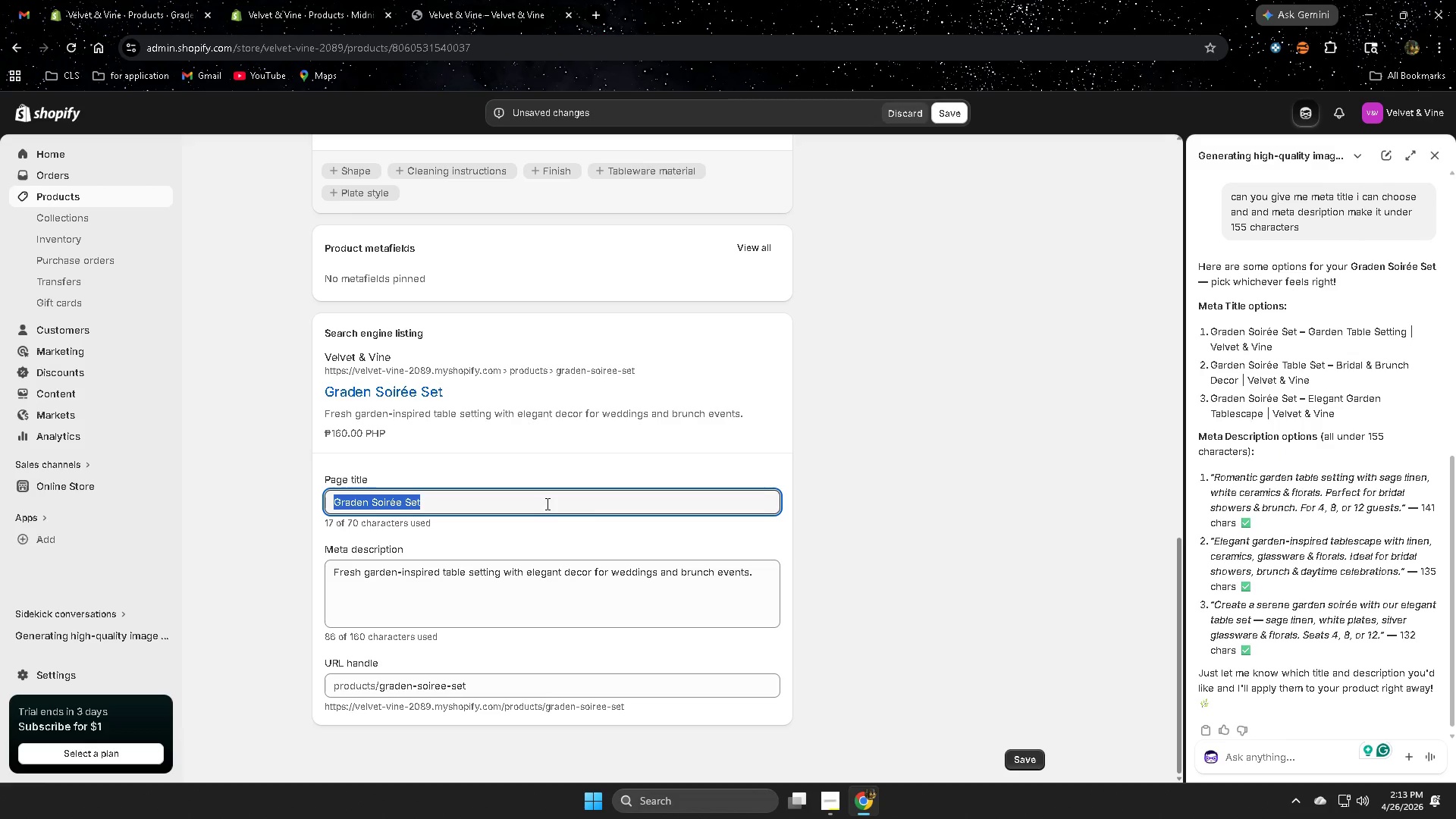 
key(Control+ControlLeft)
 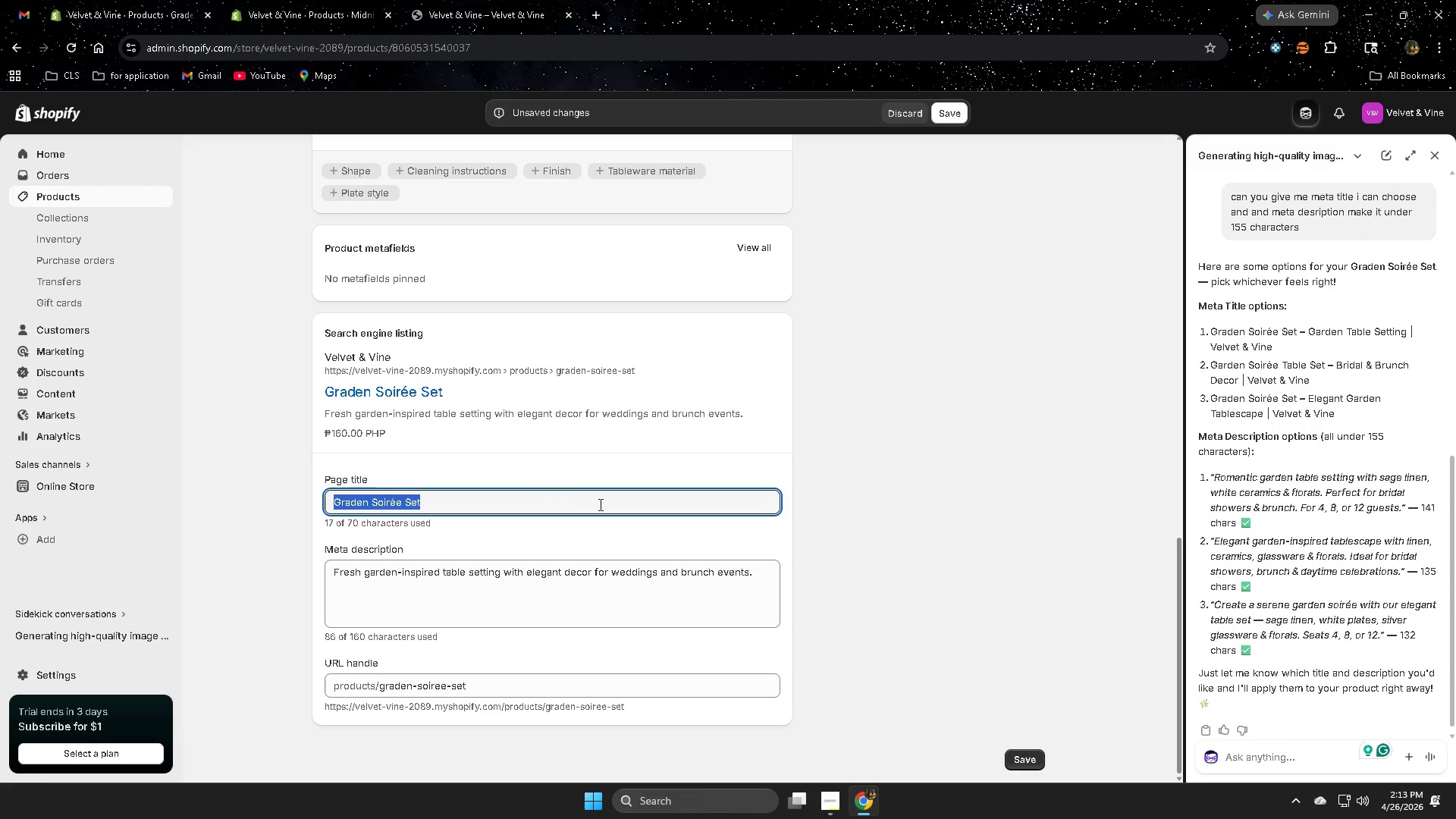 
key(Control+V)
 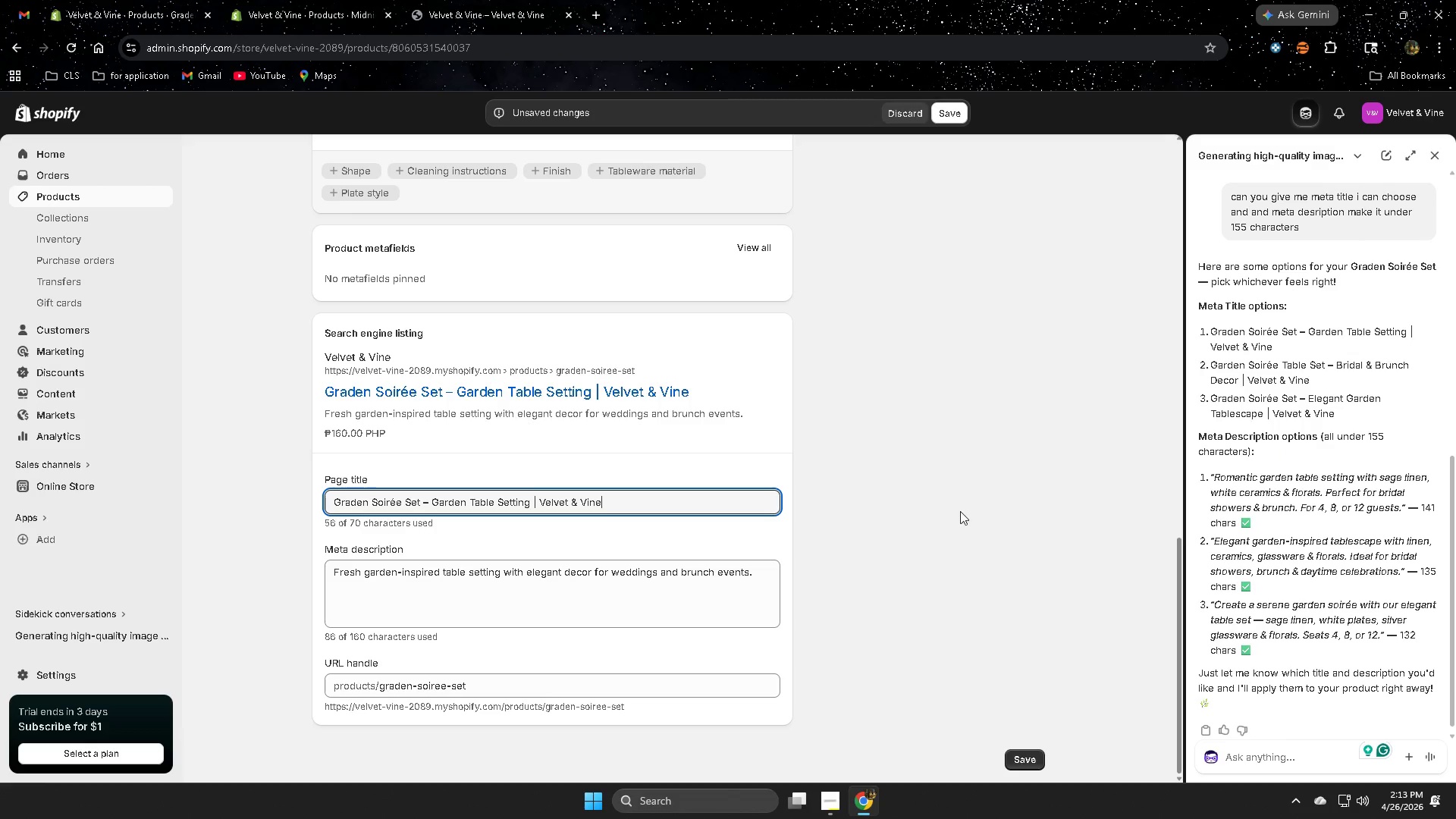 
left_click([961, 511])
 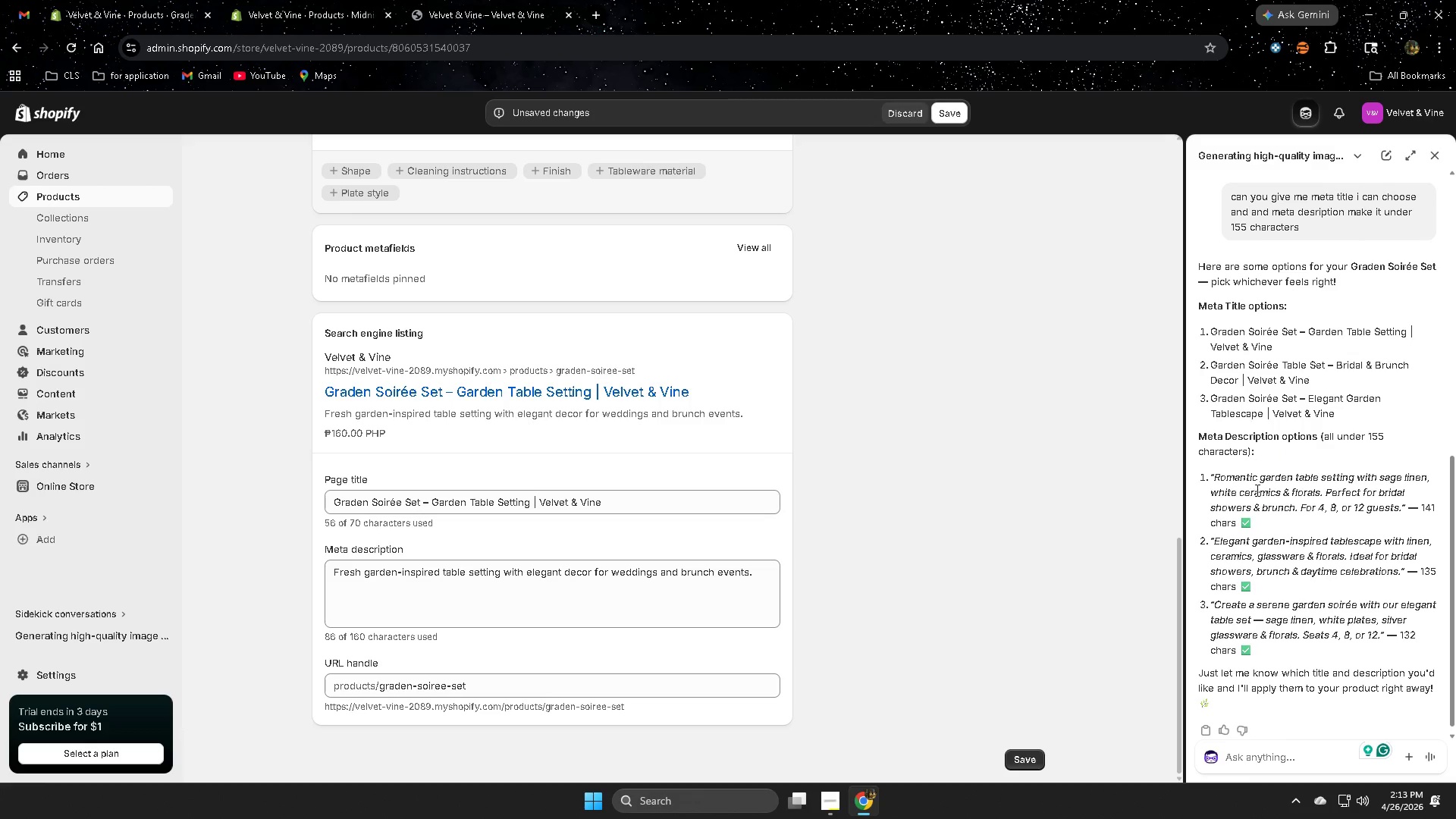 
left_click([1228, 479])
 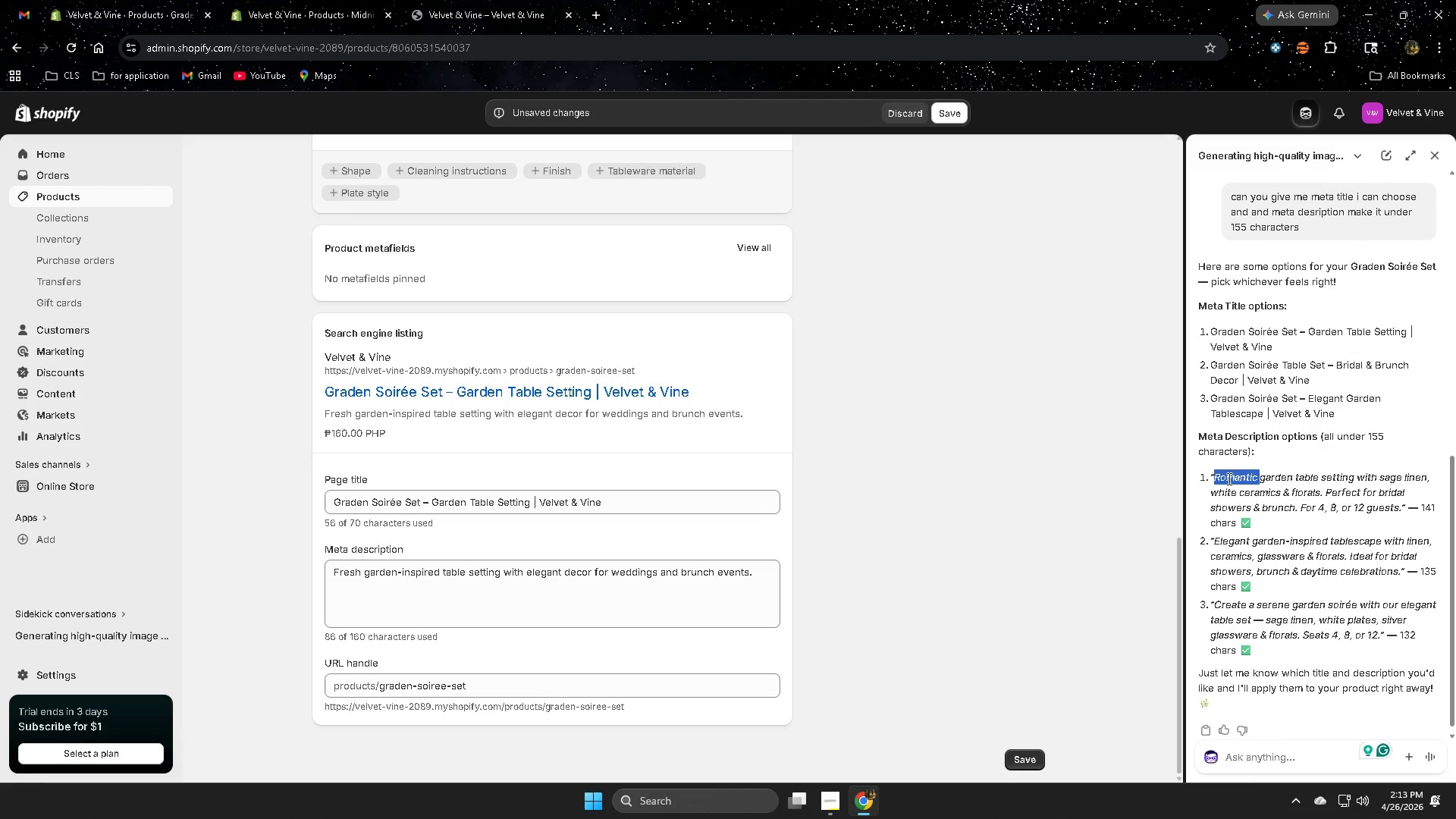 
left_click_drag(start_coordinate=[1228, 479], to_coordinate=[1386, 509])
 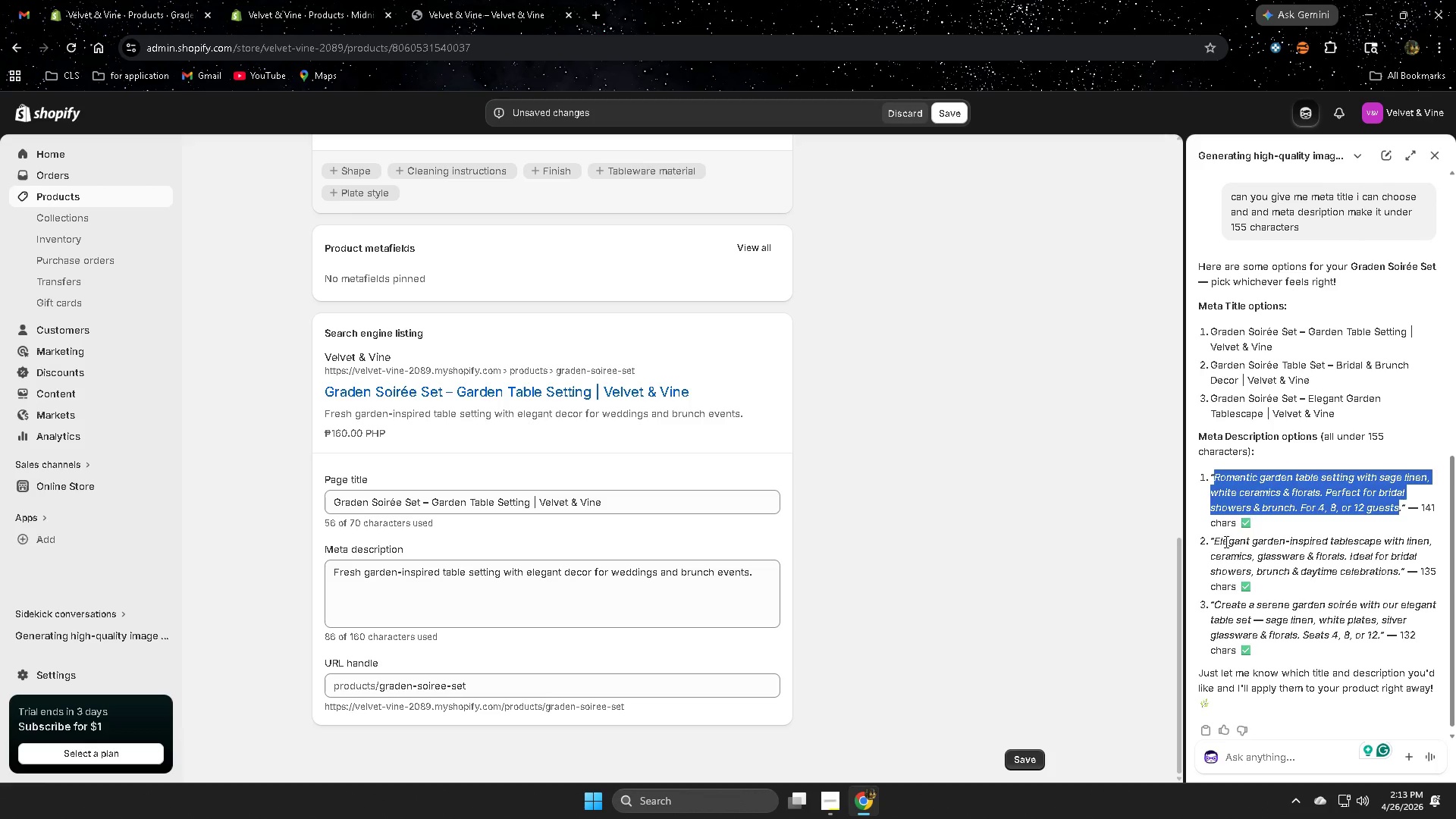 
left_click_drag(start_coordinate=[1224, 541], to_coordinate=[1377, 569])
 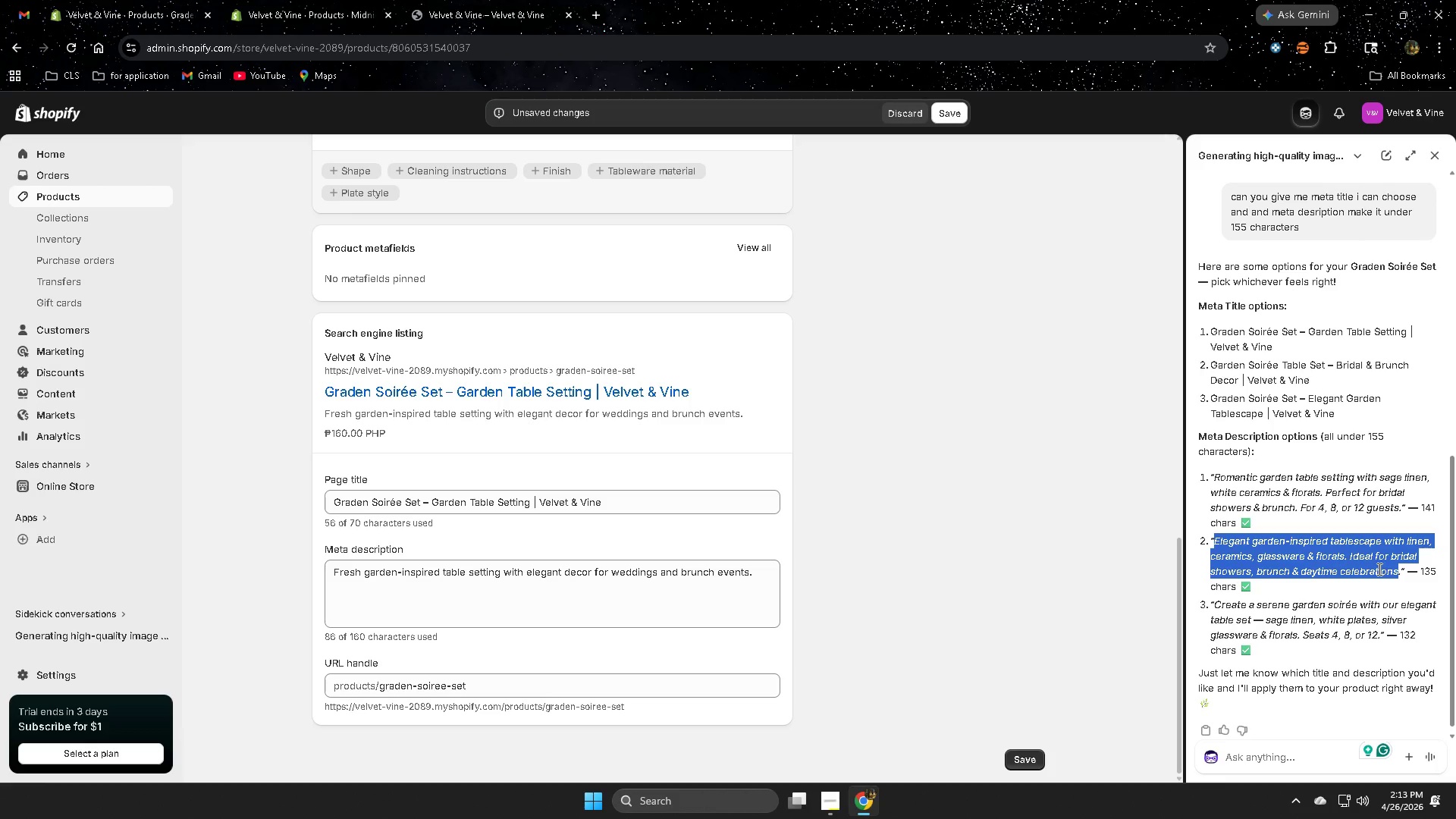 
key(Control+ControlLeft)
 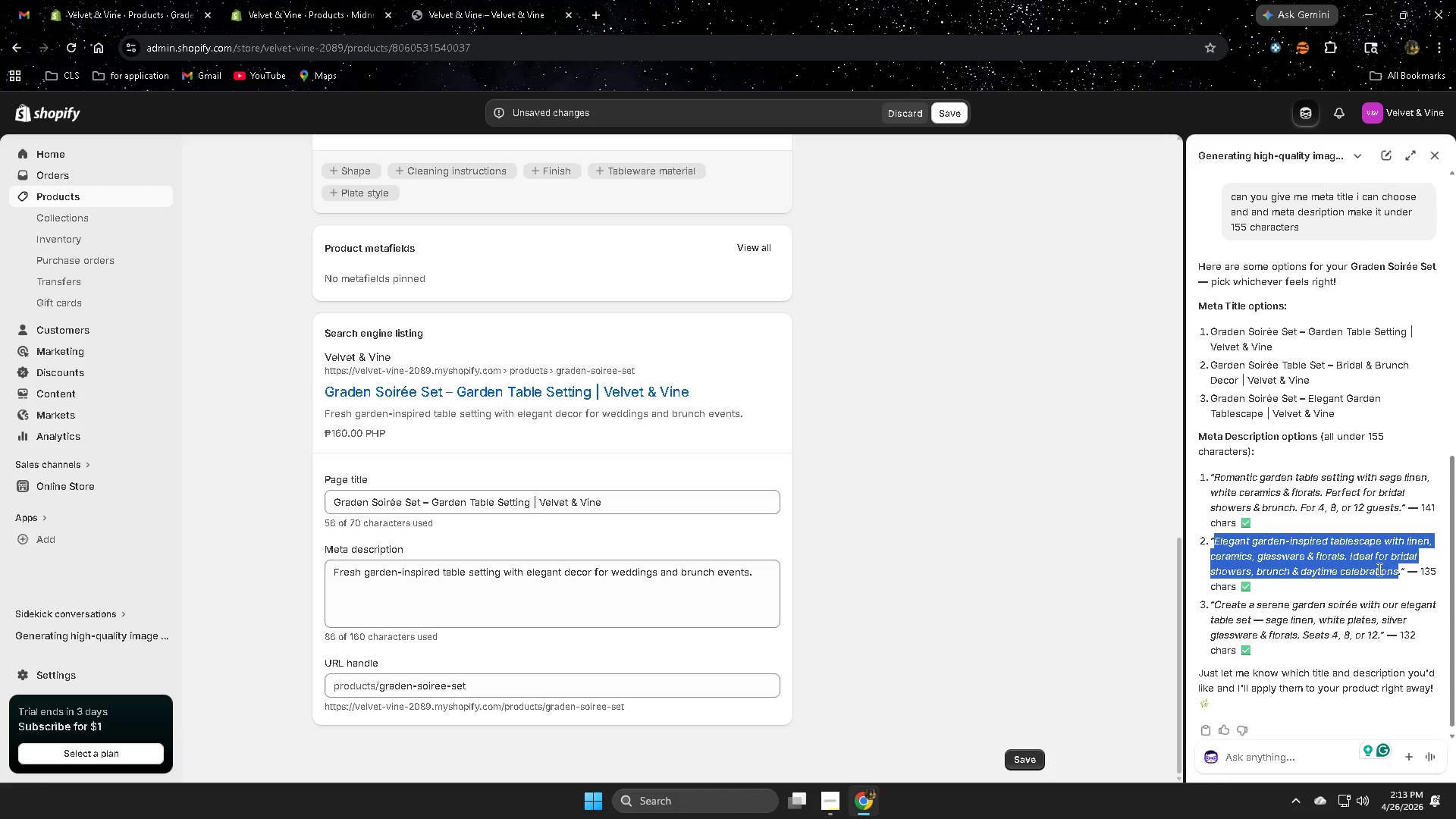 
key(Control+C)
 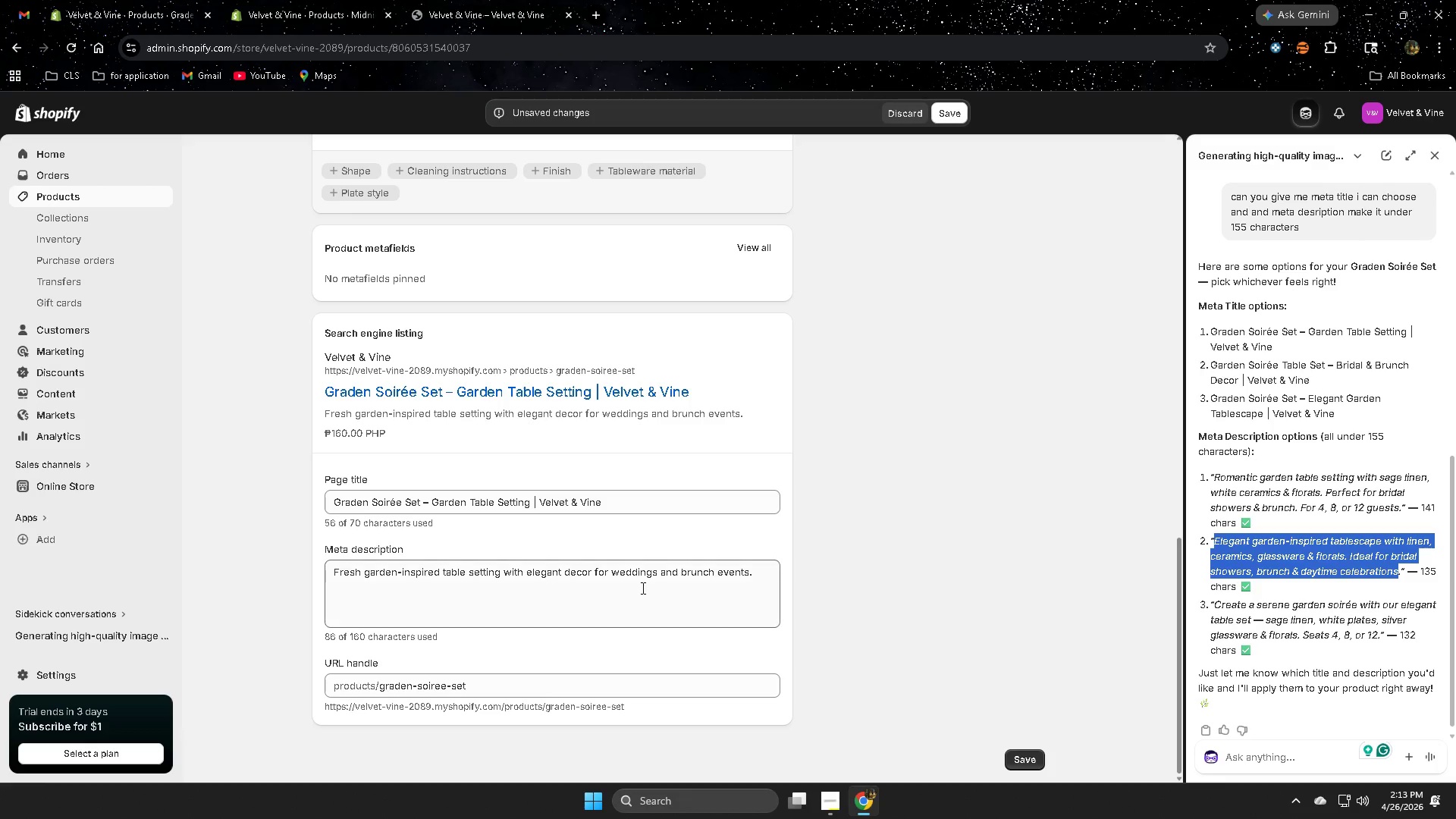 
double_click([763, 573])
 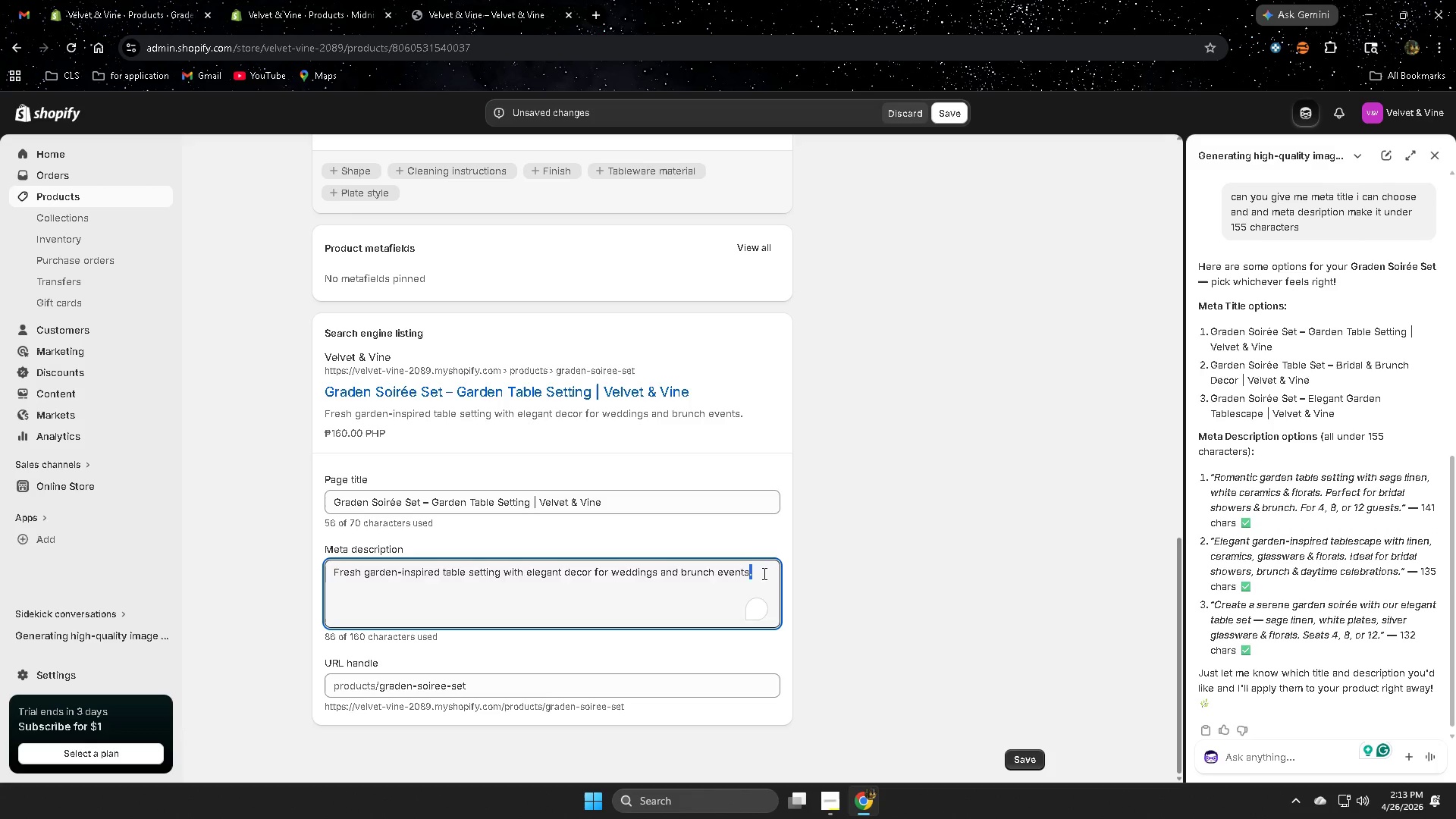 
triple_click([763, 573])
 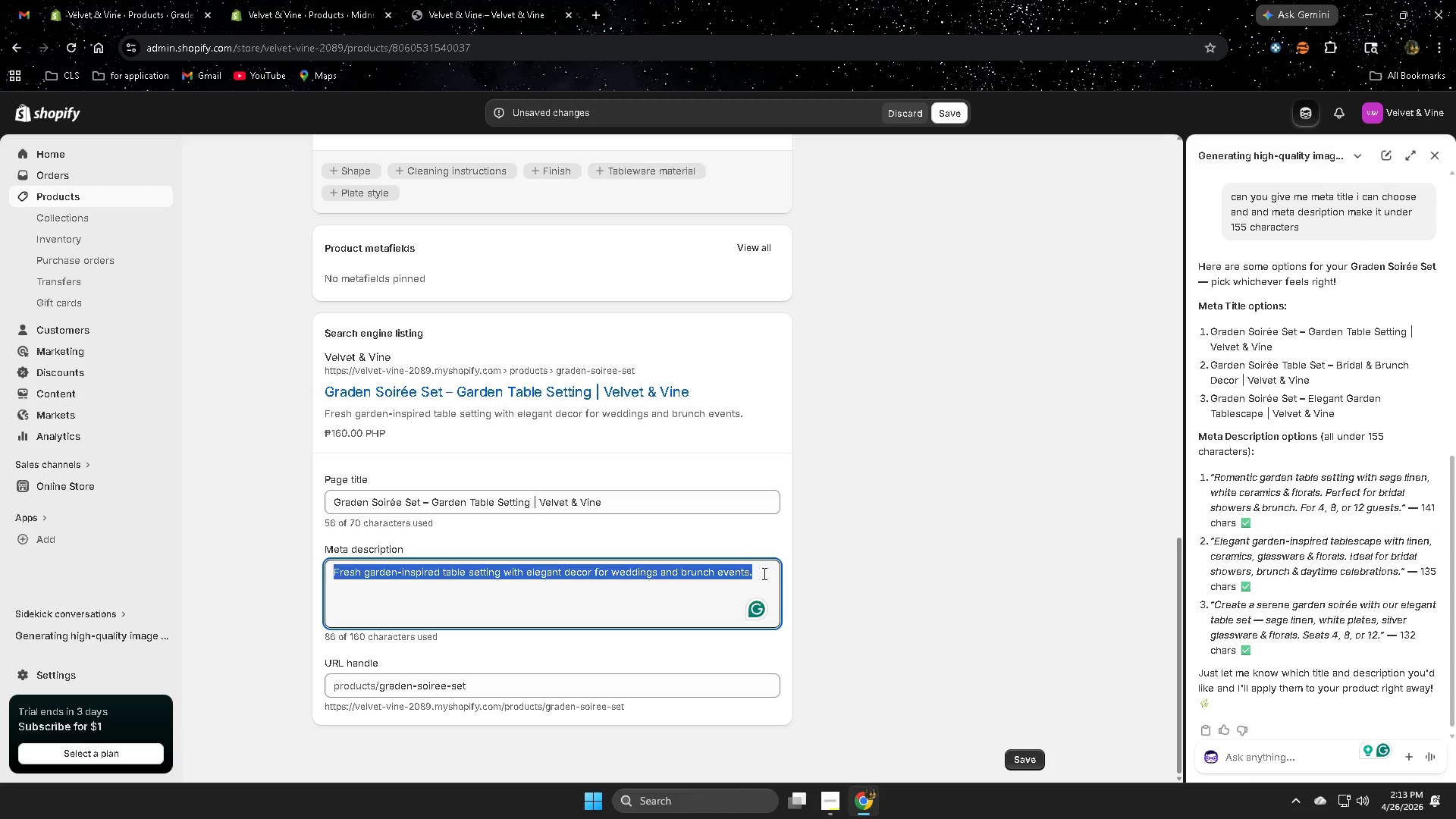 
triple_click([763, 573])
 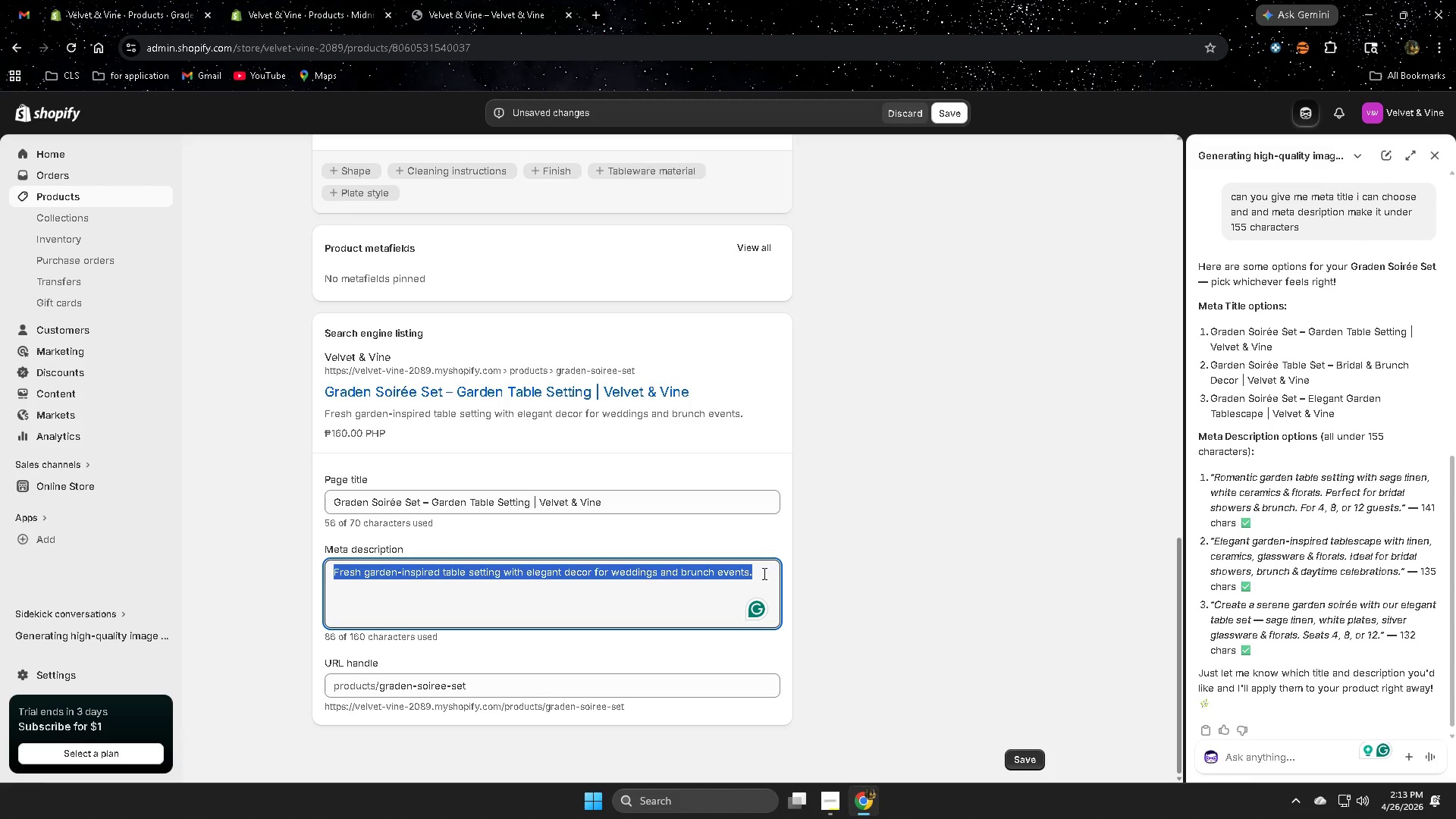 
key(Control+ControlLeft)
 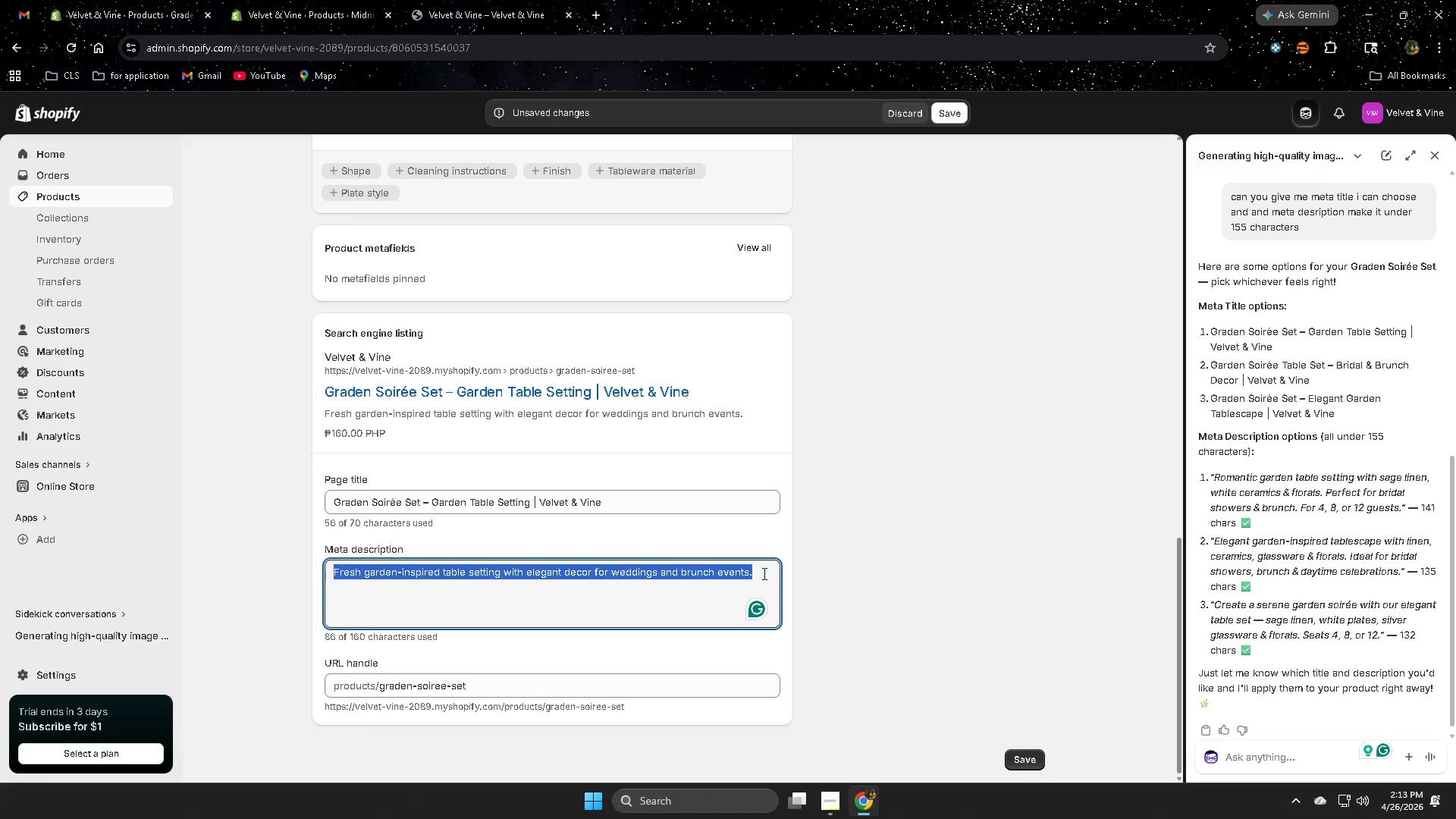 
key(Control+V)
 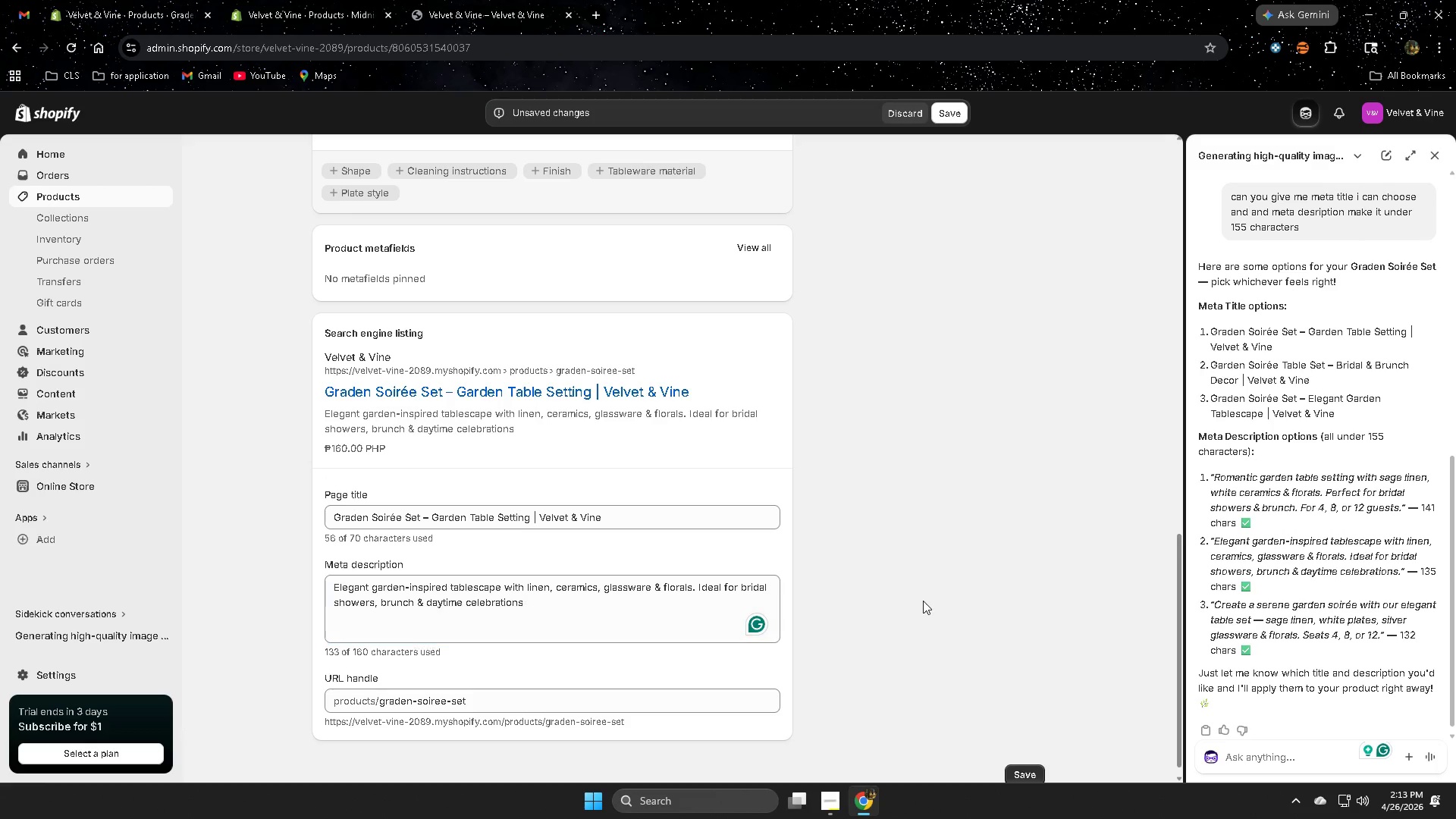 
left_click([923, 601])
 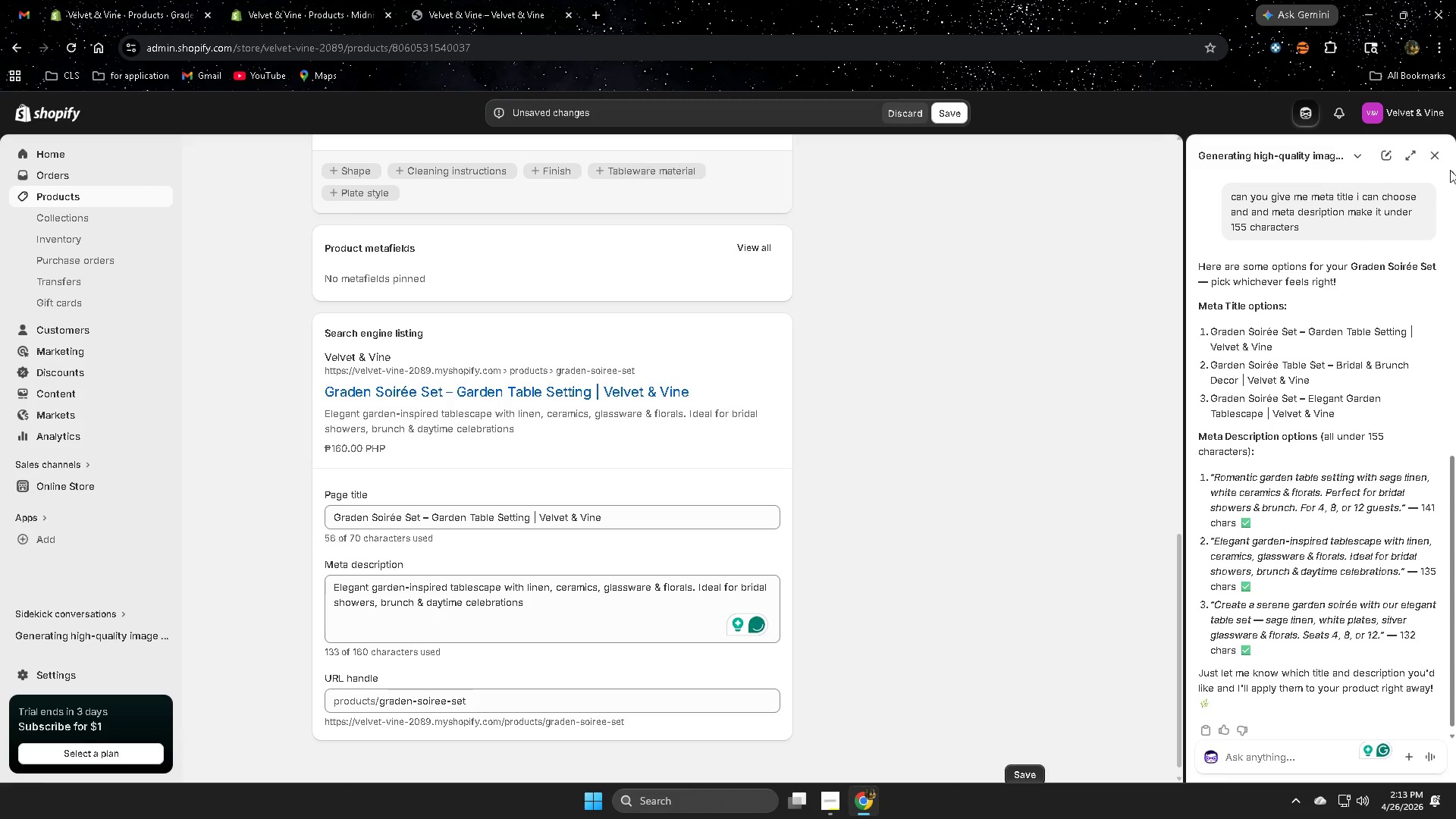 
left_click([1442, 159])
 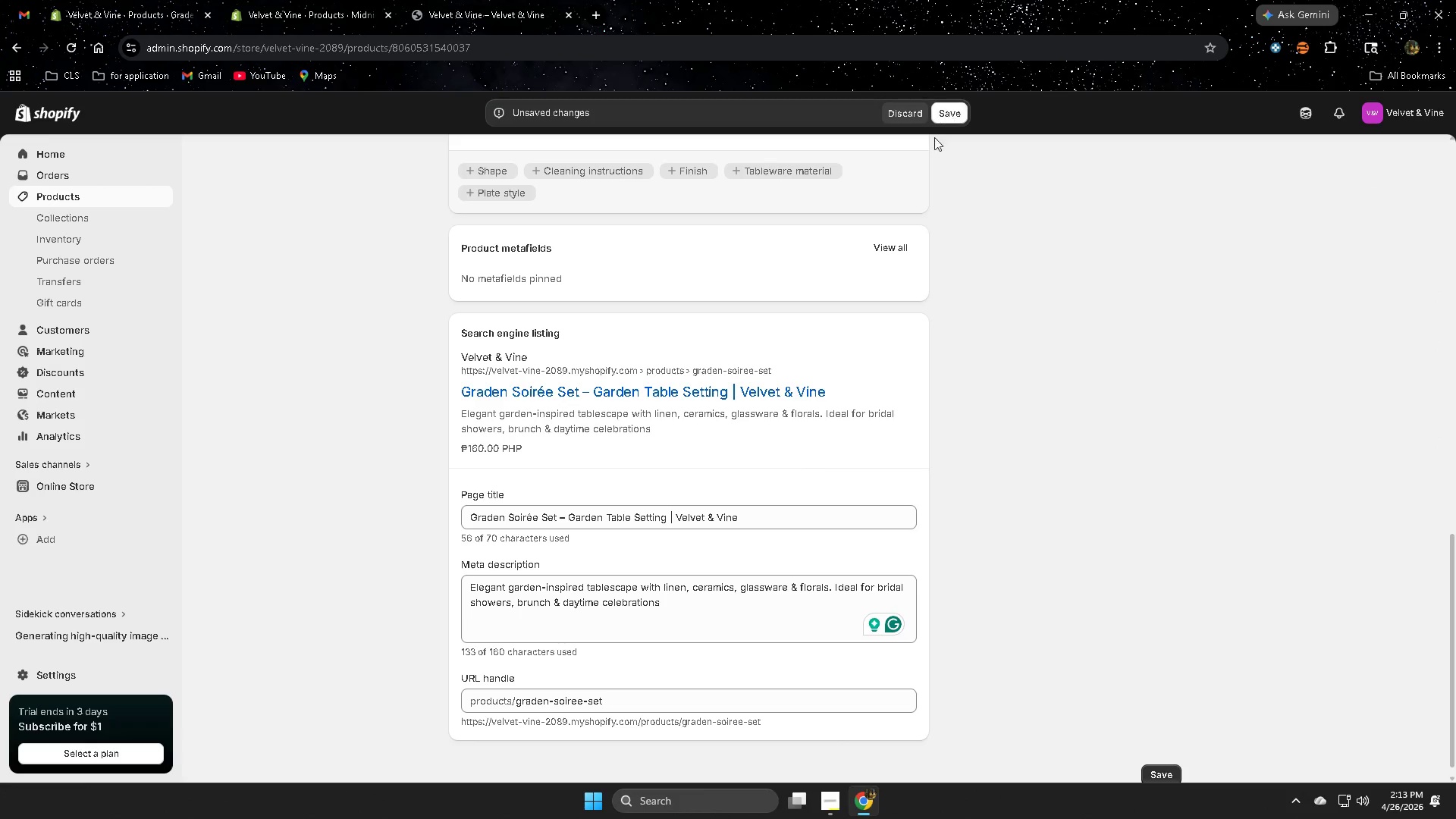 
scroll: coordinate [720, 501], scroll_direction: up, amount: 15.0
 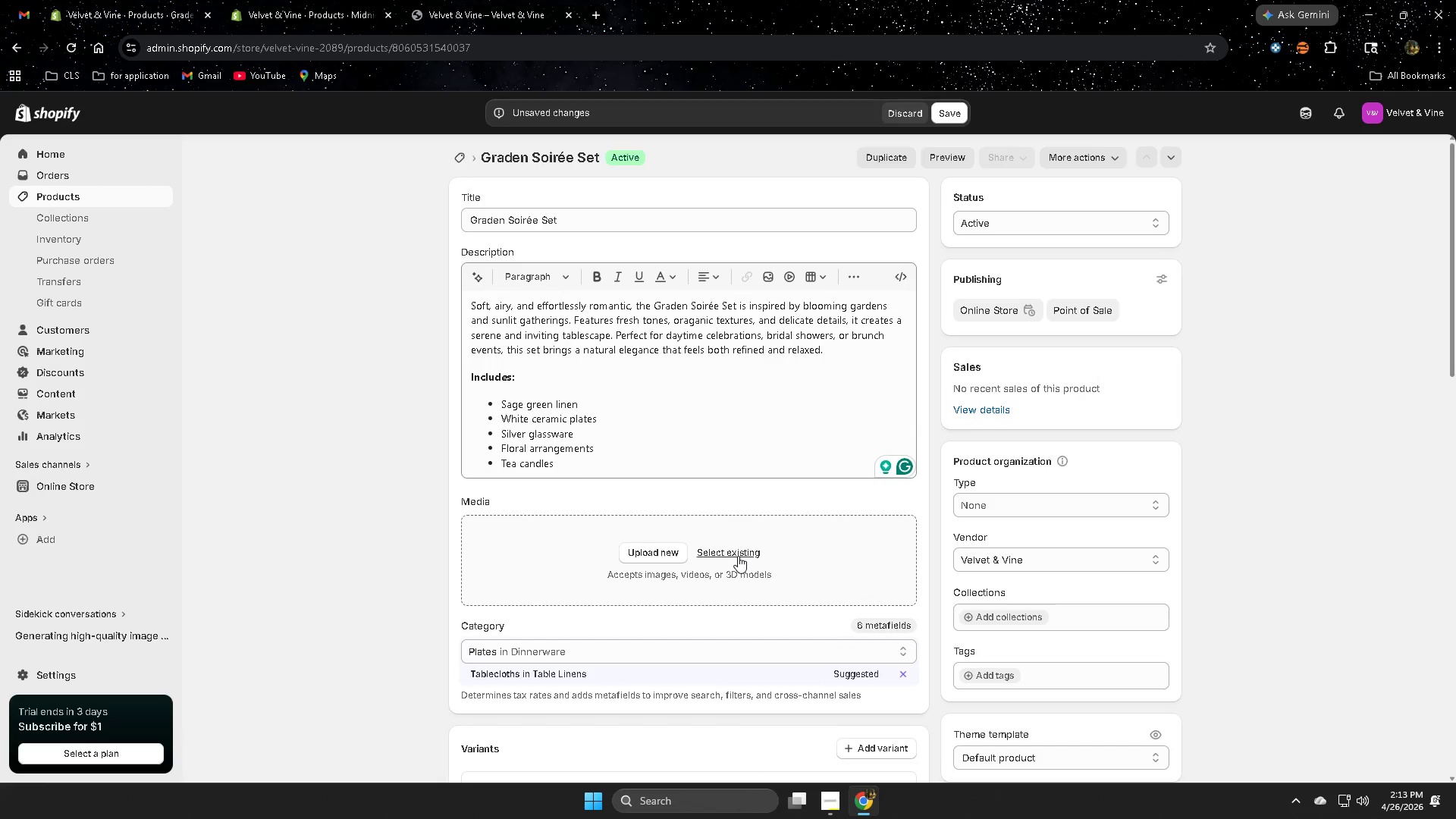 
left_click([738, 556])
 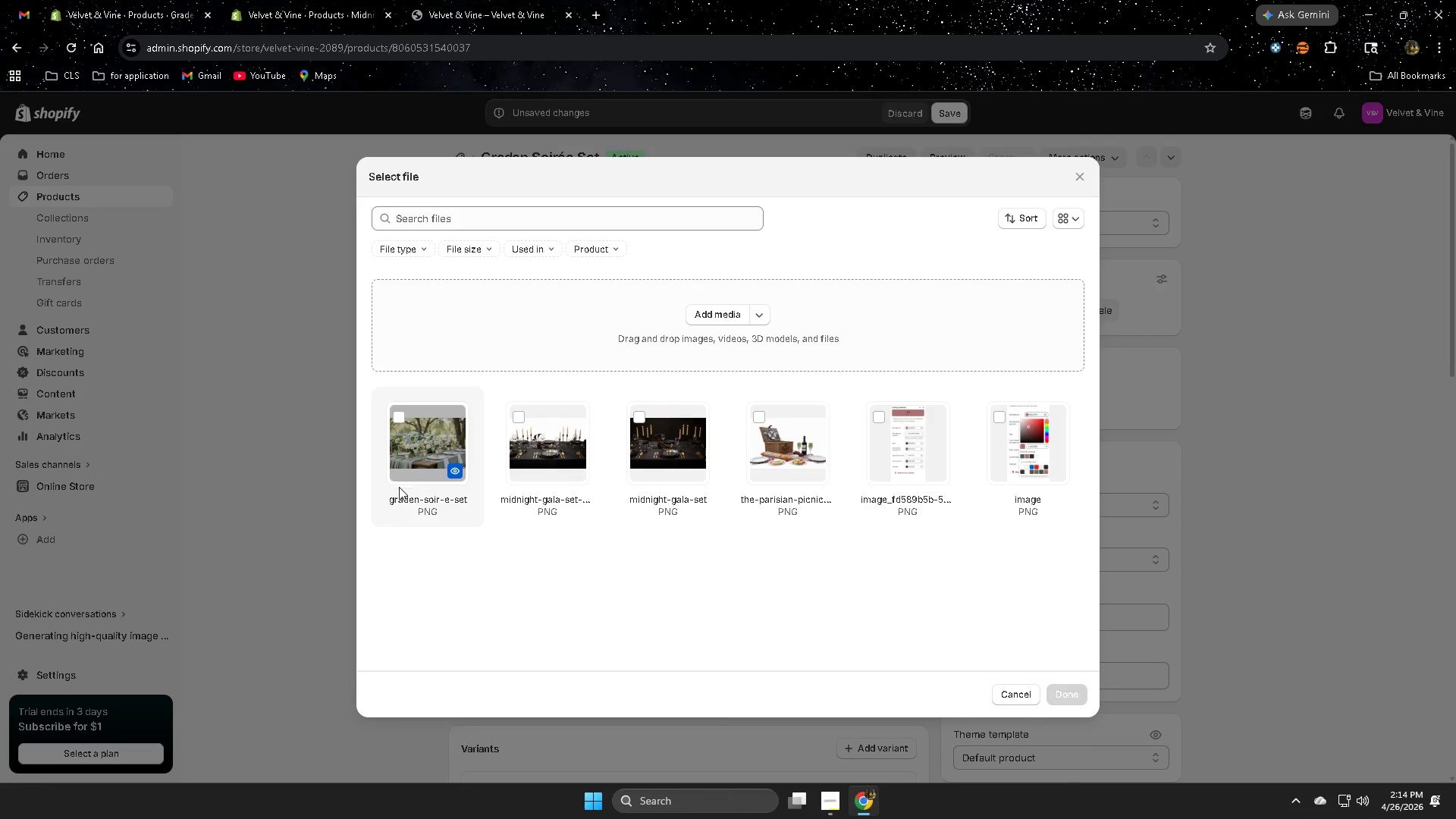 
left_click([402, 419])
 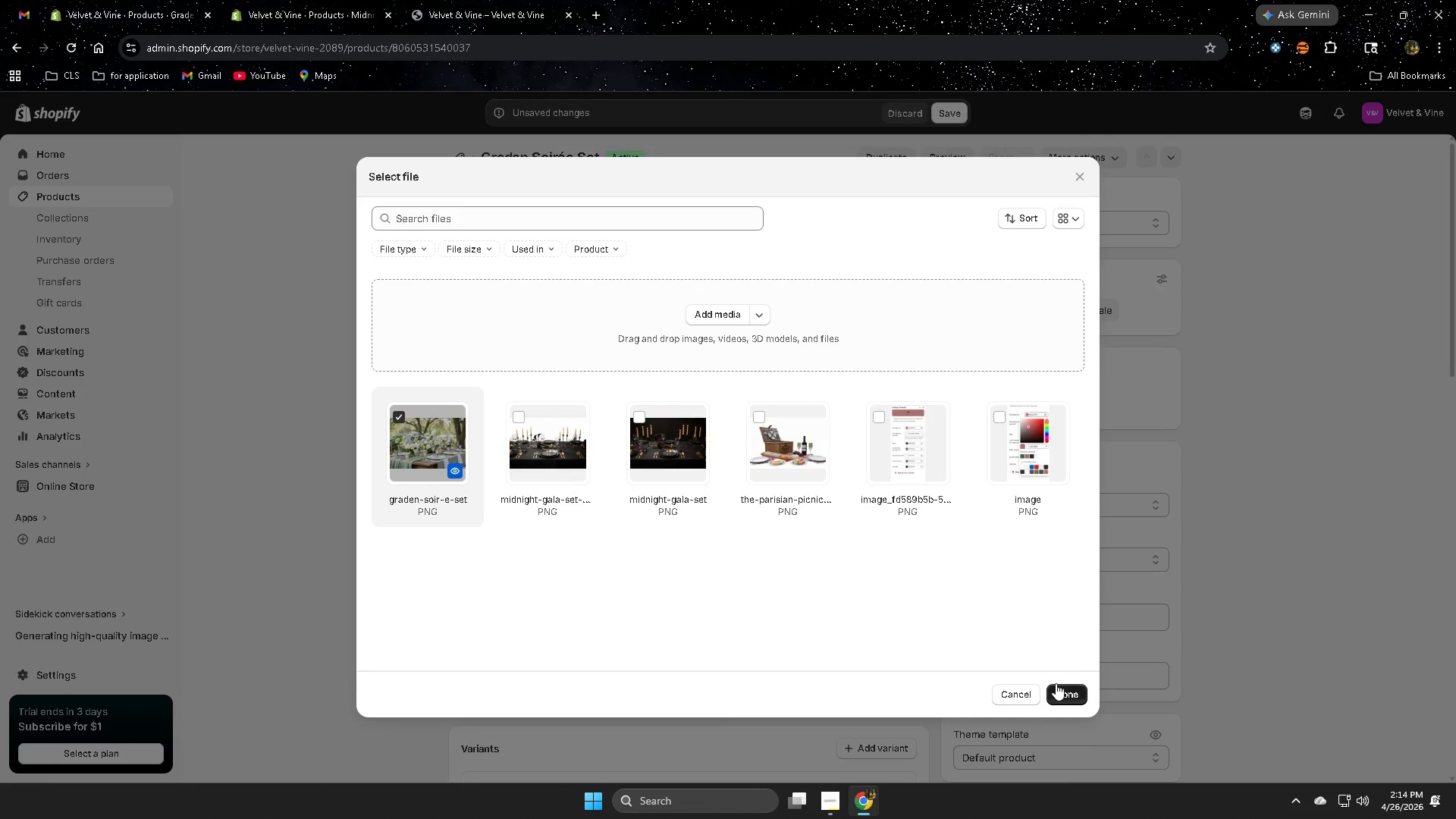 
left_click([1056, 686])
 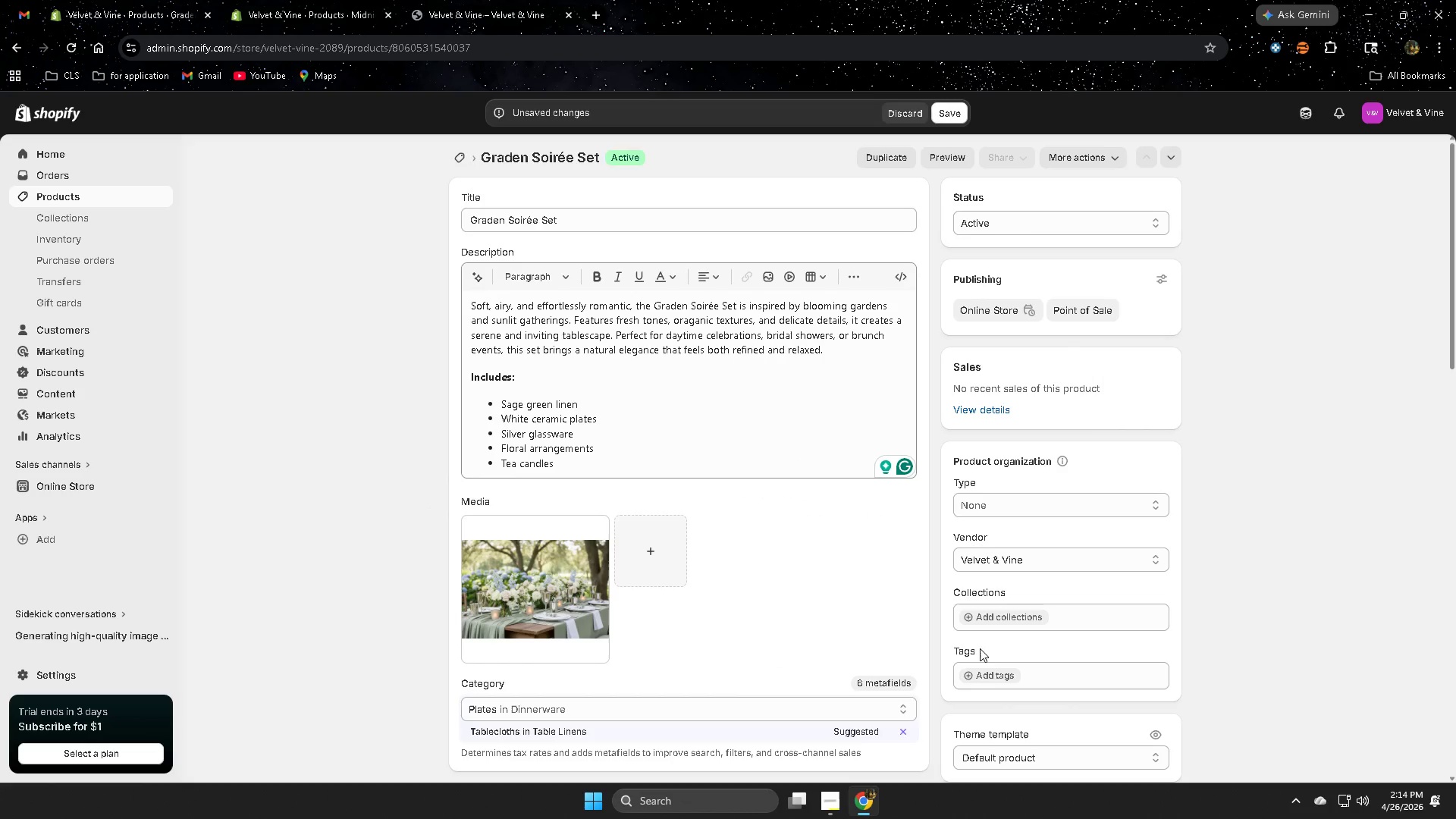 
left_click([548, 582])
 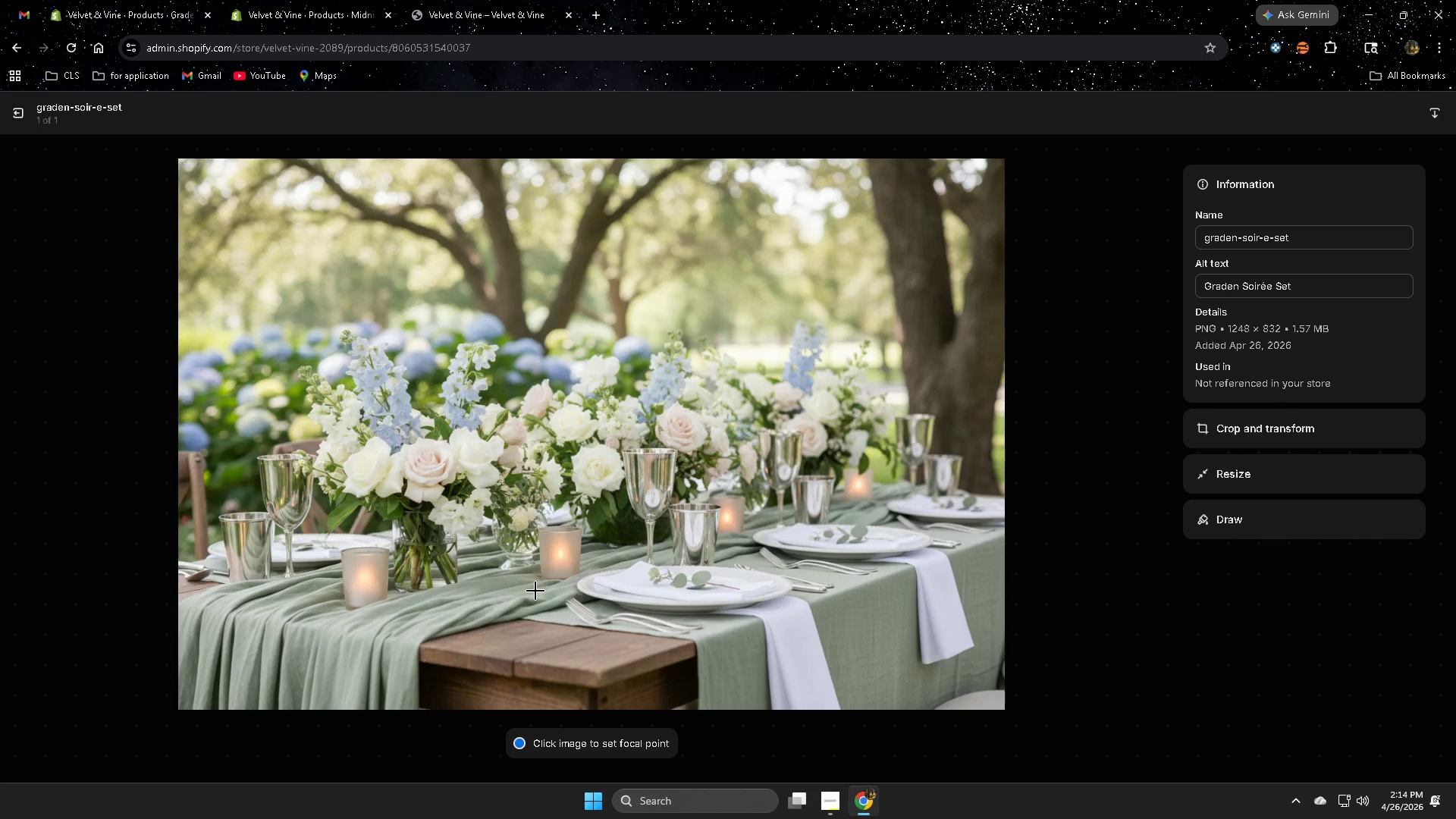 
wait(48.34)
 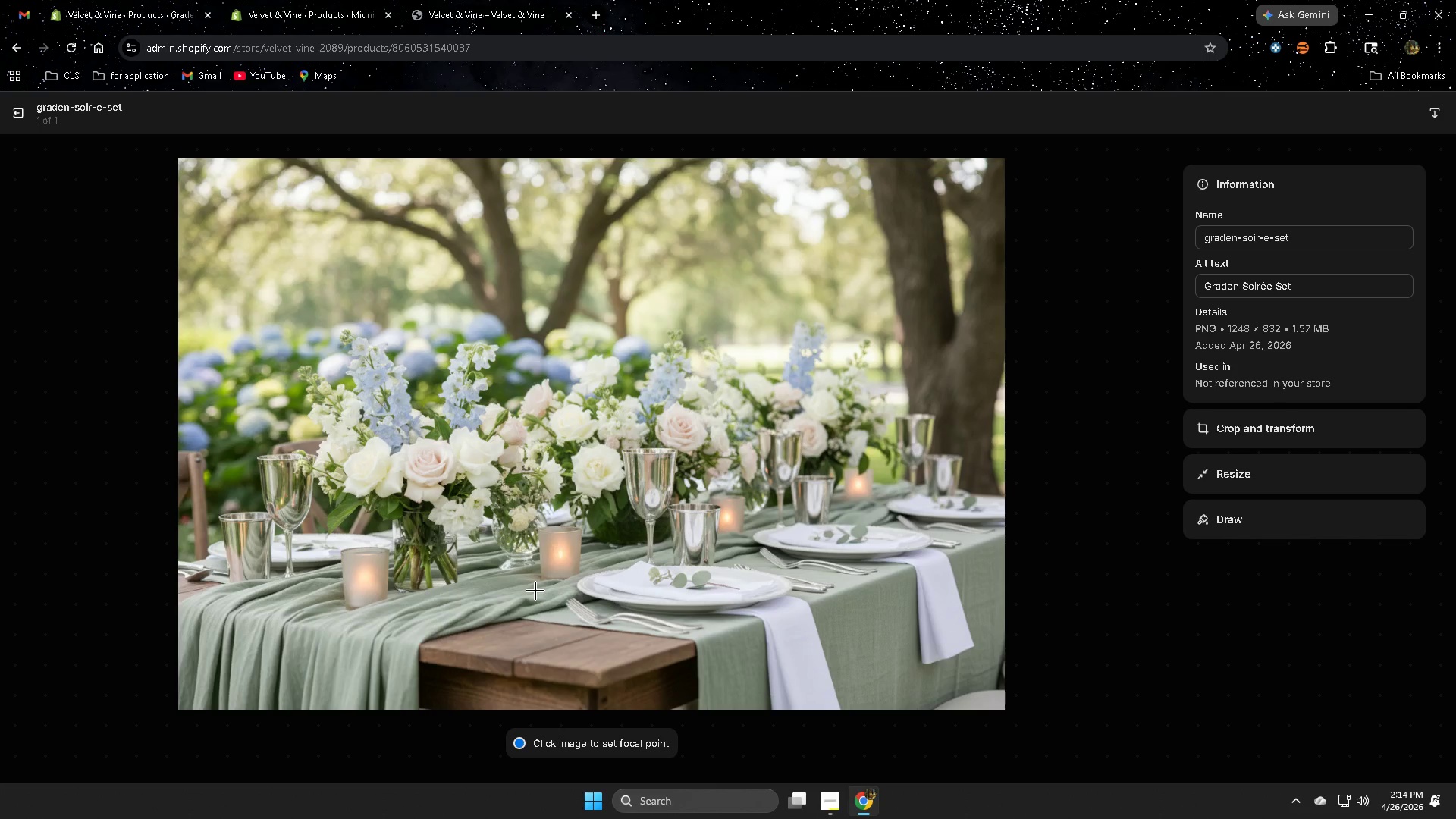 
double_click([1356, 278])
 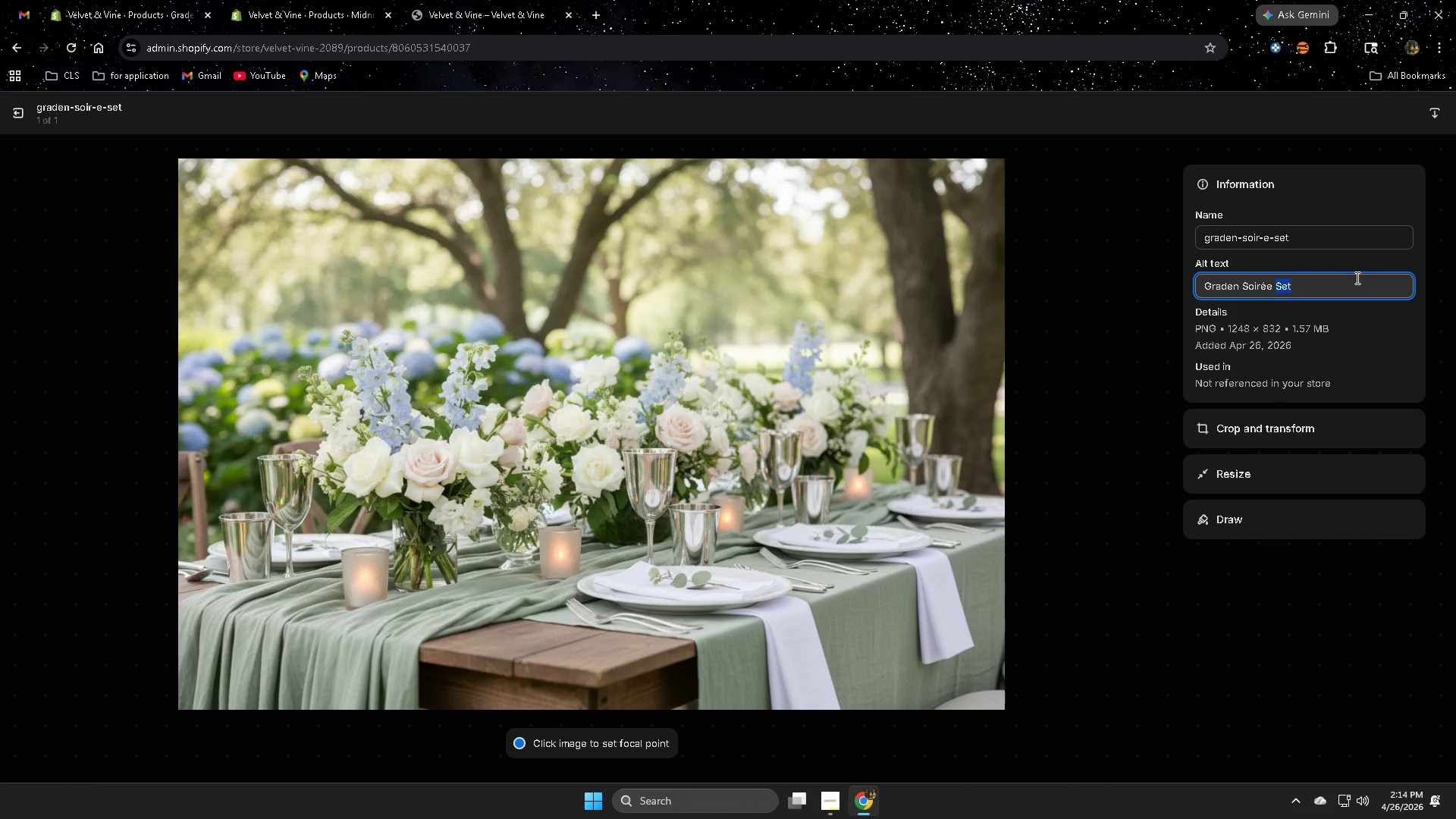 
triple_click([1356, 278])
 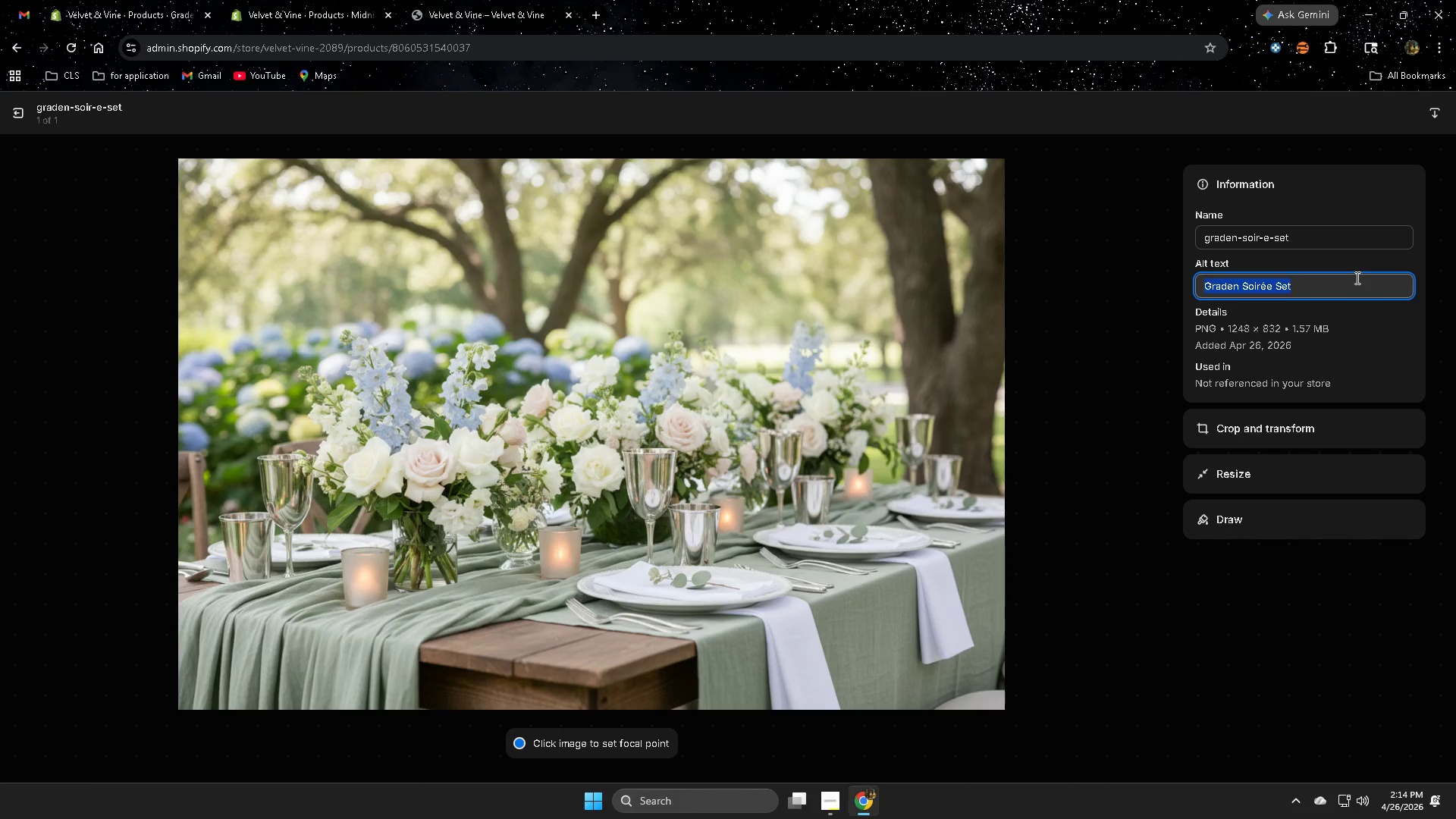 
key(Backspace)
 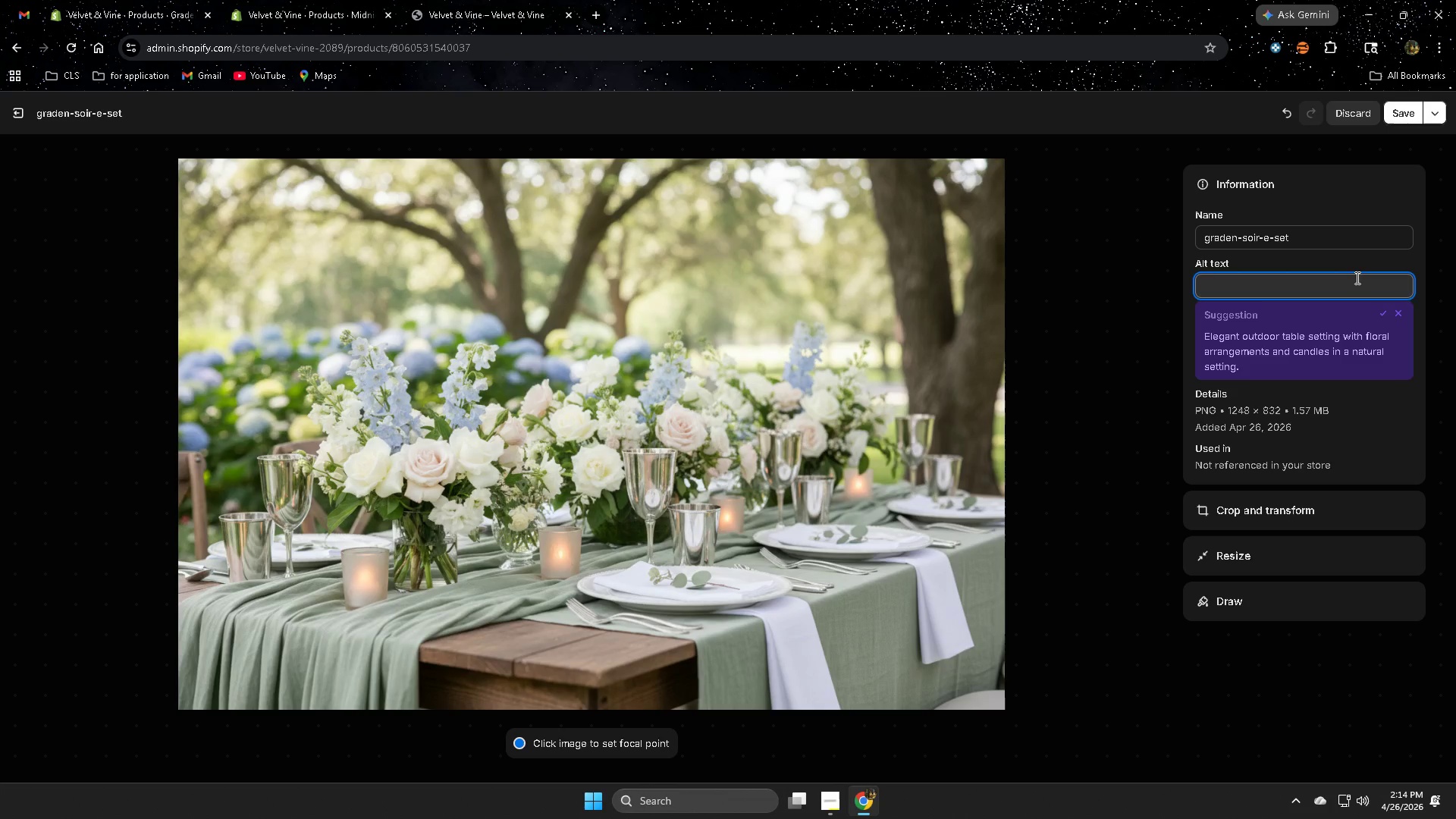 
wait(5.27)
 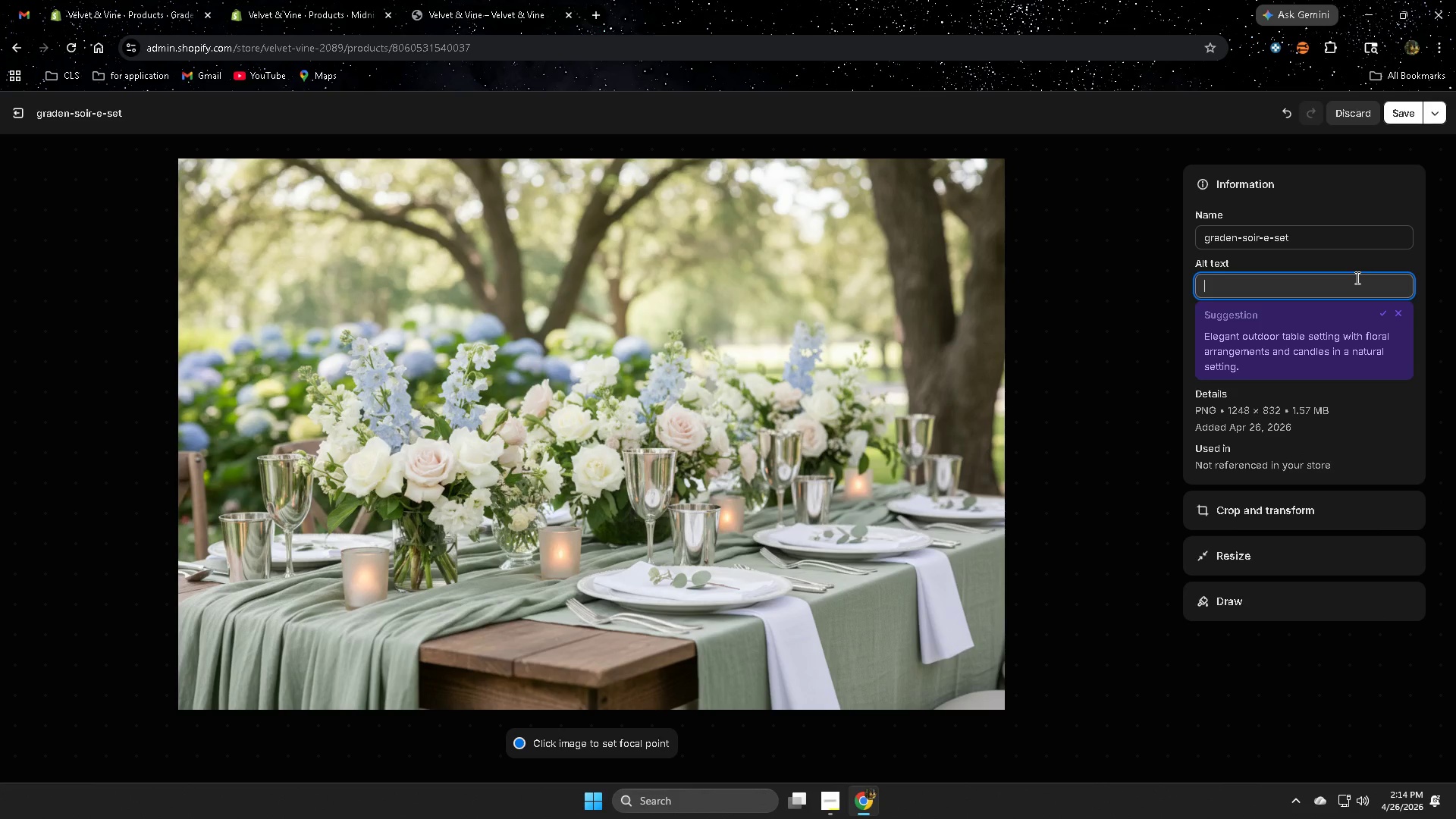 
type(Gr)
key(Backspace)
type(arden0)
key(Backspace)
type(-thenm)
key(Backspace)
key(Backspace)
type(ned)
key(Backspace)
key(Backspace)
key(Backspace)
type(med table with sage linen ajd )
key(Backspace)
key(Backspace)
key(Backspace)
type(nd fresh floral ca)
key(Backspace)
type(cn)
key(Backspace)
key(Backspace)
type(enterpioe)
key(Backspace)
key(Backspace)
type(eces)
 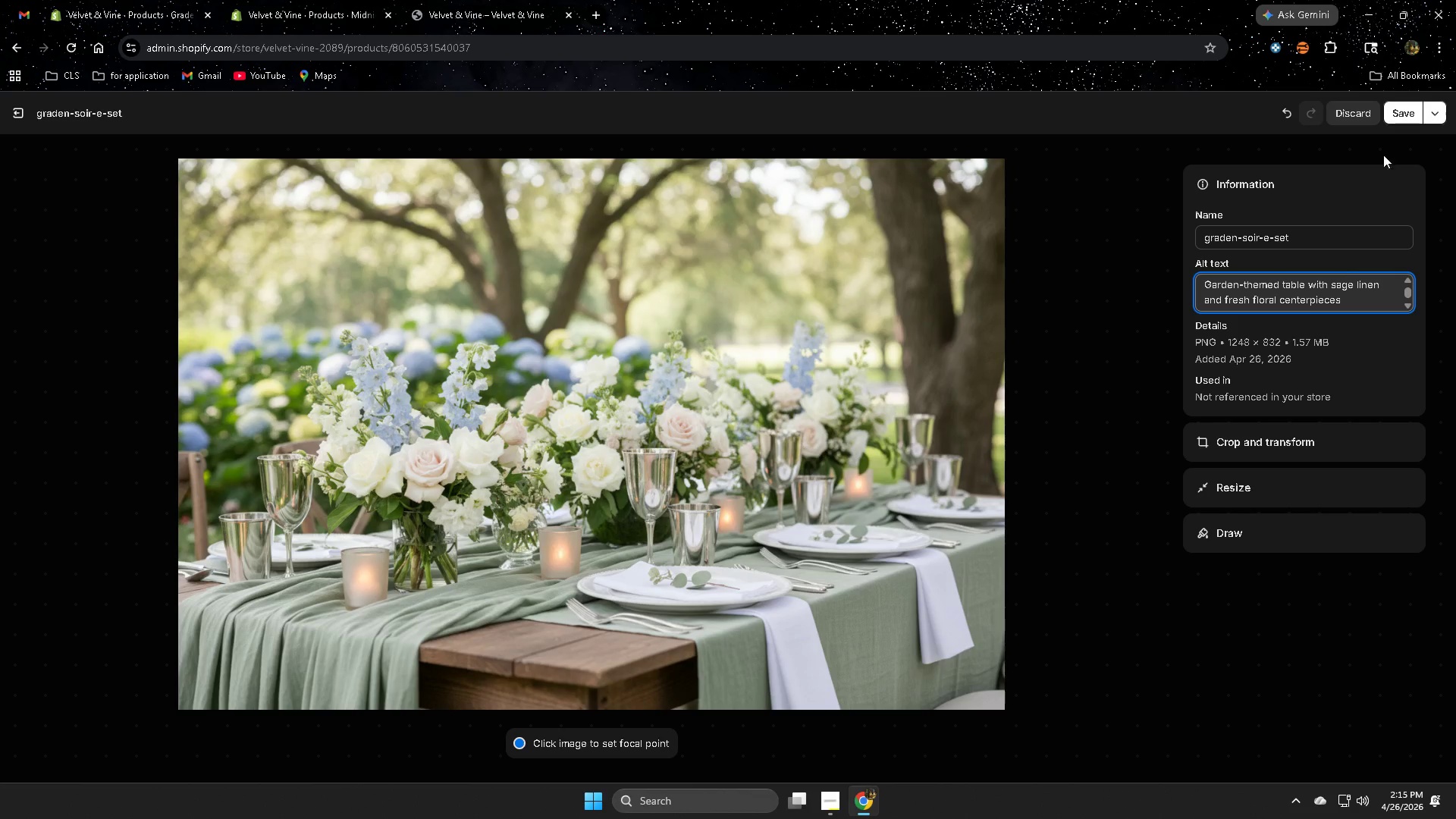 
left_click([1389, 112])
 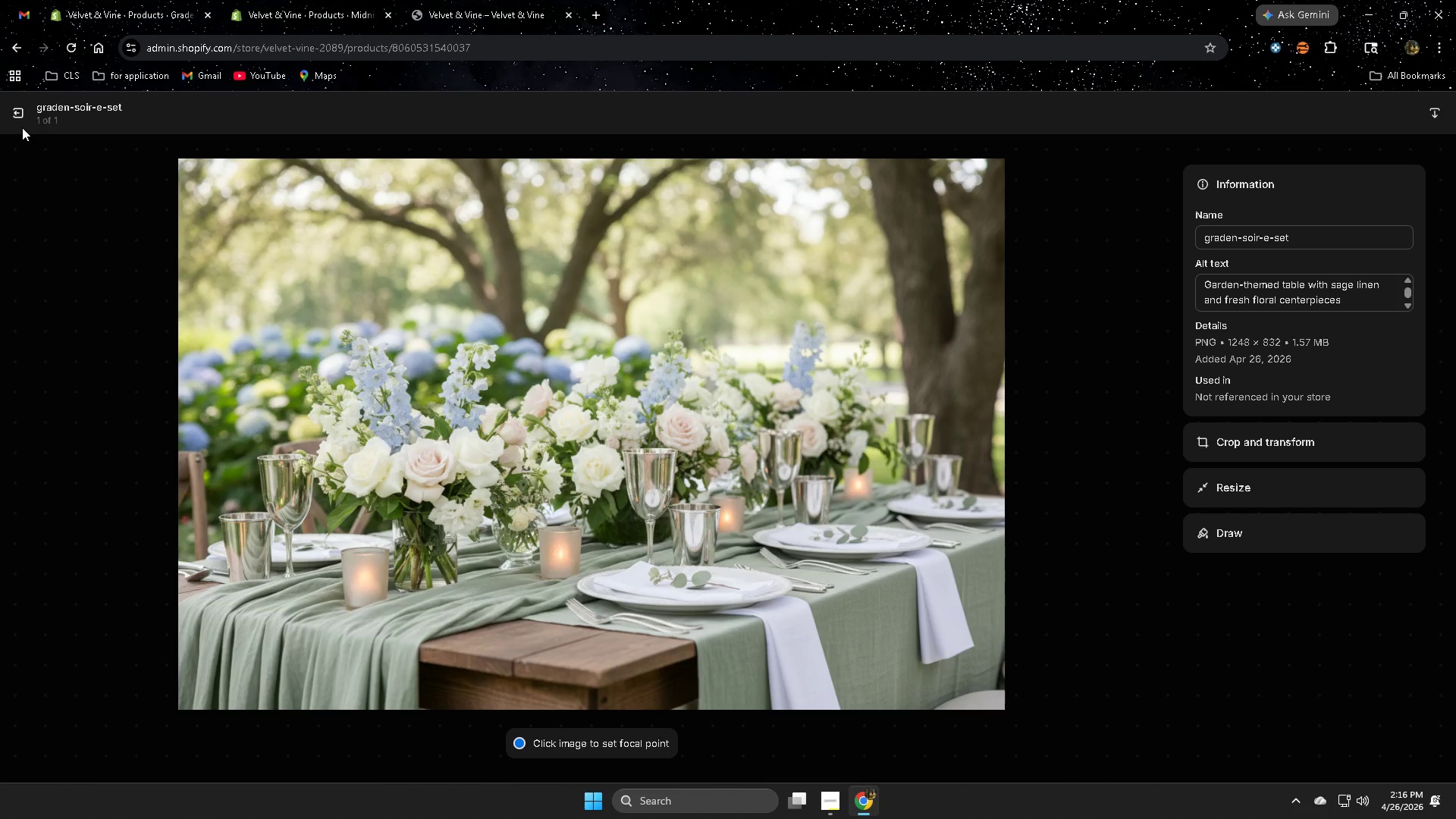 
wait(53.22)
 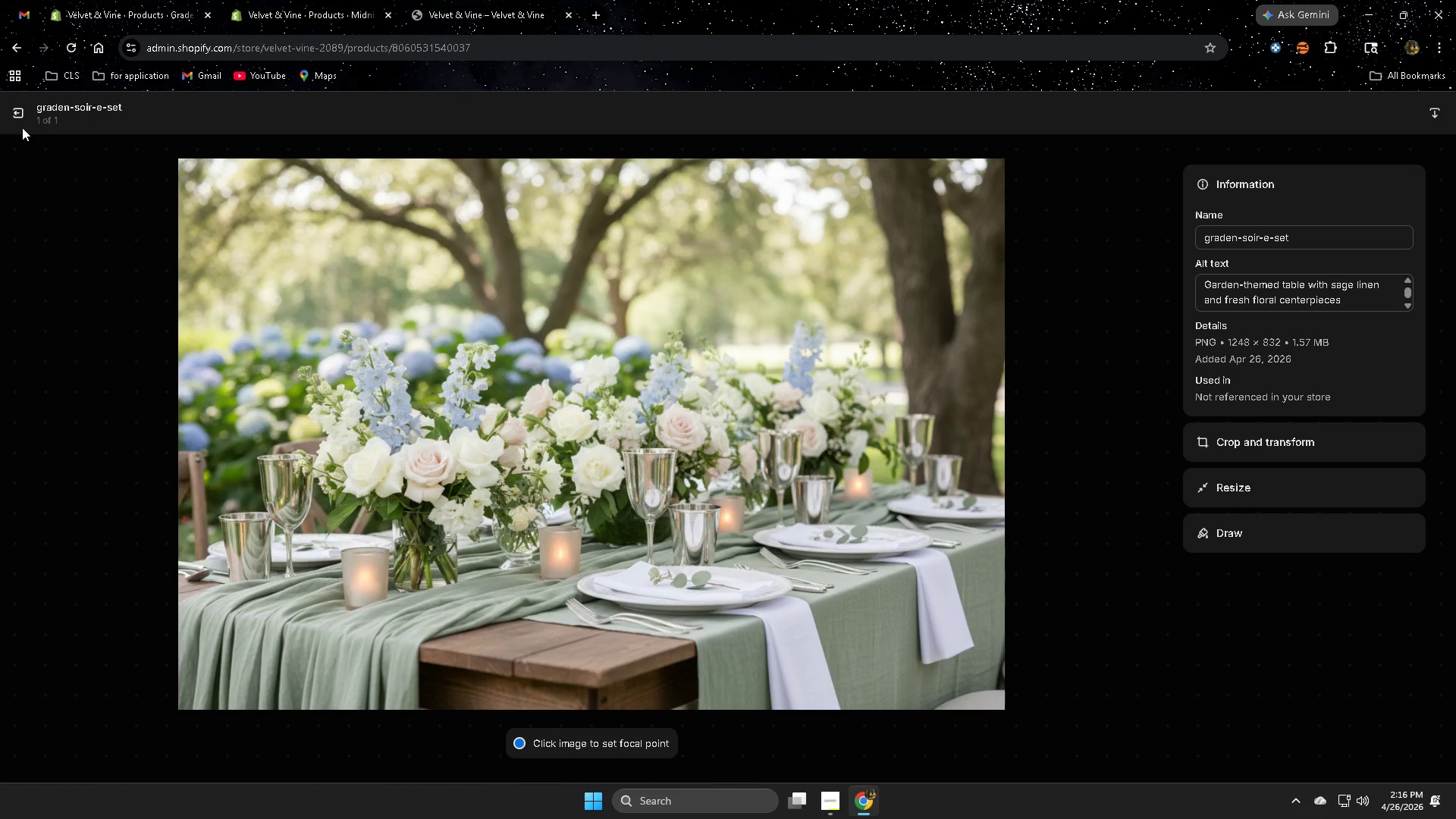 
left_click([10, 119])
 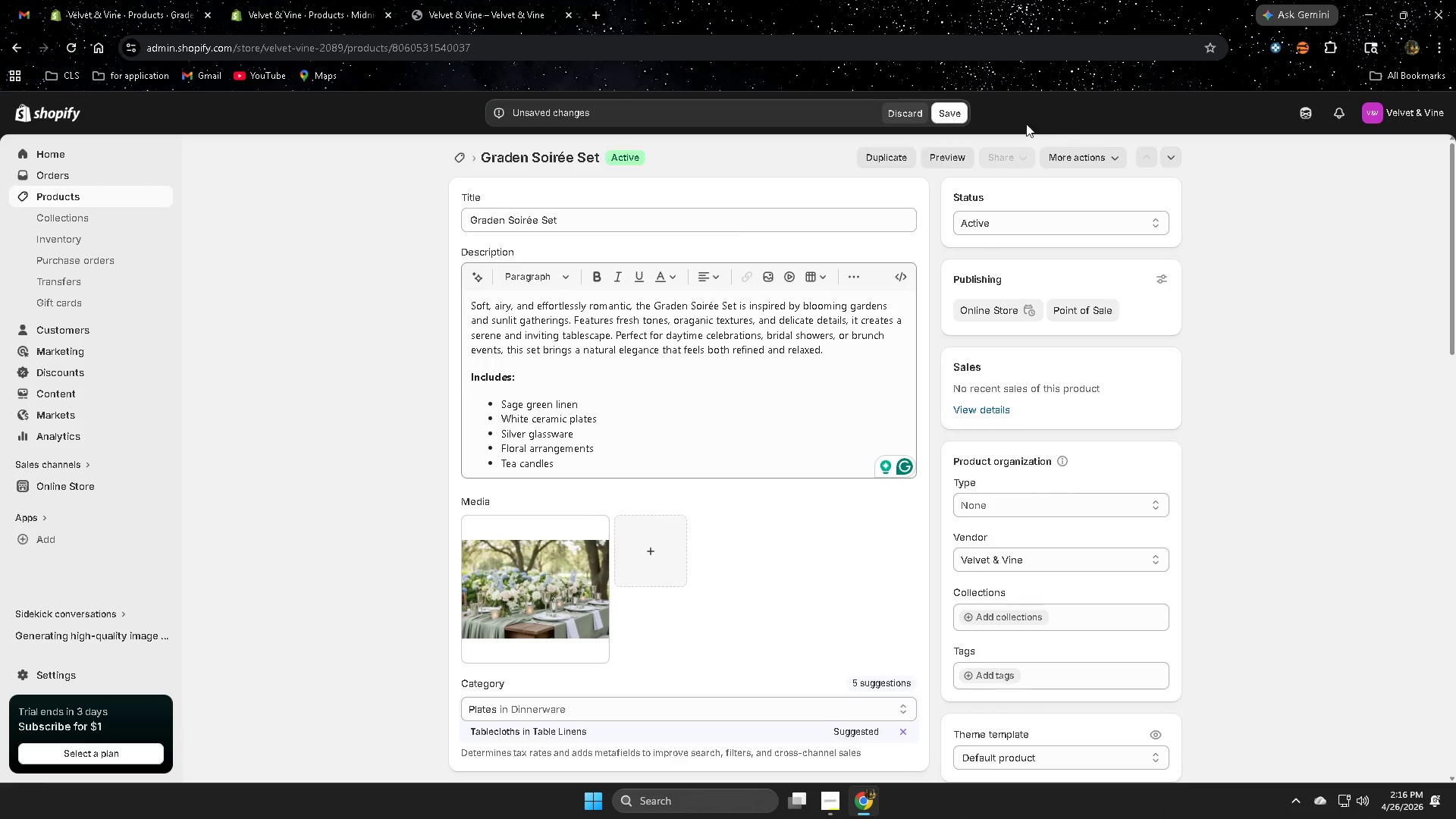 
left_click([943, 108])
 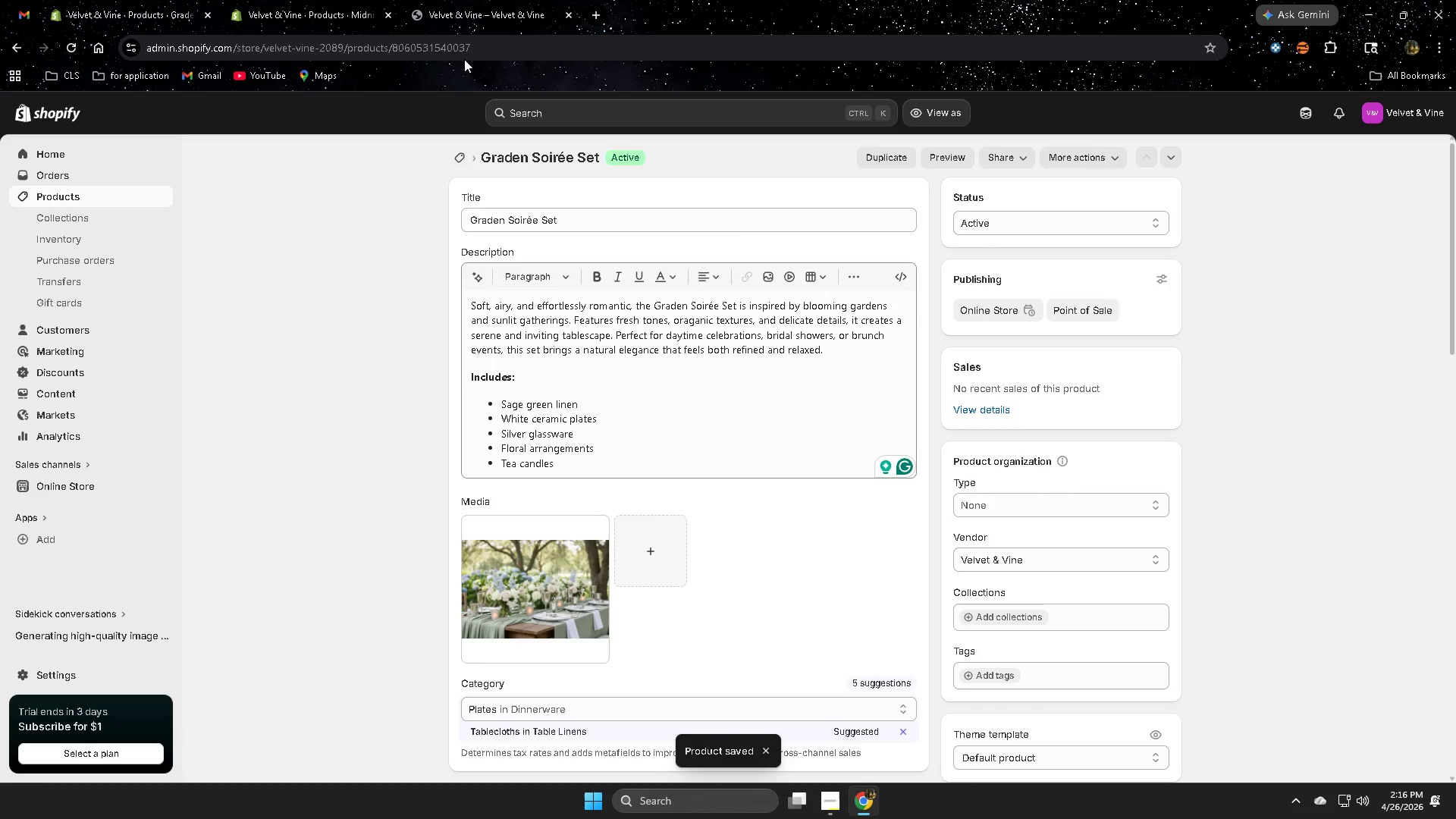 
left_click([460, 5])
 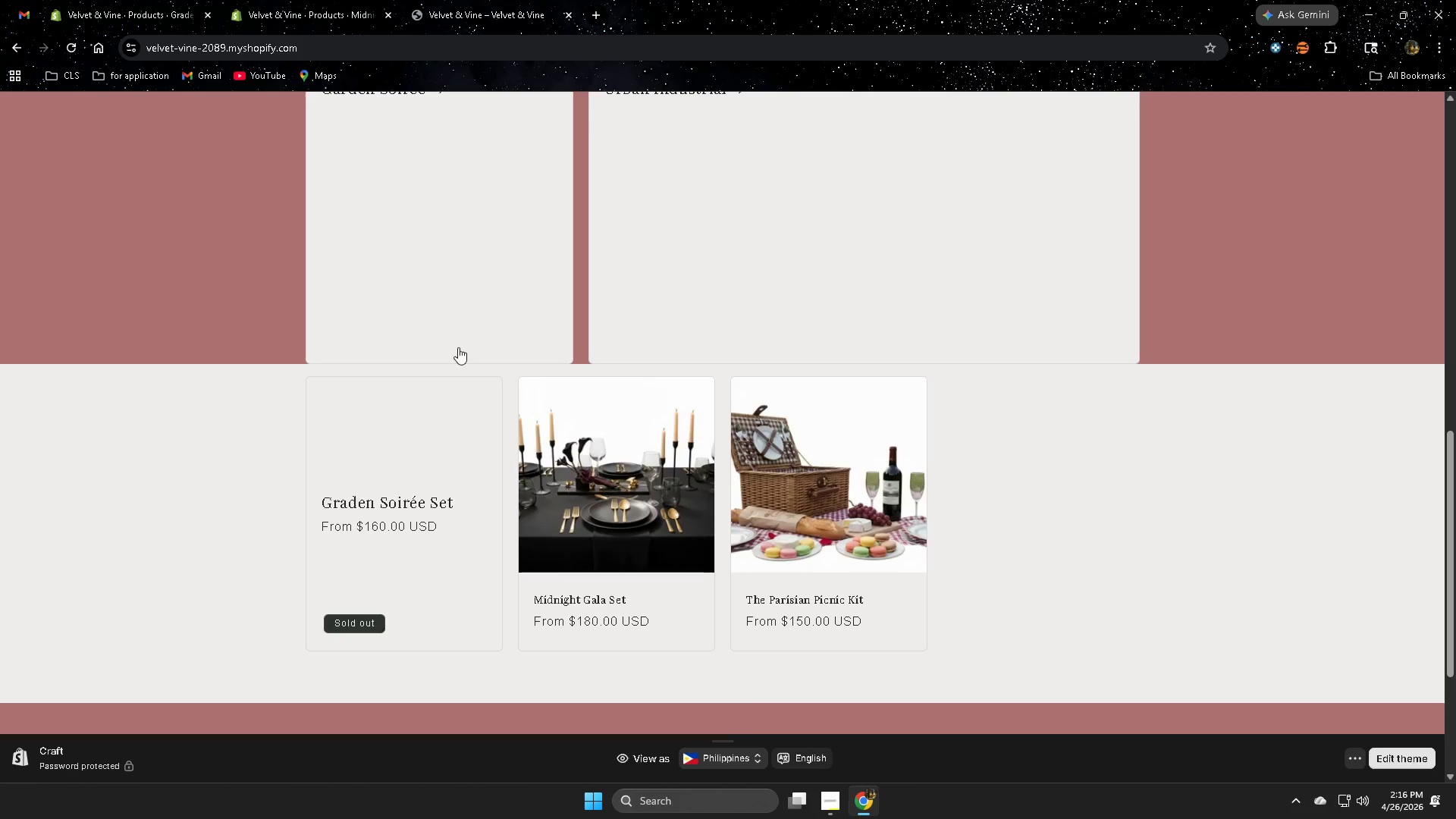 
scroll: coordinate [458, 347], scroll_direction: up, amount: 8.0
 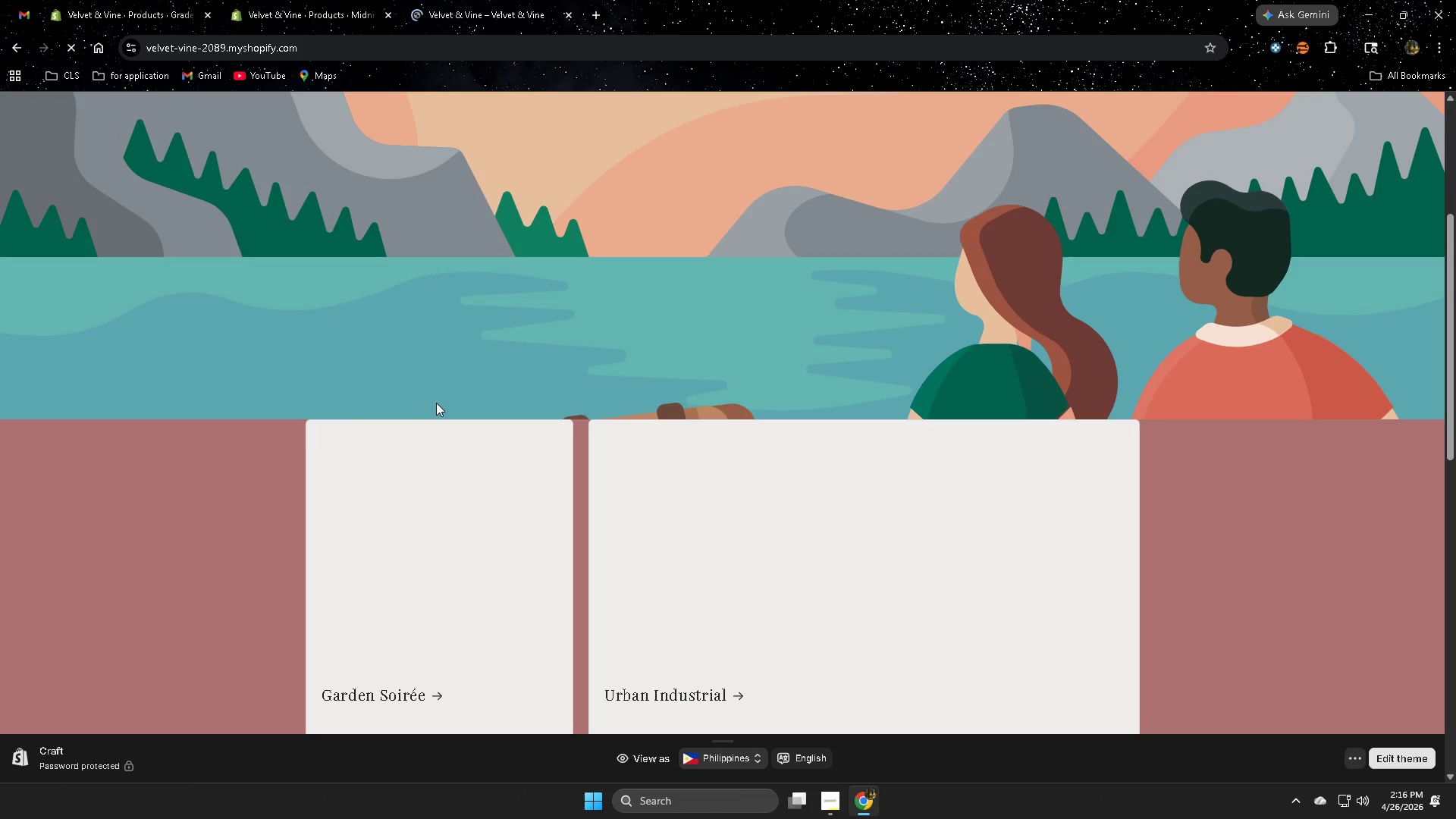 
scroll: coordinate [431, 406], scroll_direction: down, amount: 9.0
 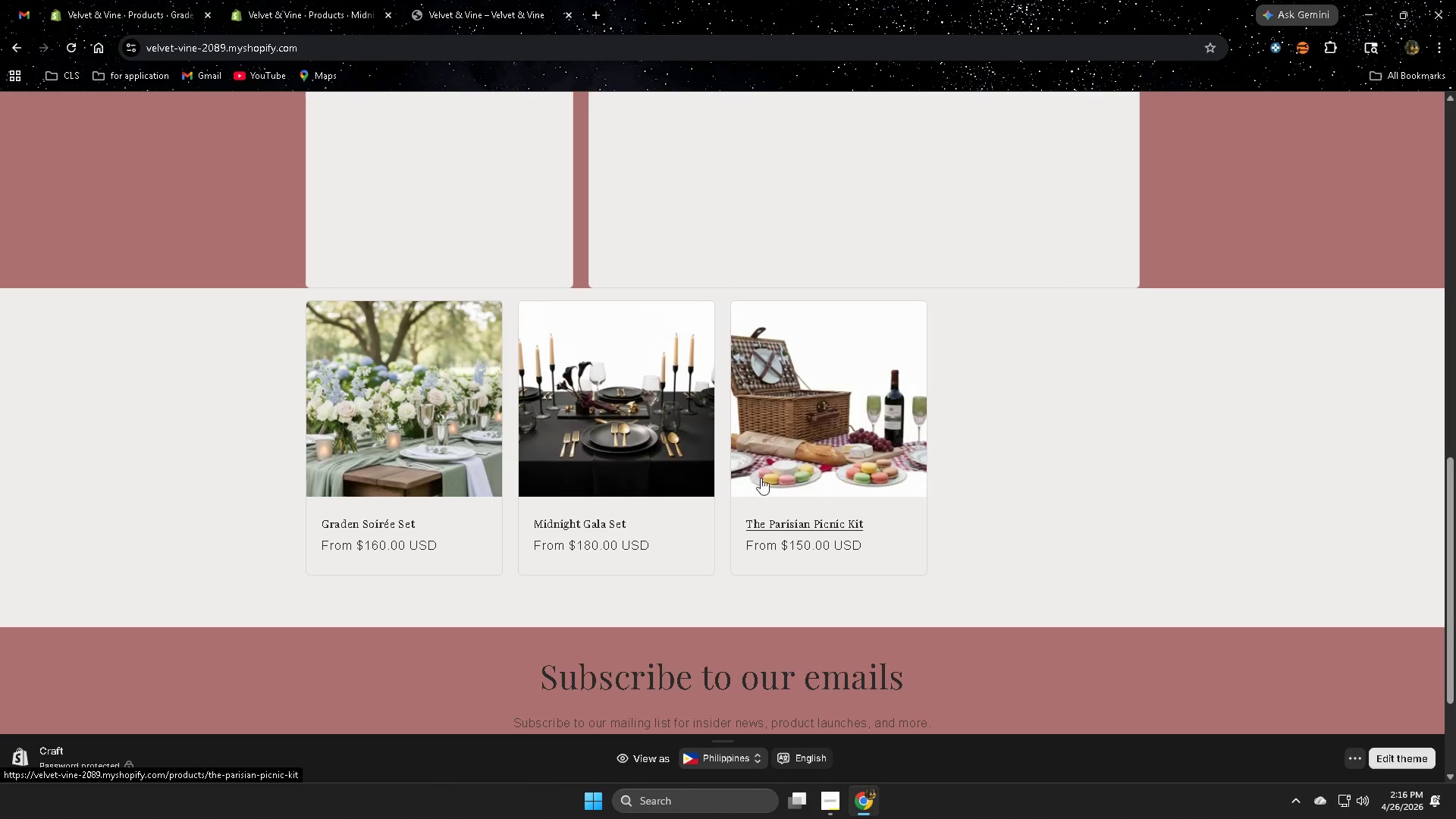 
left_click([457, 406])
 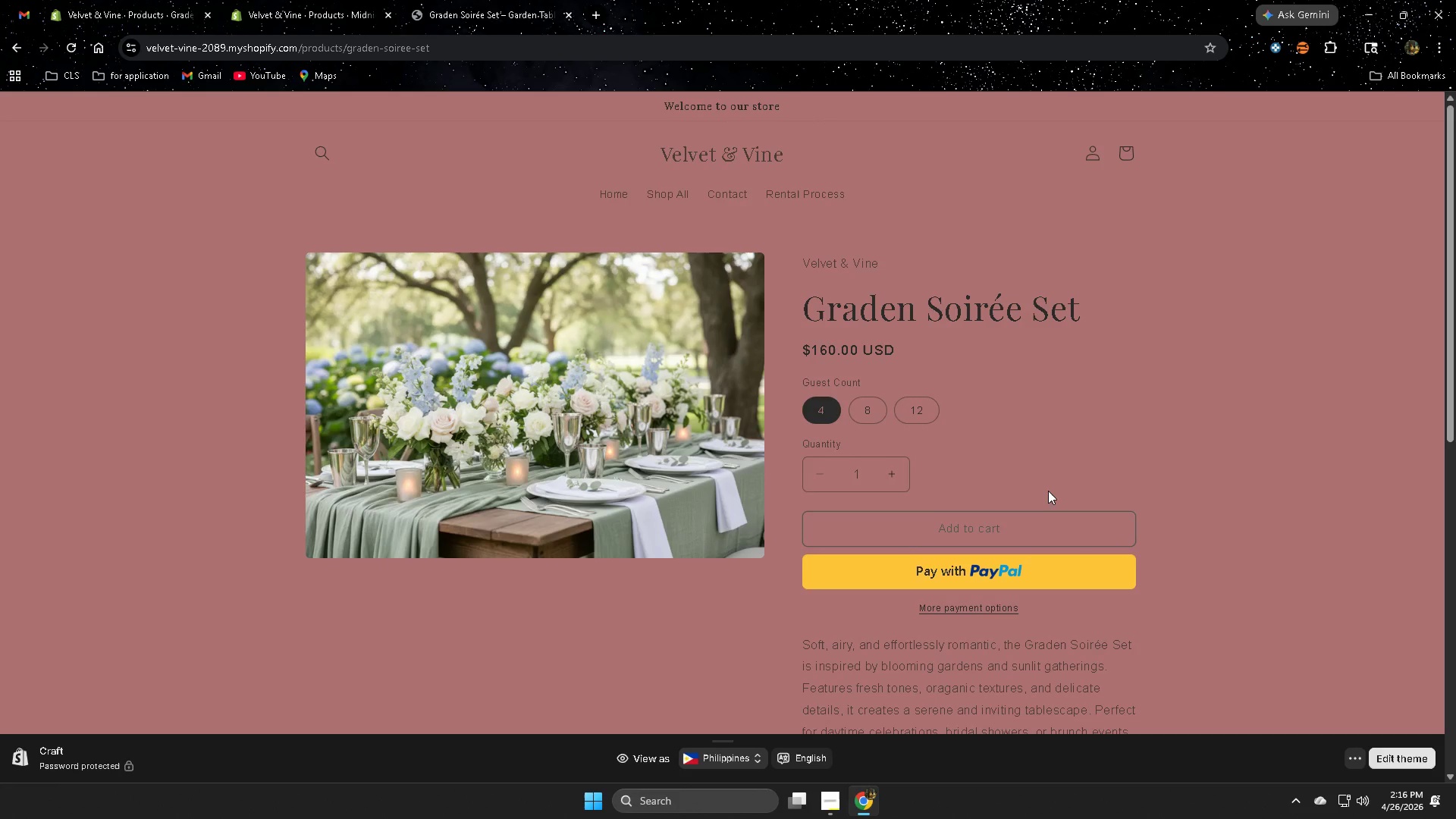 
scroll: coordinate [1034, 485], scroll_direction: down, amount: 2.0
 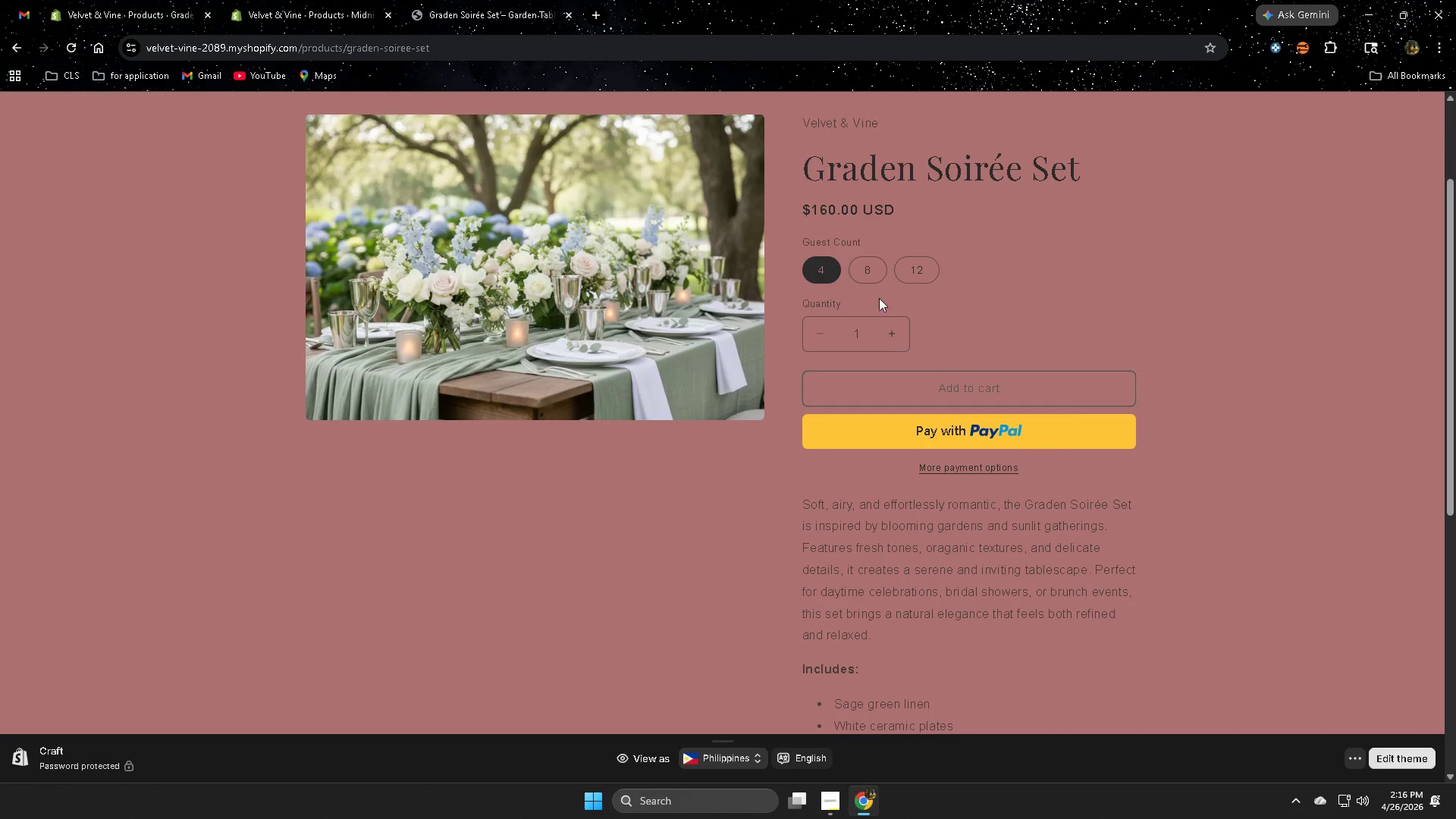 
left_click([856, 274])
 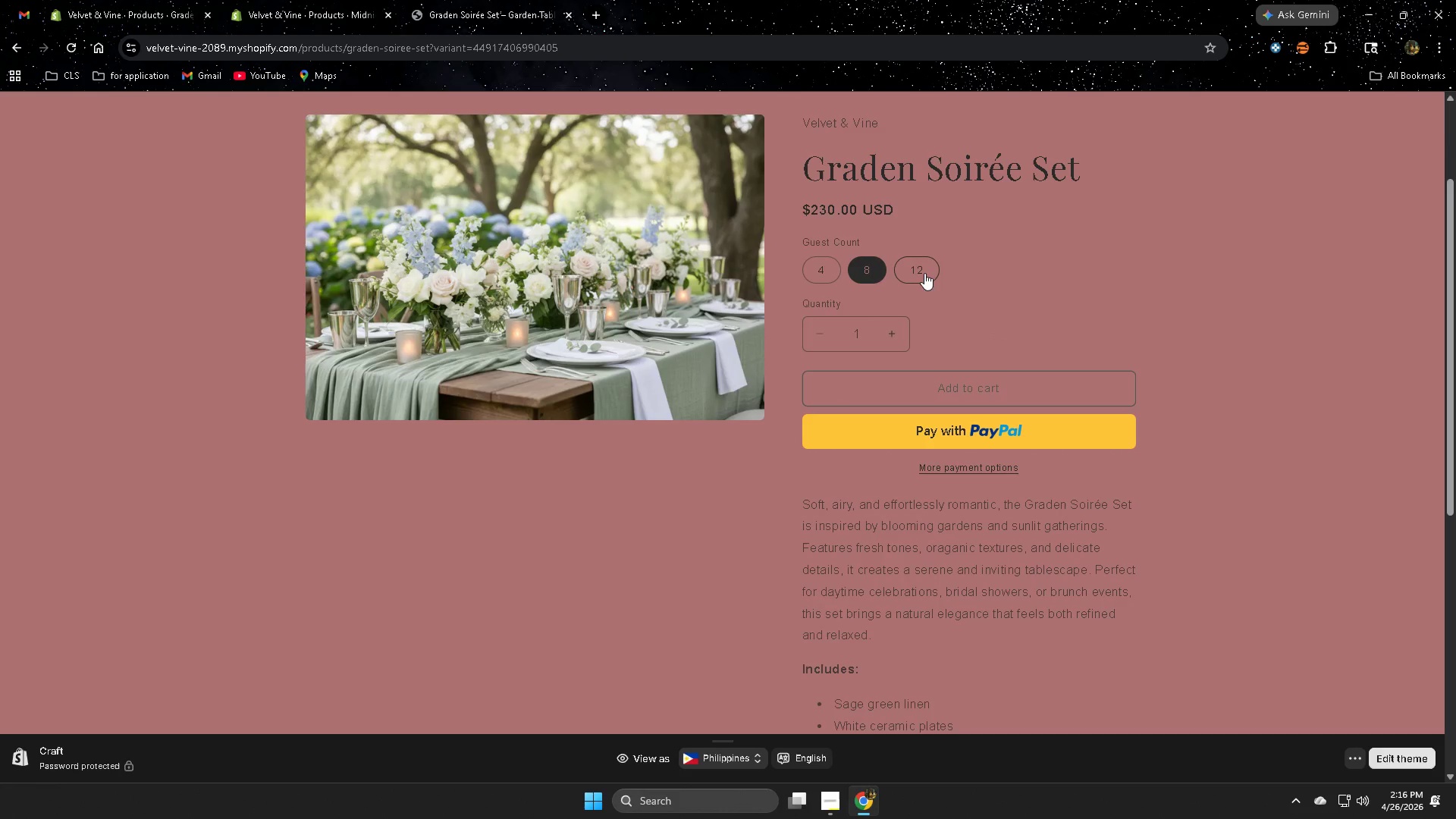 
scroll: coordinate [632, 403], scroll_direction: up, amount: 3.0
 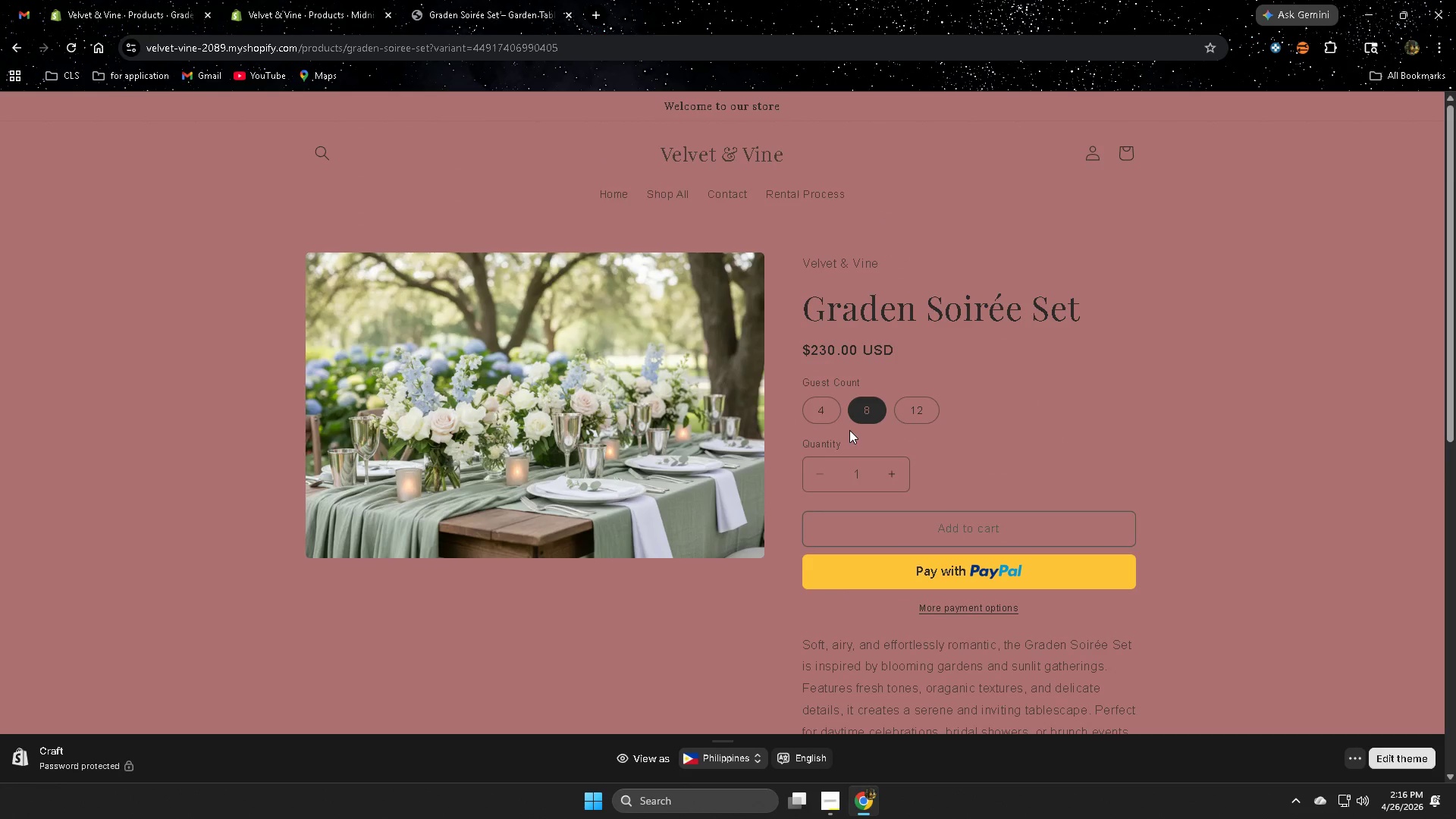 
left_click([820, 415])
 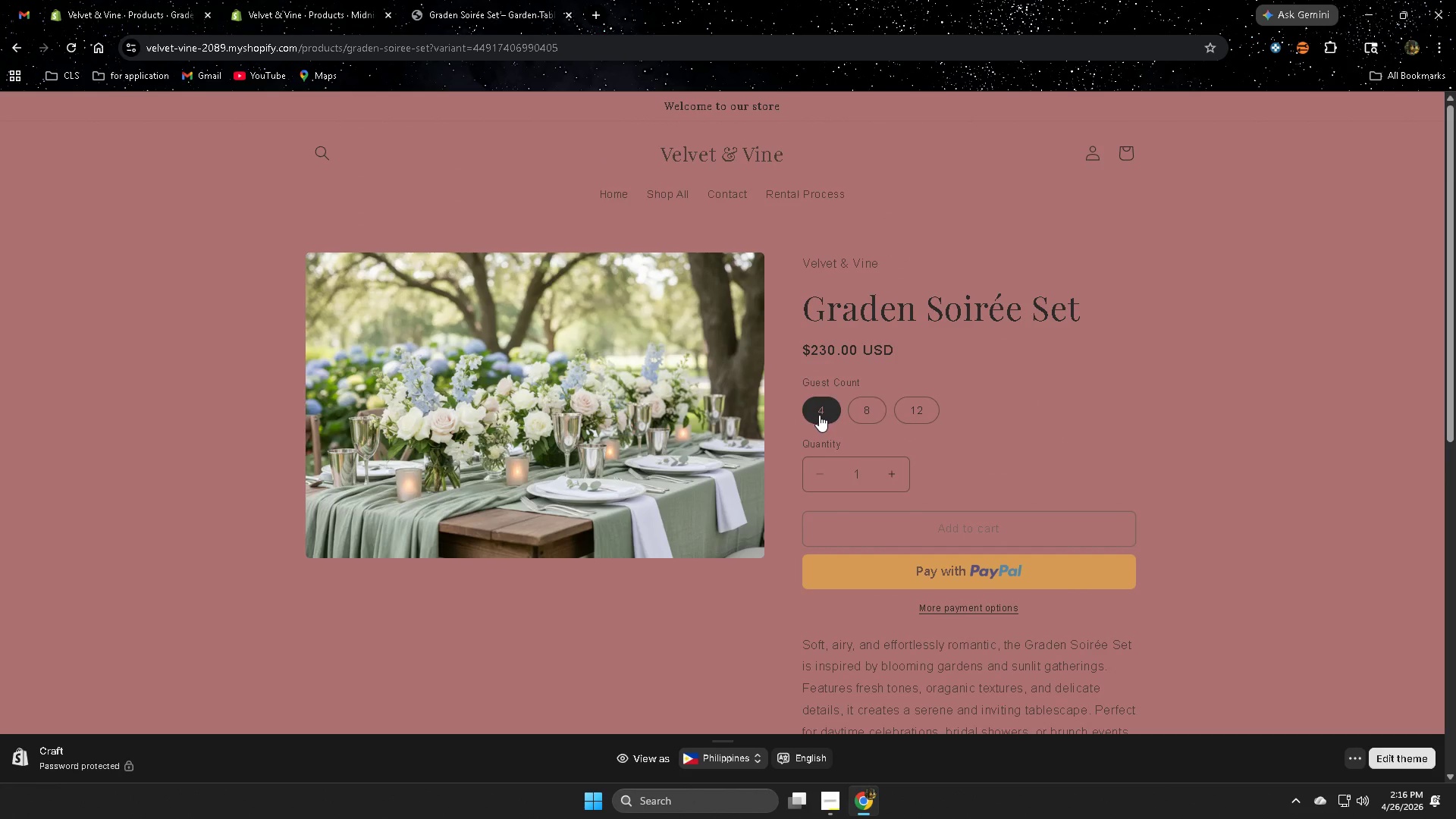 
scroll: coordinate [595, 384], scroll_direction: up, amount: 4.0
 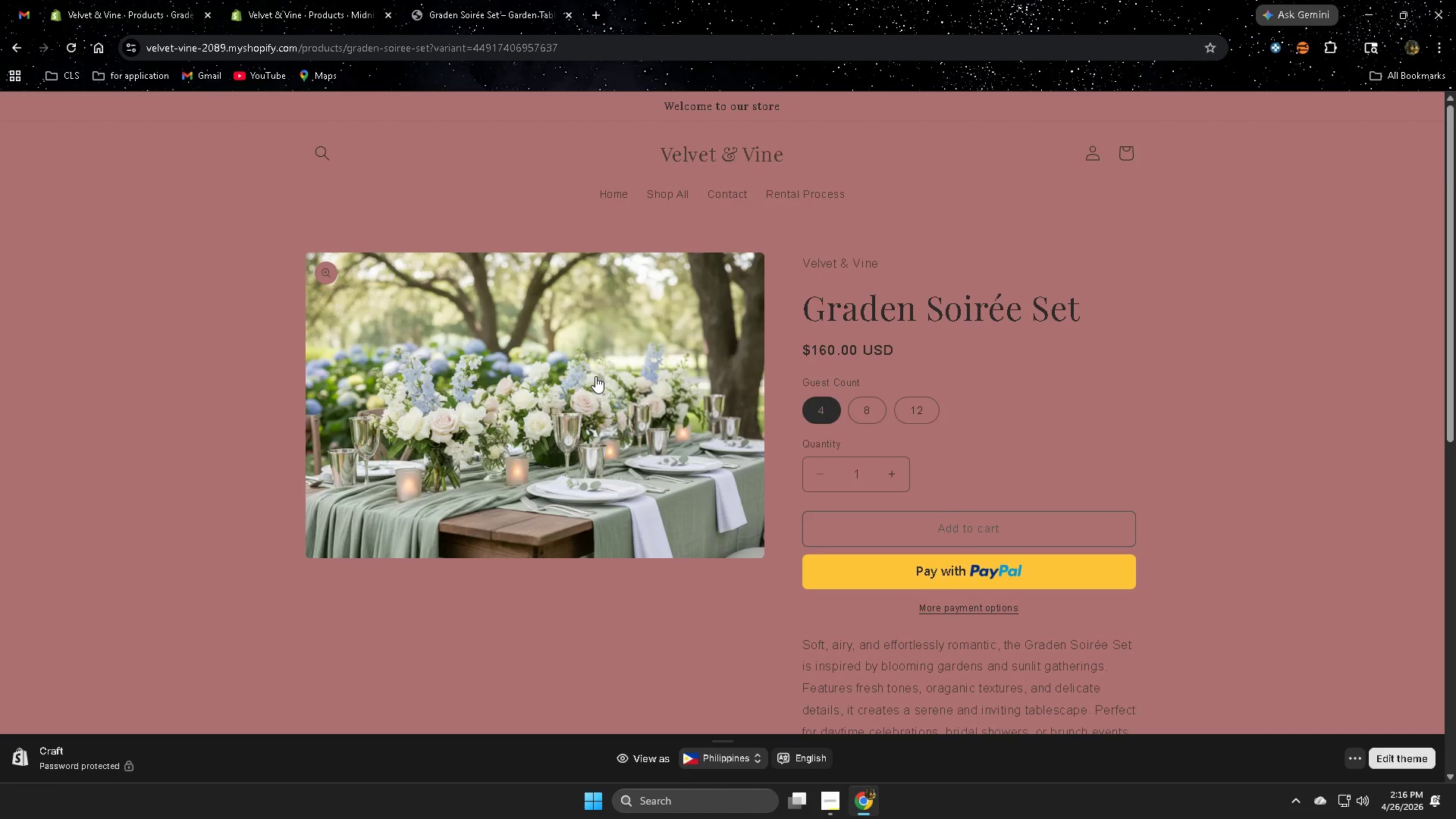 
scroll: coordinate [554, 365], scroll_direction: down, amount: 1.0
 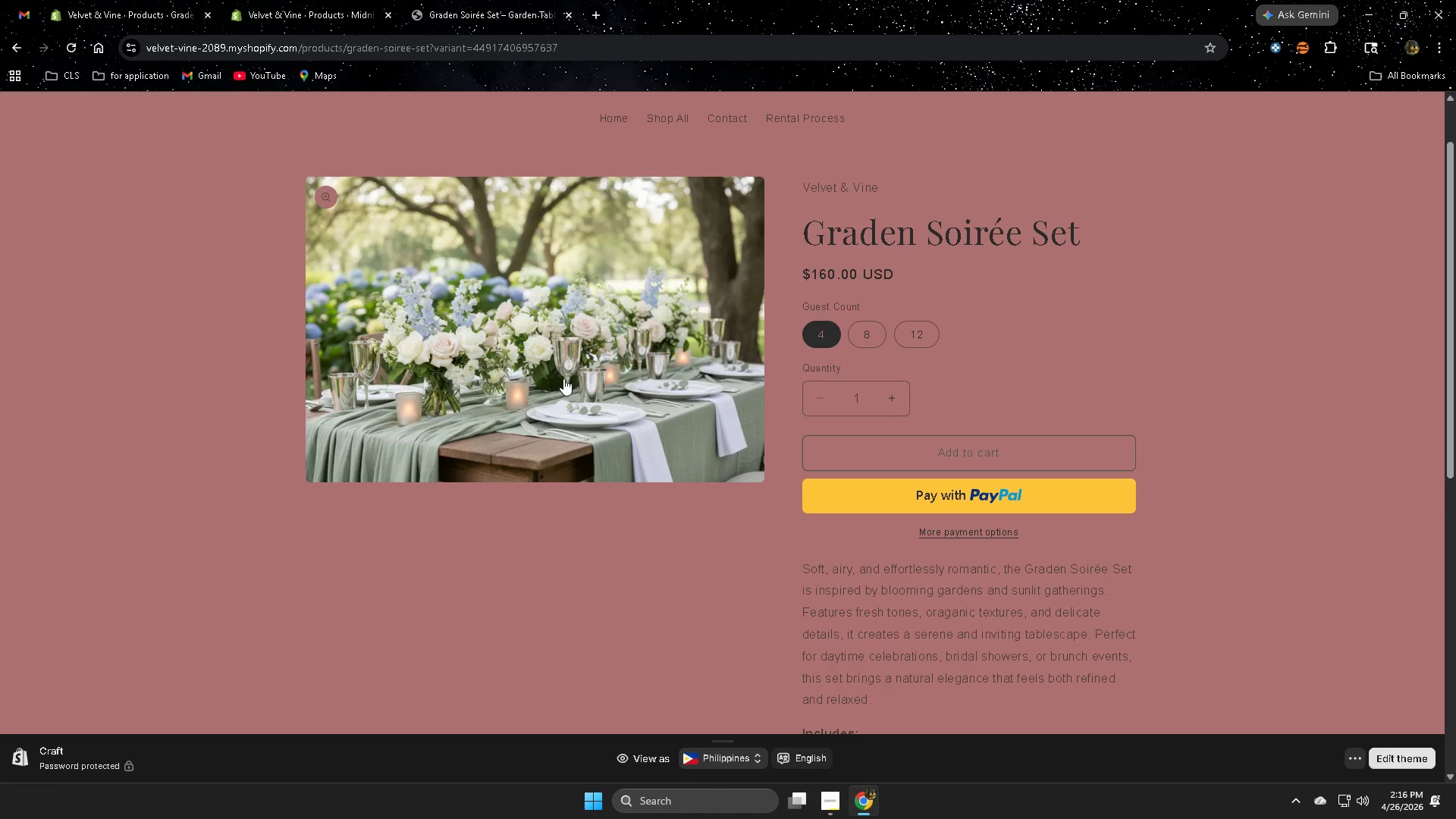 
left_click([564, 372])
 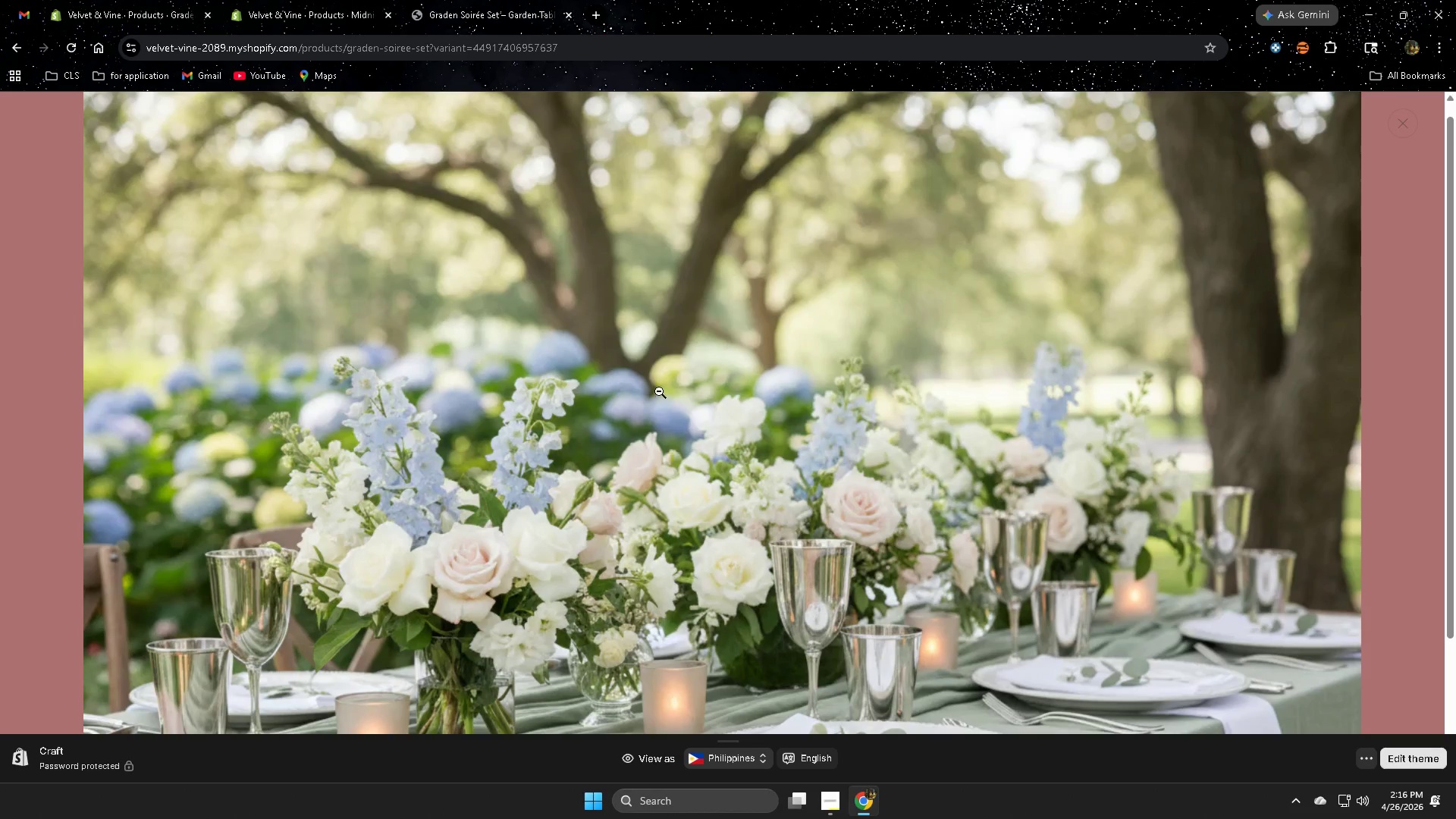 
scroll: coordinate [762, 418], scroll_direction: down, amount: 2.0
 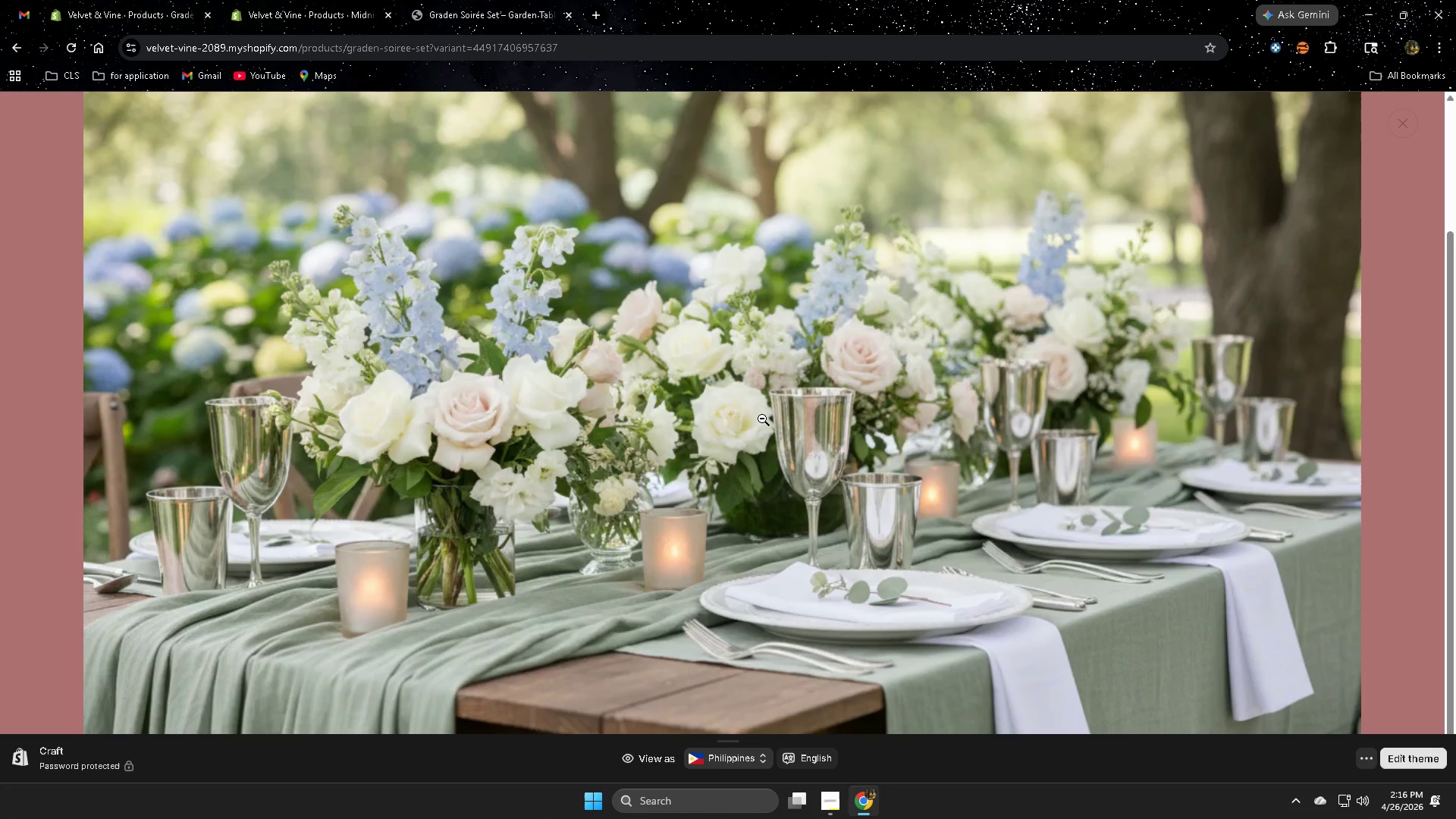 
key(Escape)
 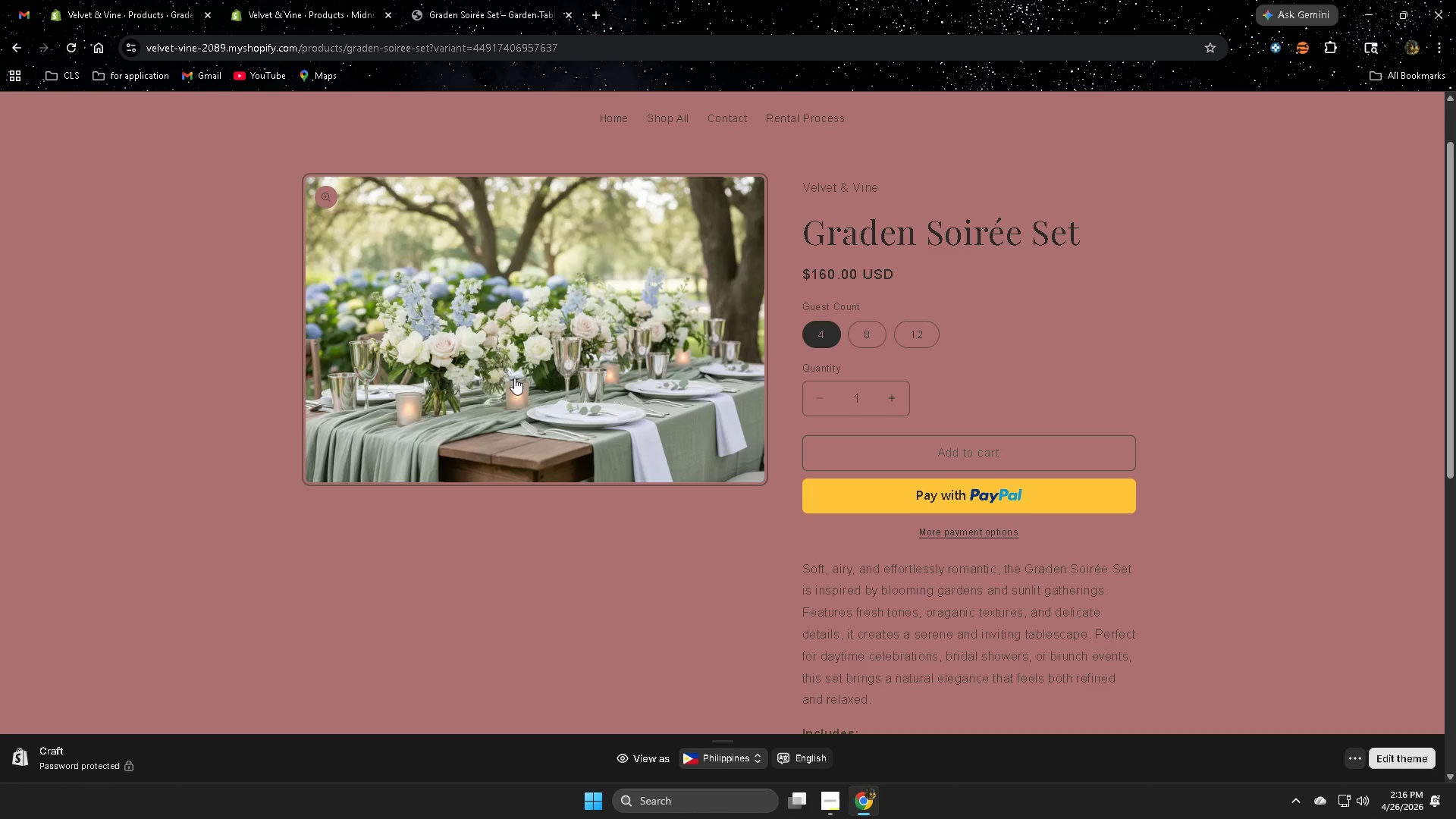 
scroll: coordinate [589, 526], scroll_direction: none, amount: 0.0
 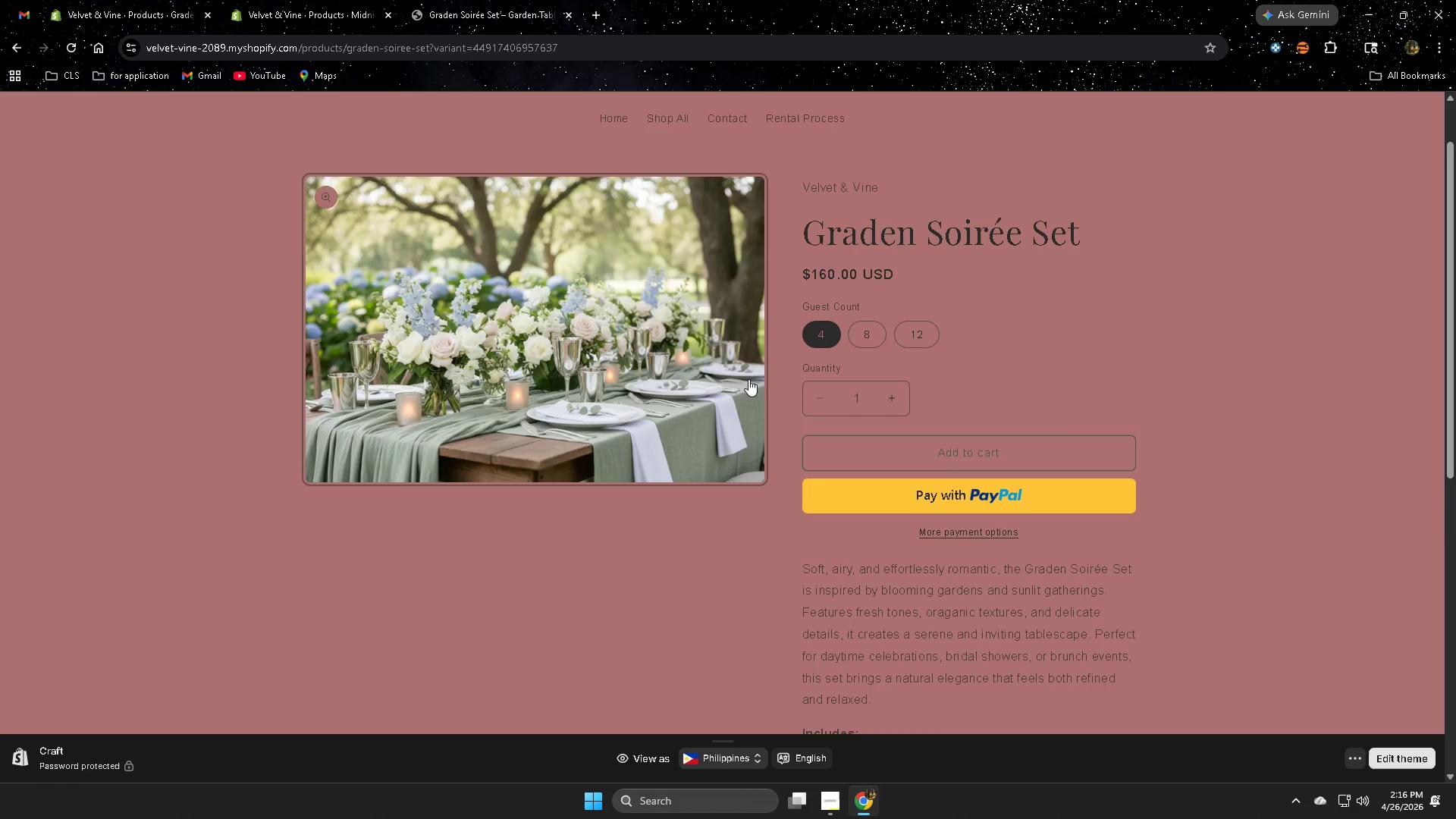 
scroll: coordinate [478, 513], scroll_direction: up, amount: 2.0
 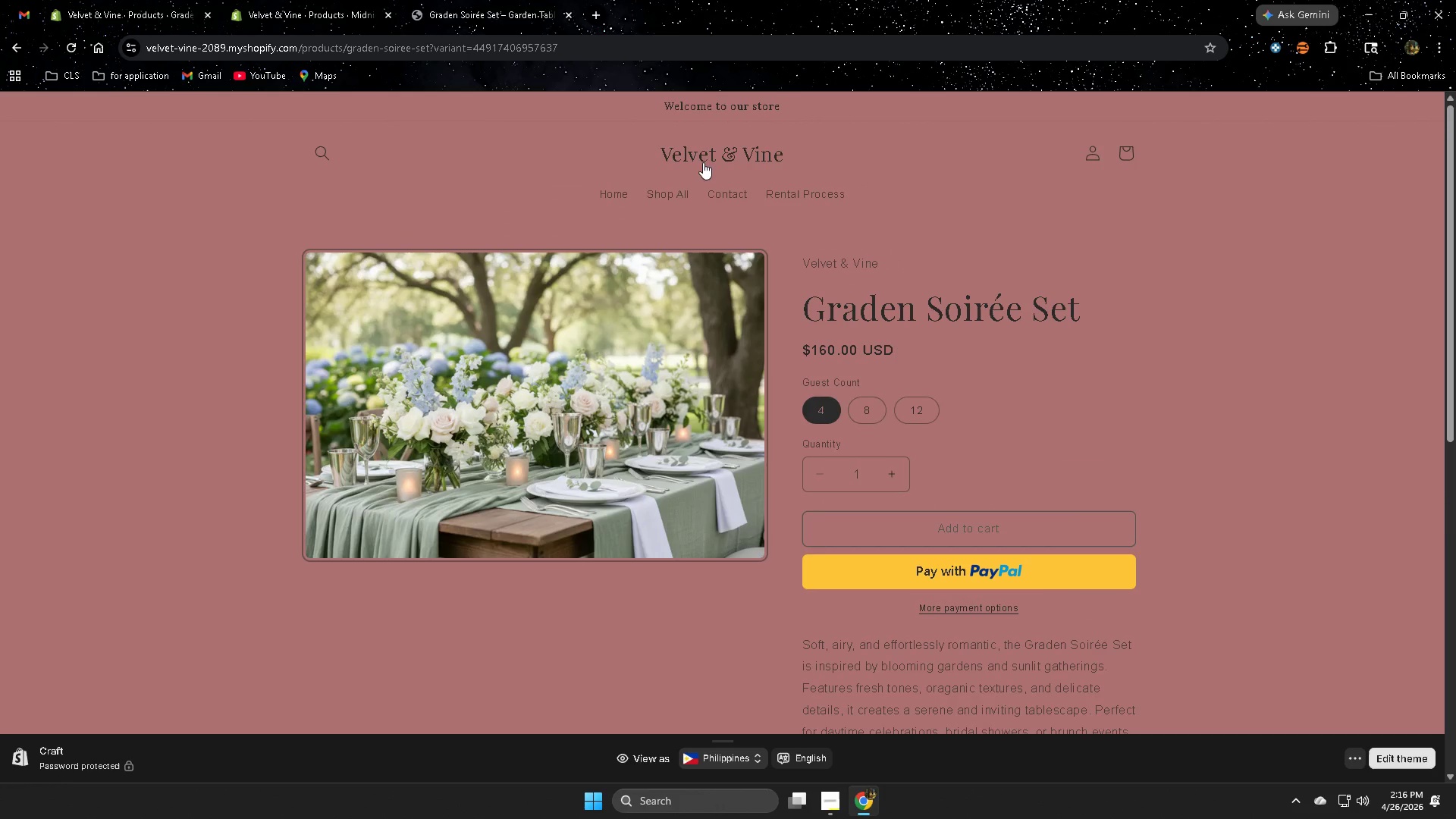 
left_click([867, 413])
 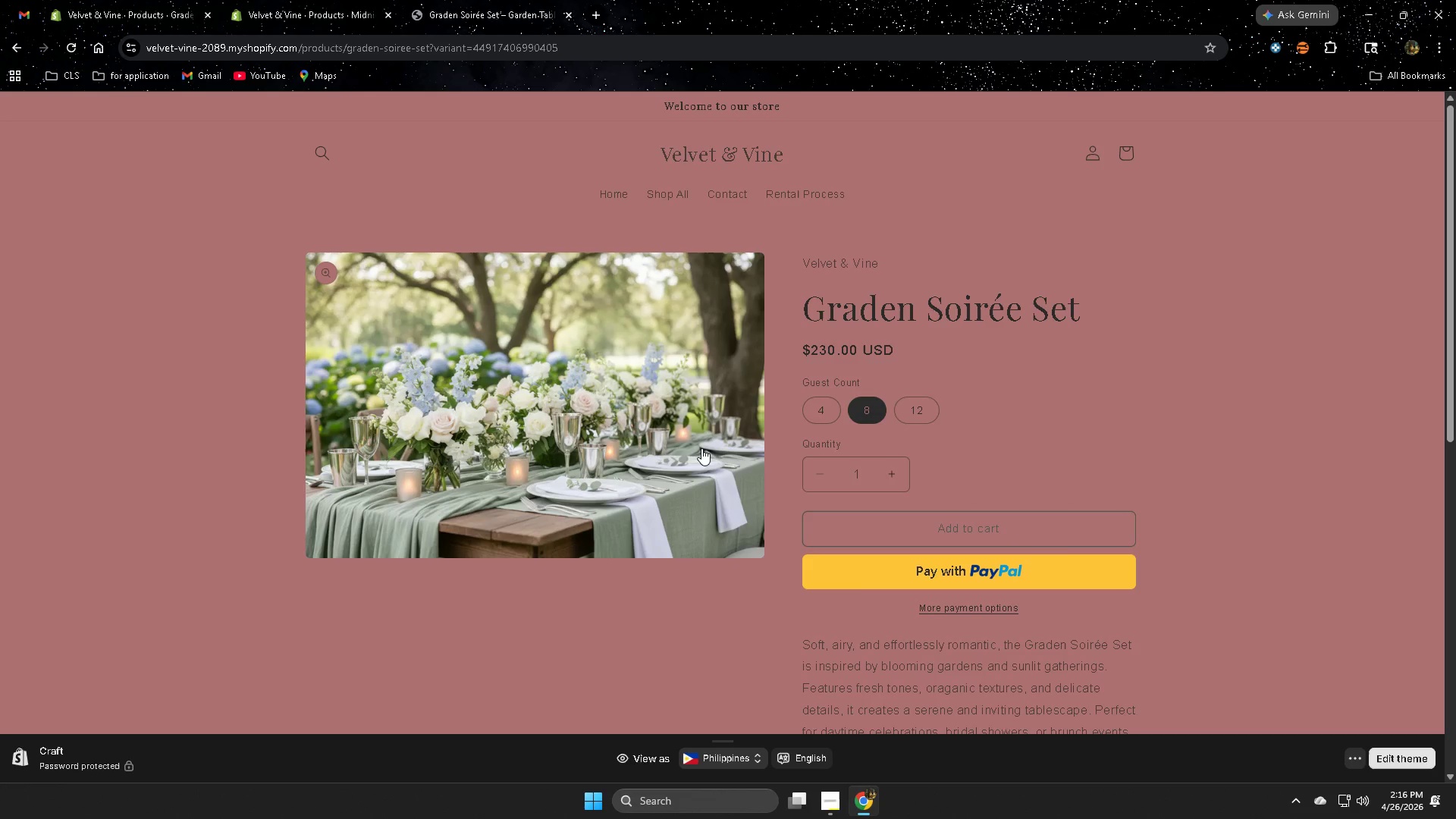 
scroll: coordinate [701, 448], scroll_direction: down, amount: 4.0
 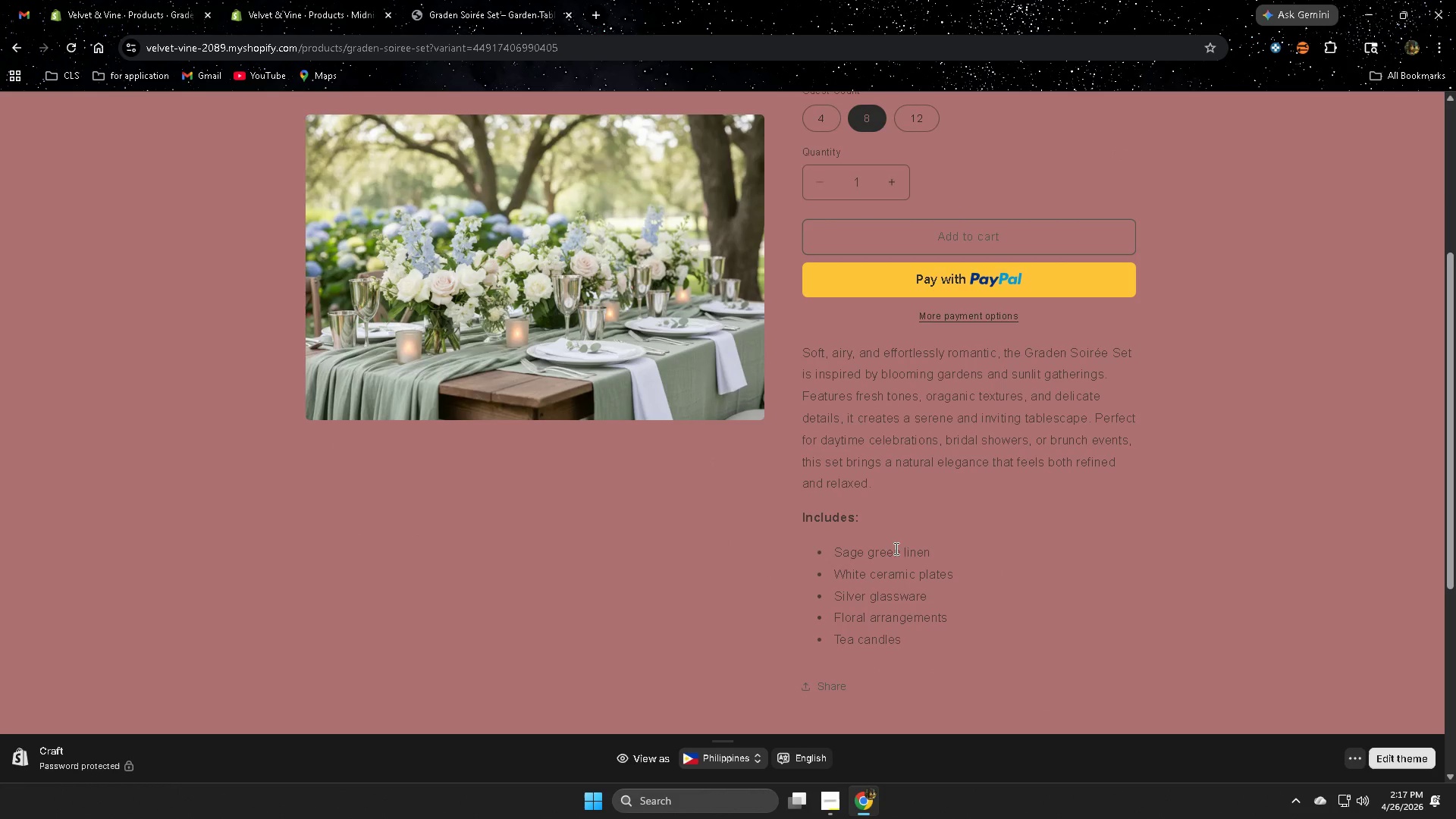 
scroll: coordinate [834, 518], scroll_direction: up, amount: 6.0
 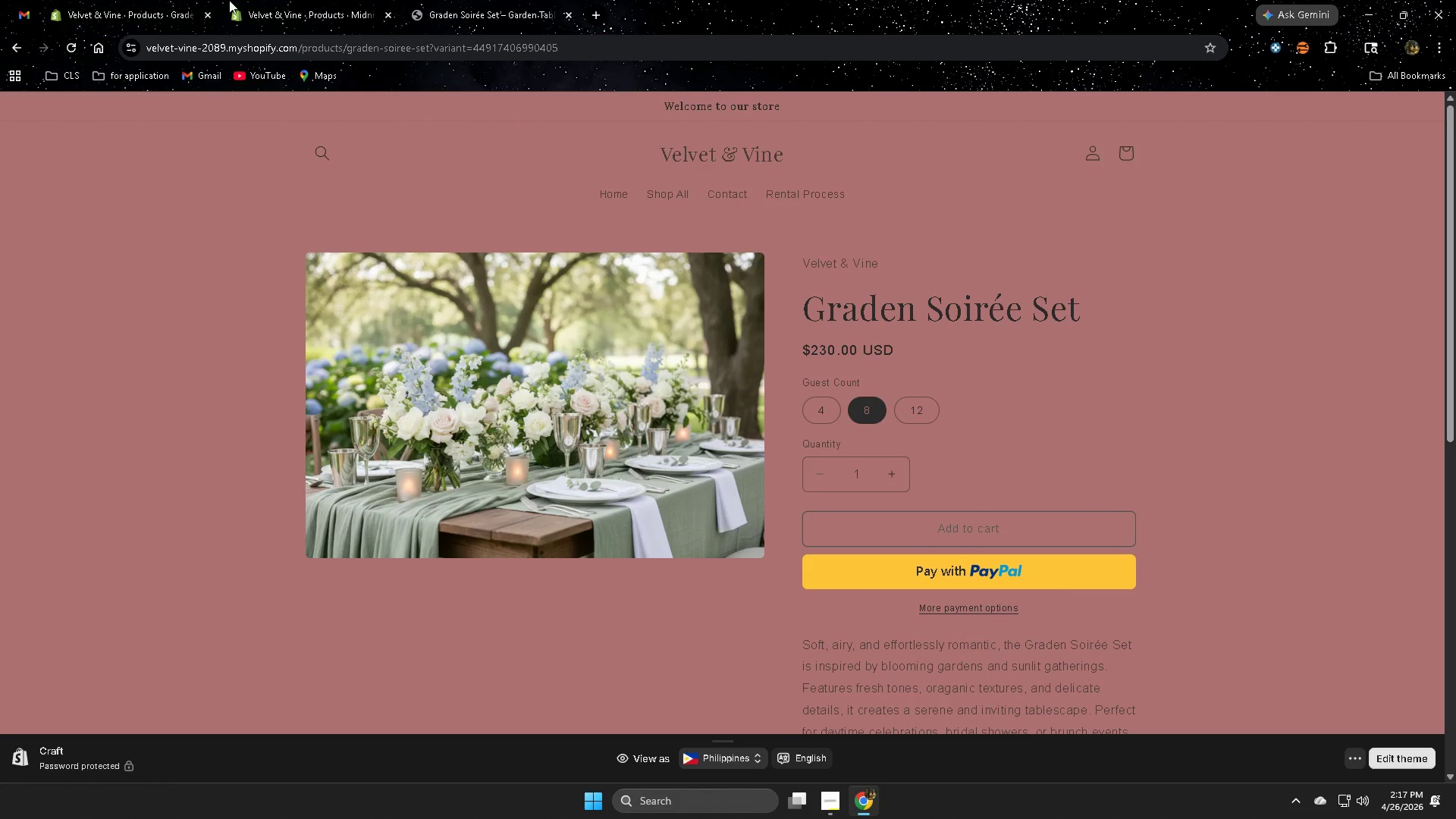 
left_click([284, 0])
 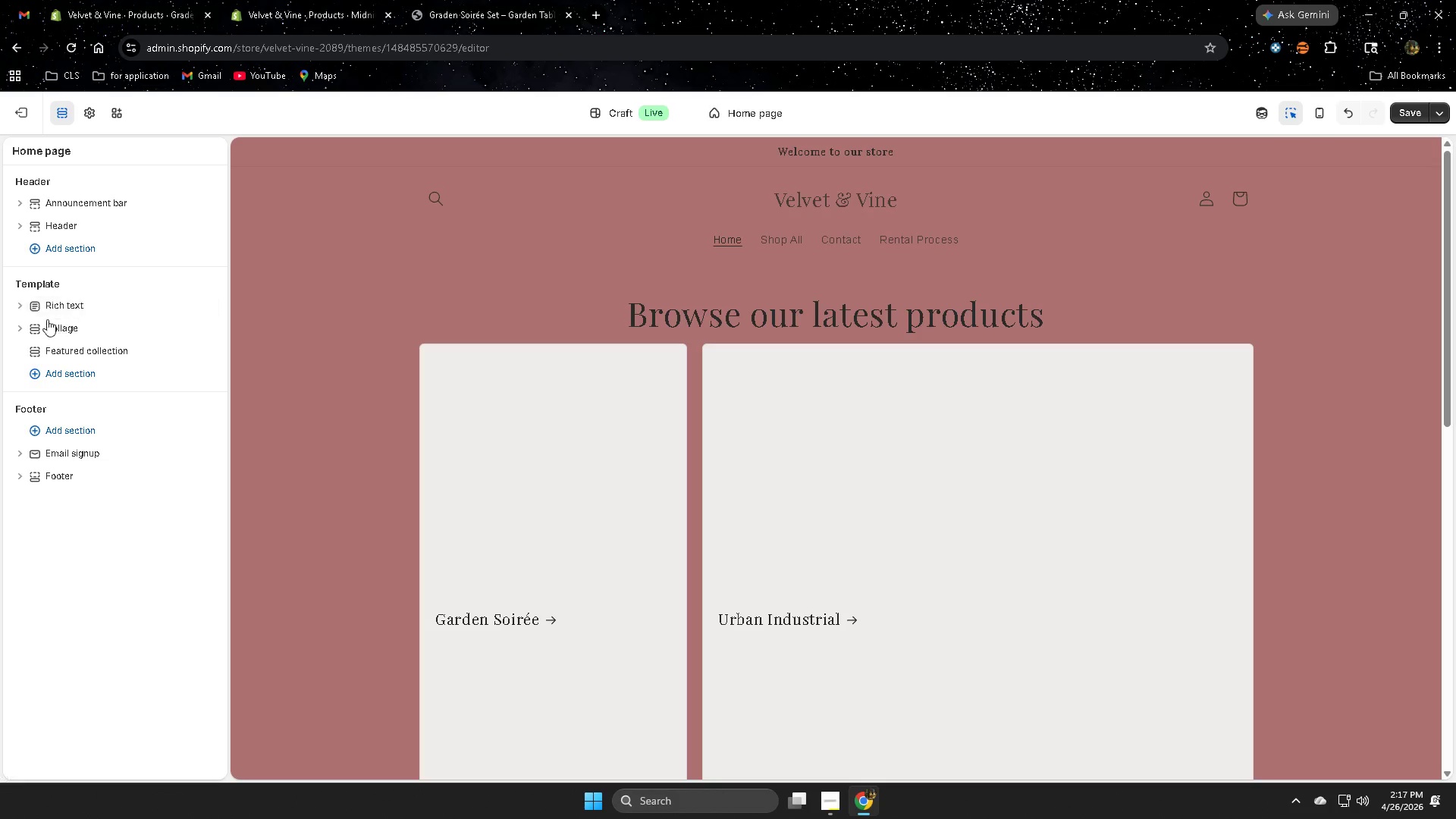 
wait(5.33)
 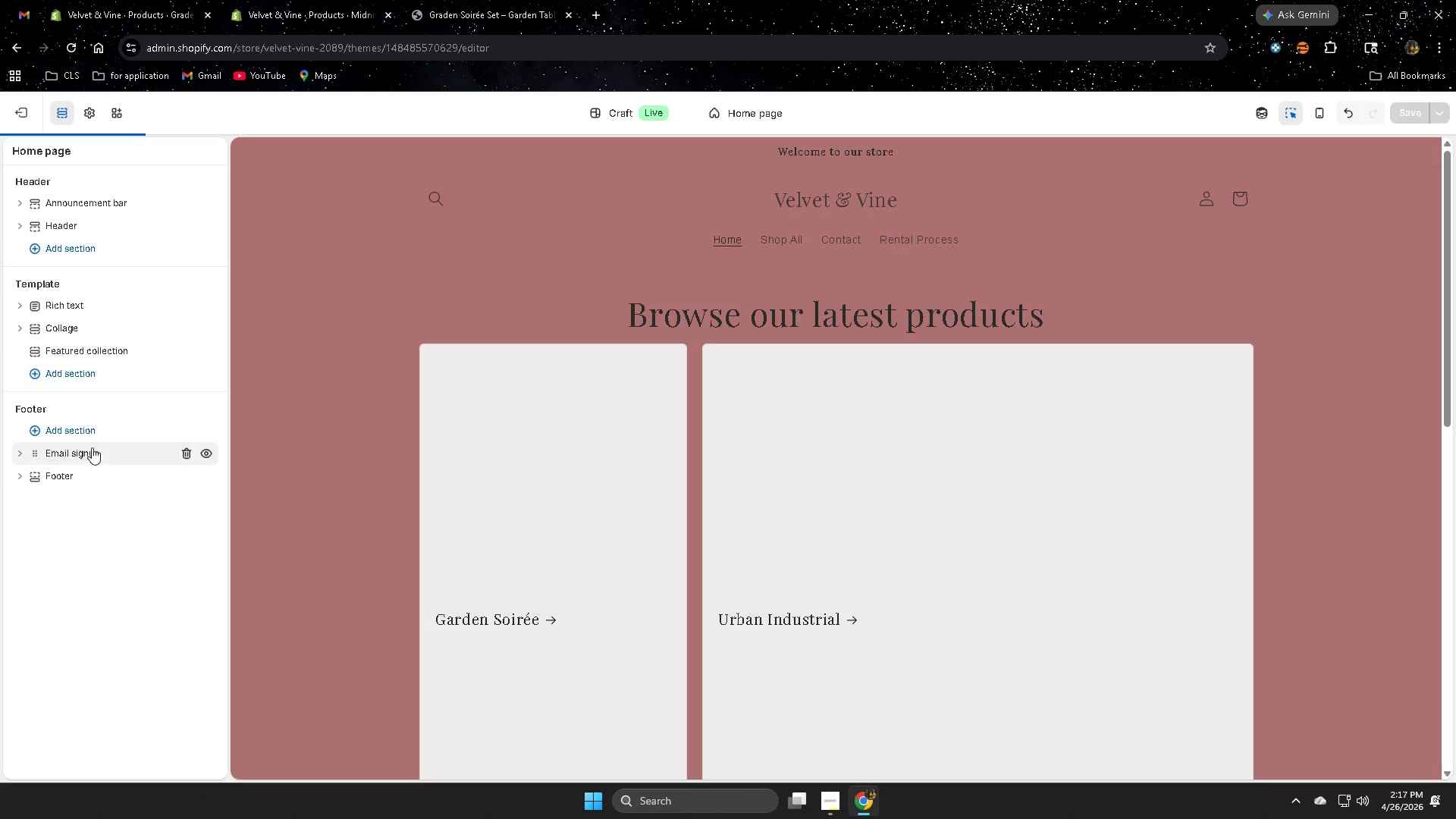 
left_click([89, 110])
 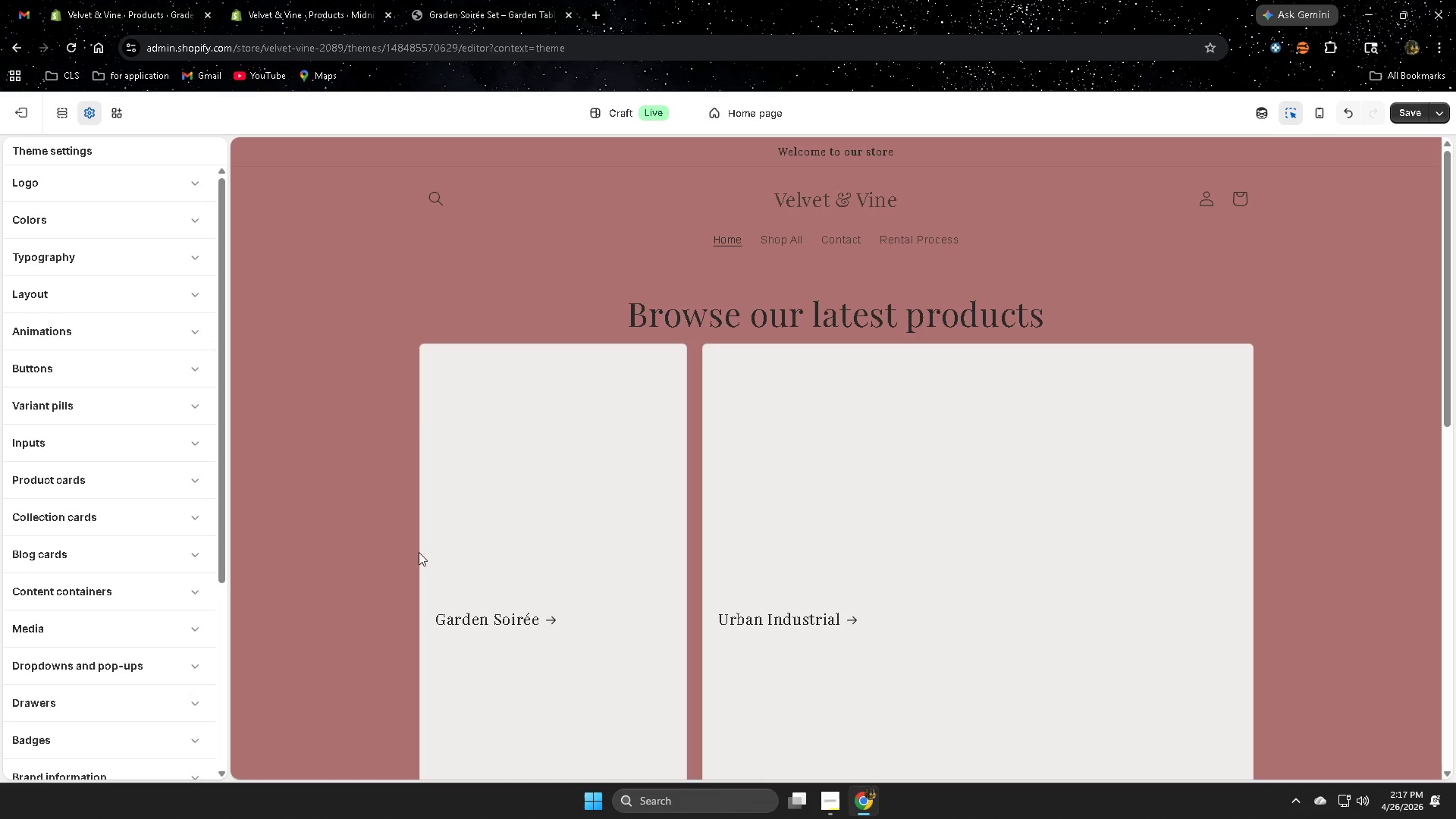 
left_click([389, 275])
 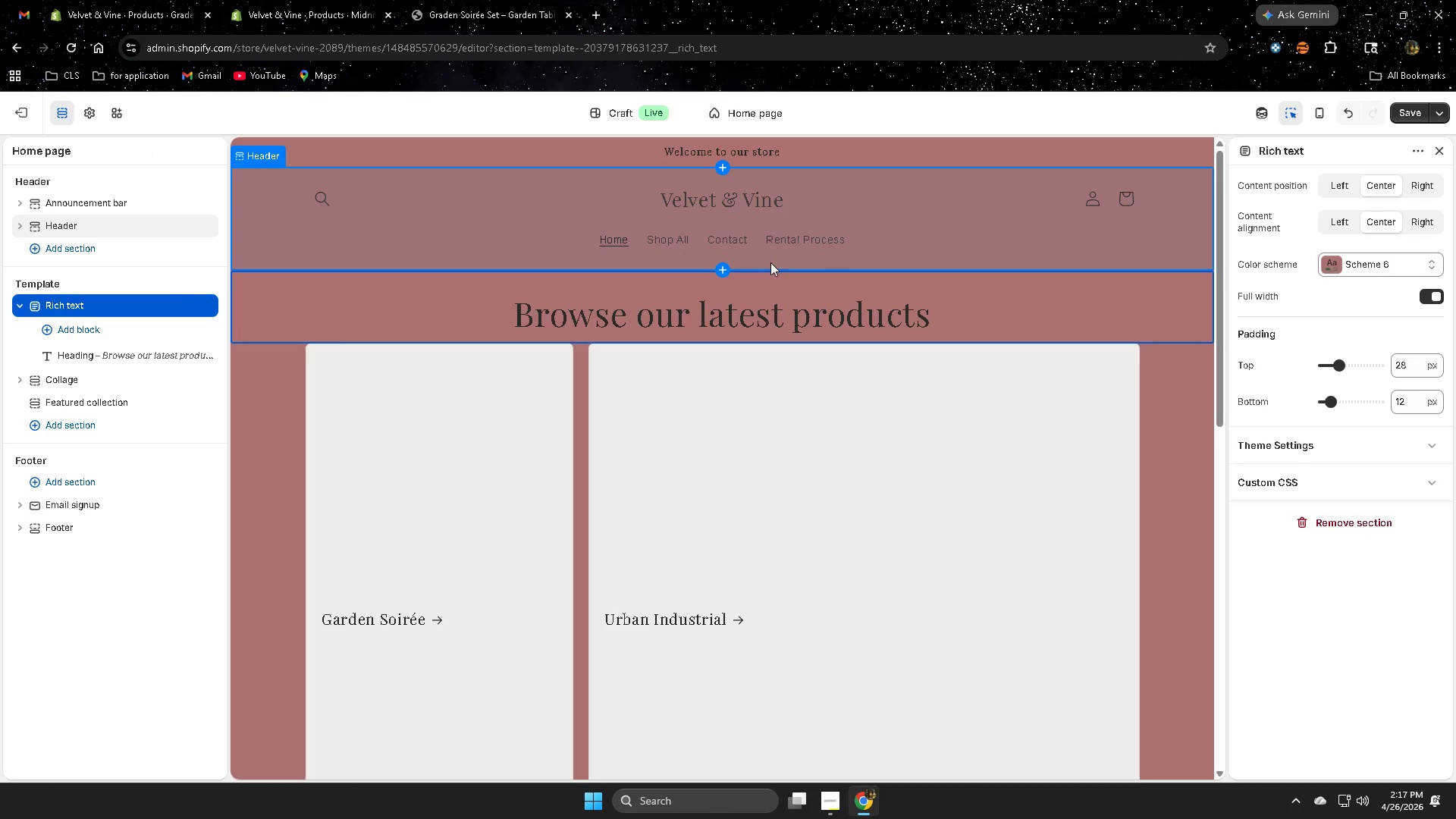 
left_click([93, 111])
 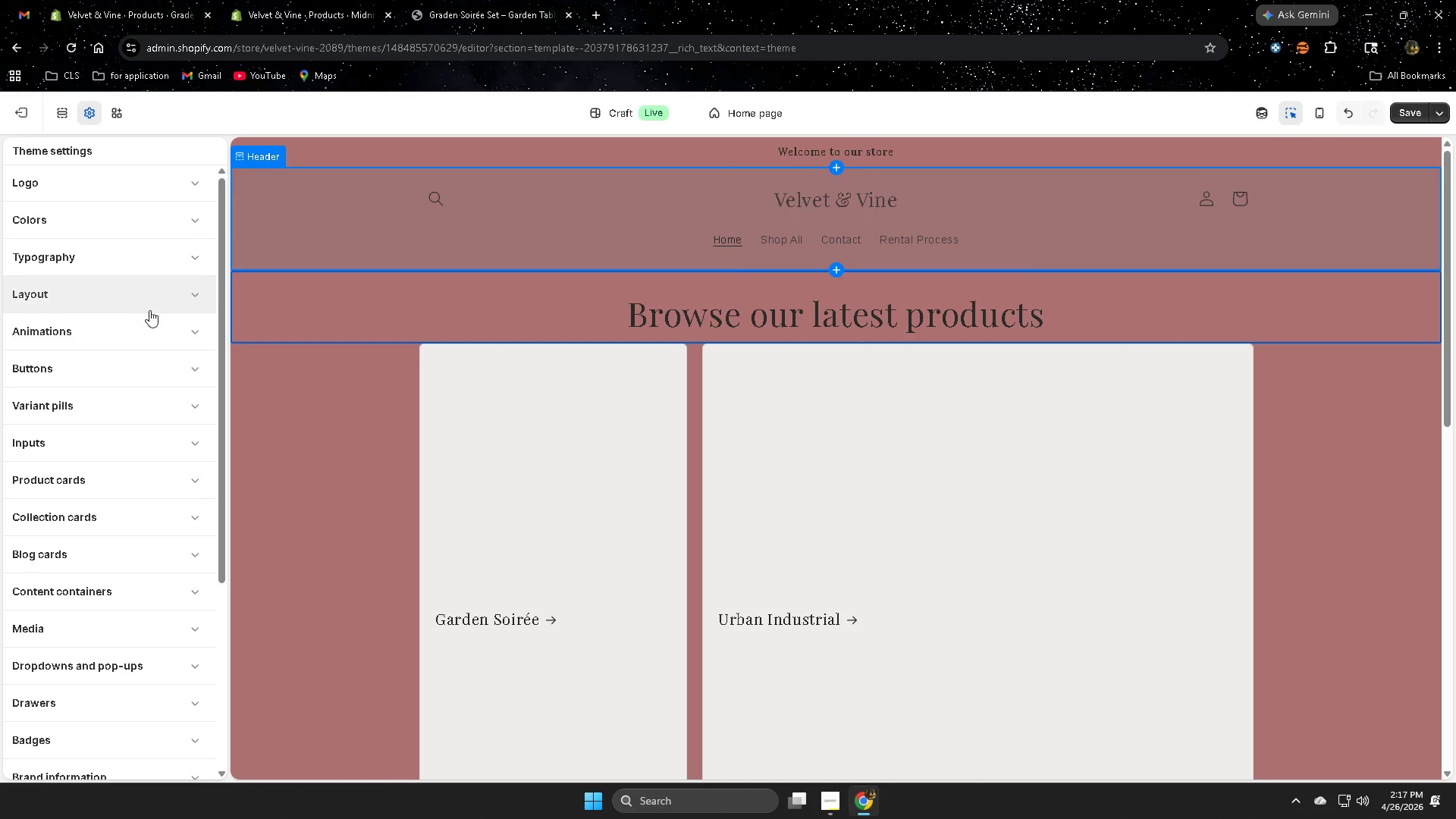 
left_click([152, 223])
 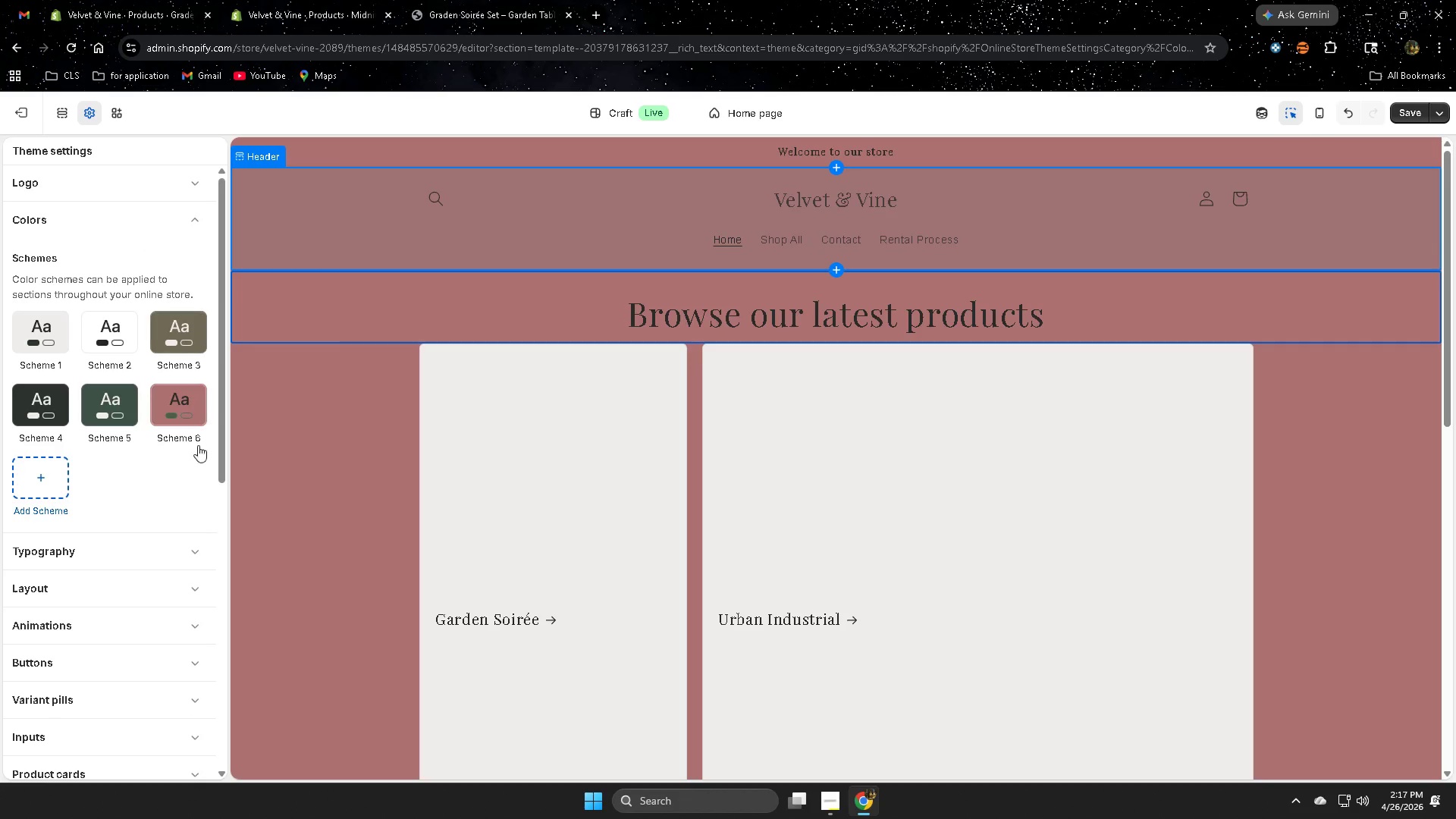 
left_click([180, 422])
 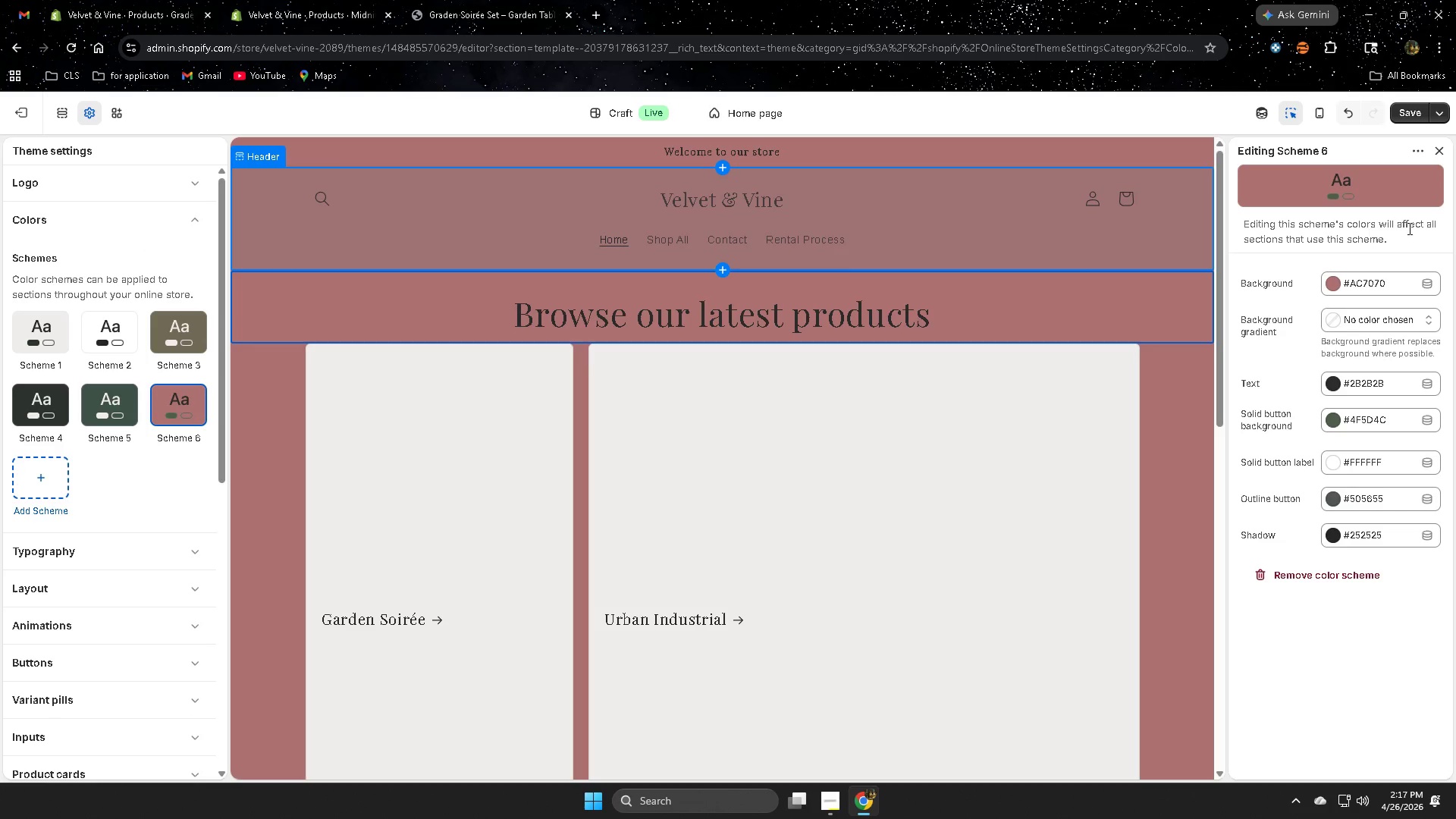 
wait(12.31)
 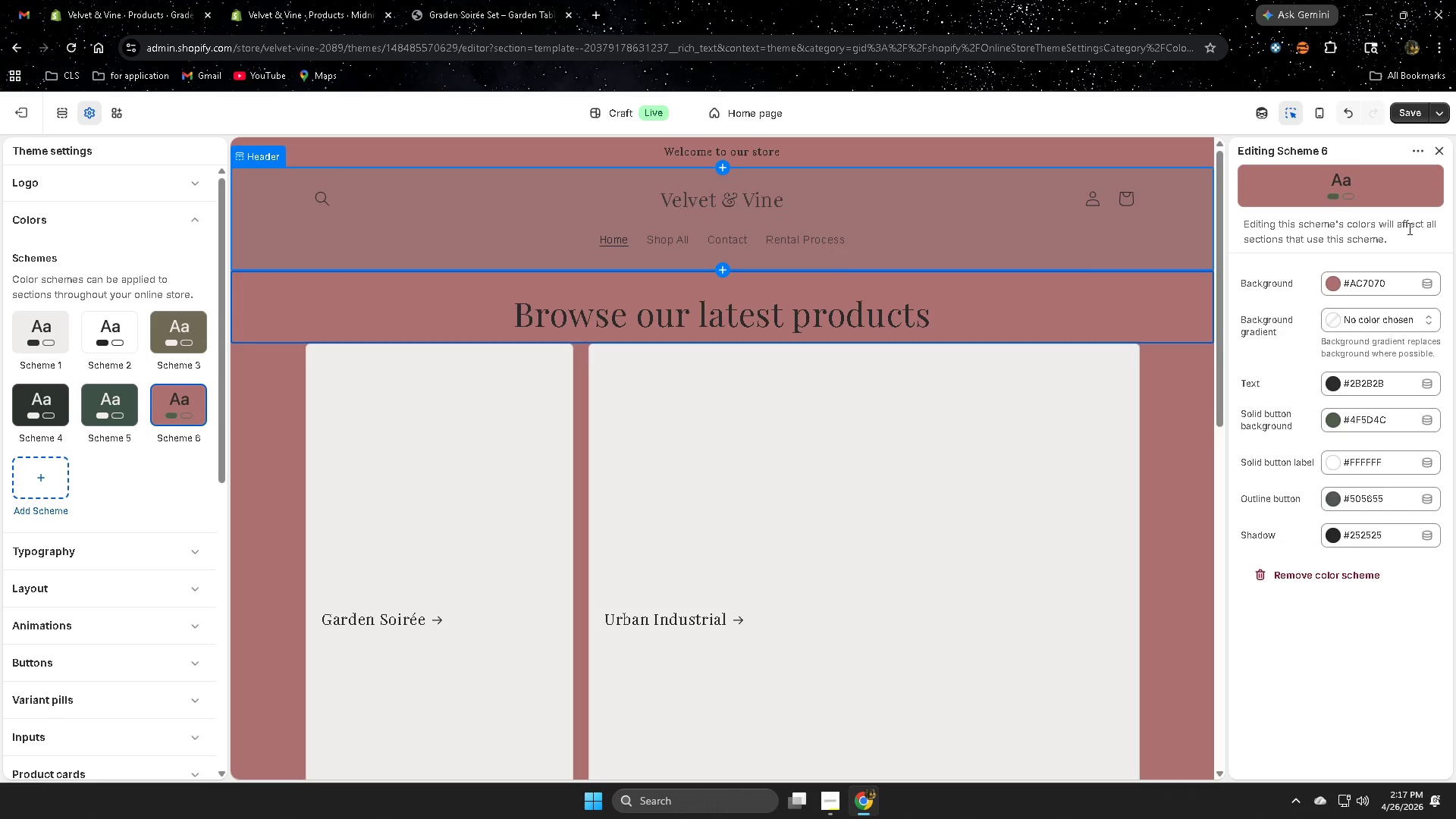 
scroll: coordinate [1155, 562], scroll_direction: down, amount: 8.0
 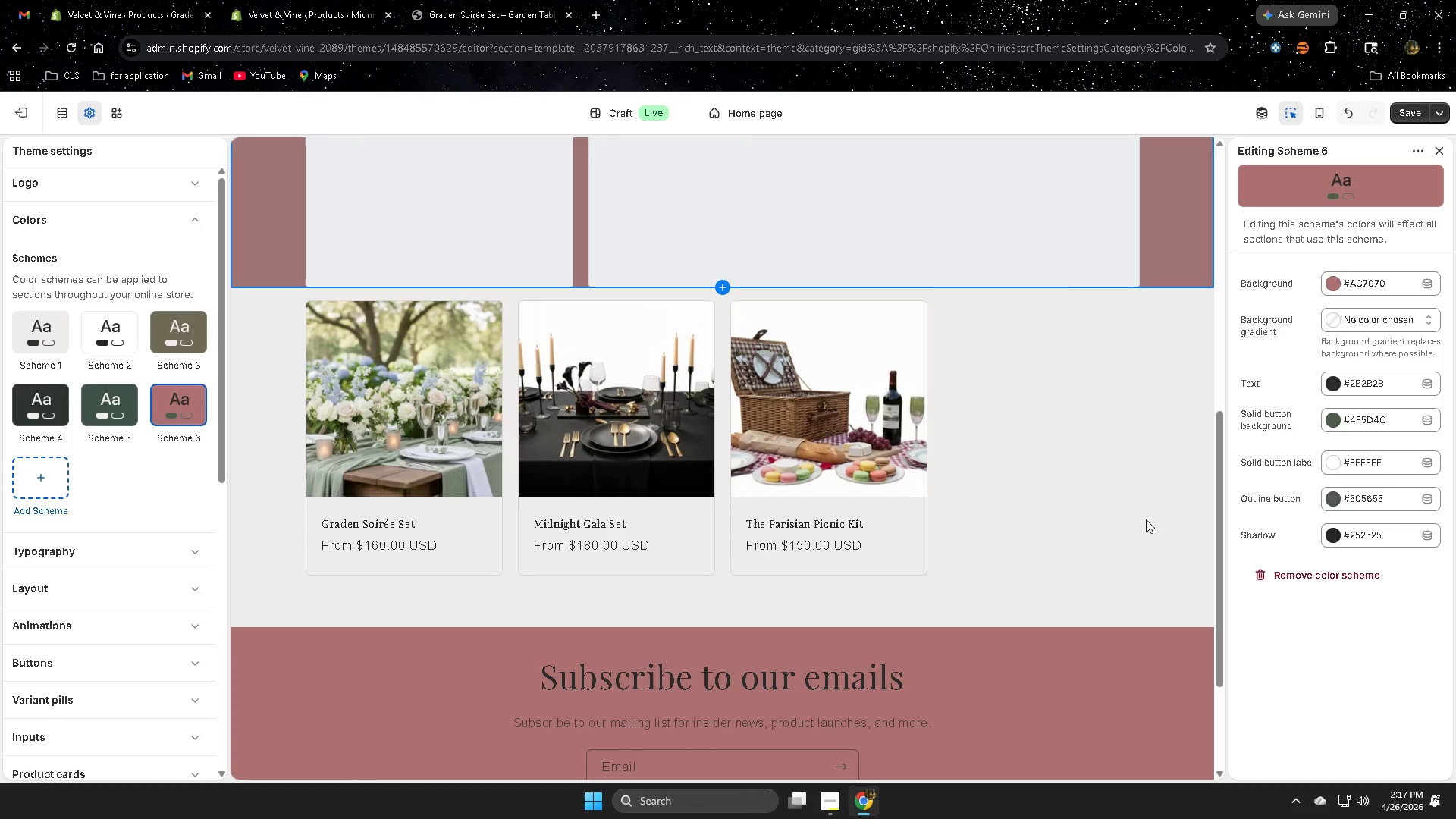 
left_click([1128, 508])
 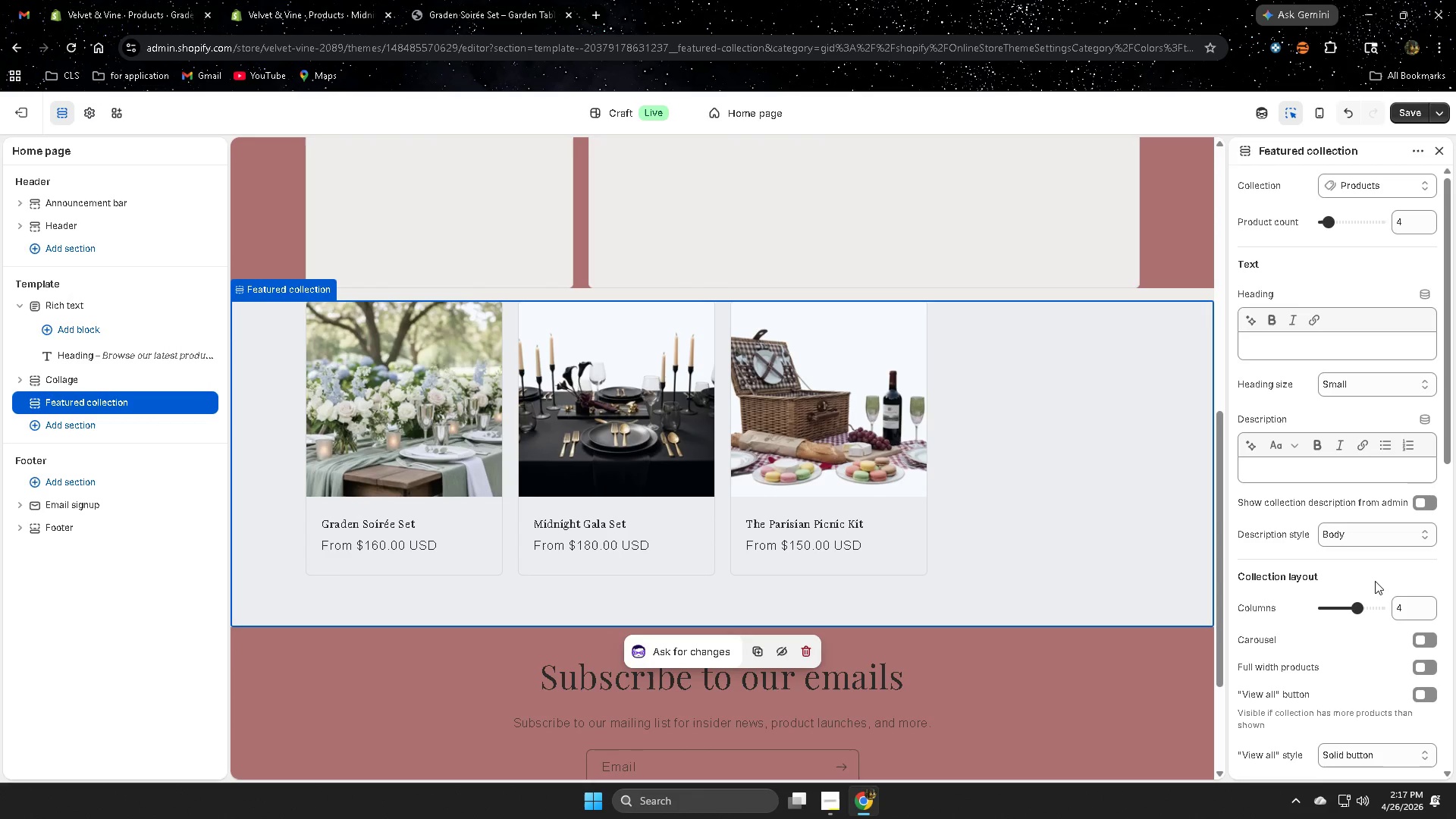 
scroll: coordinate [1375, 581], scroll_direction: down, amount: 3.0
 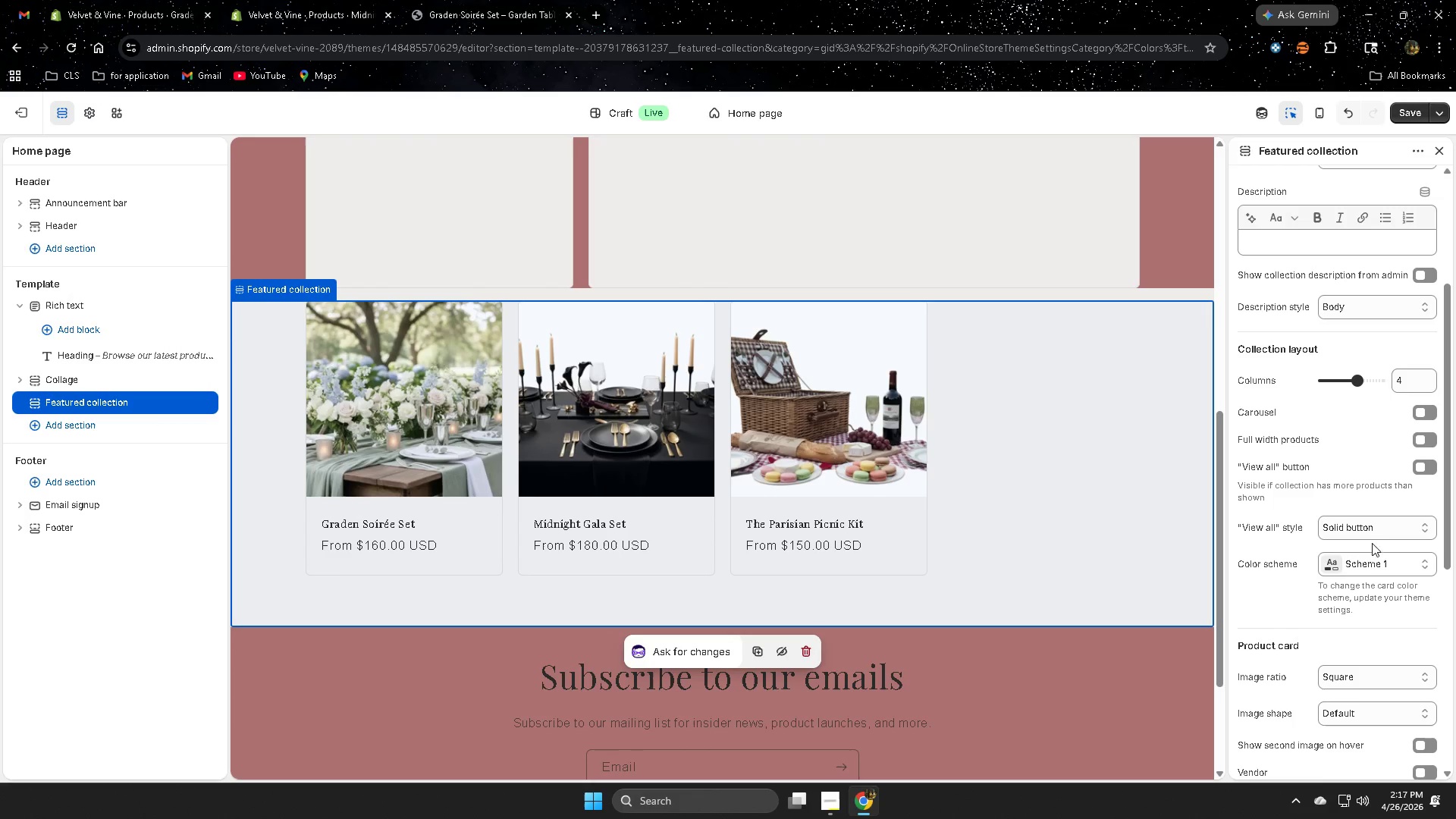 
left_click([1376, 568])
 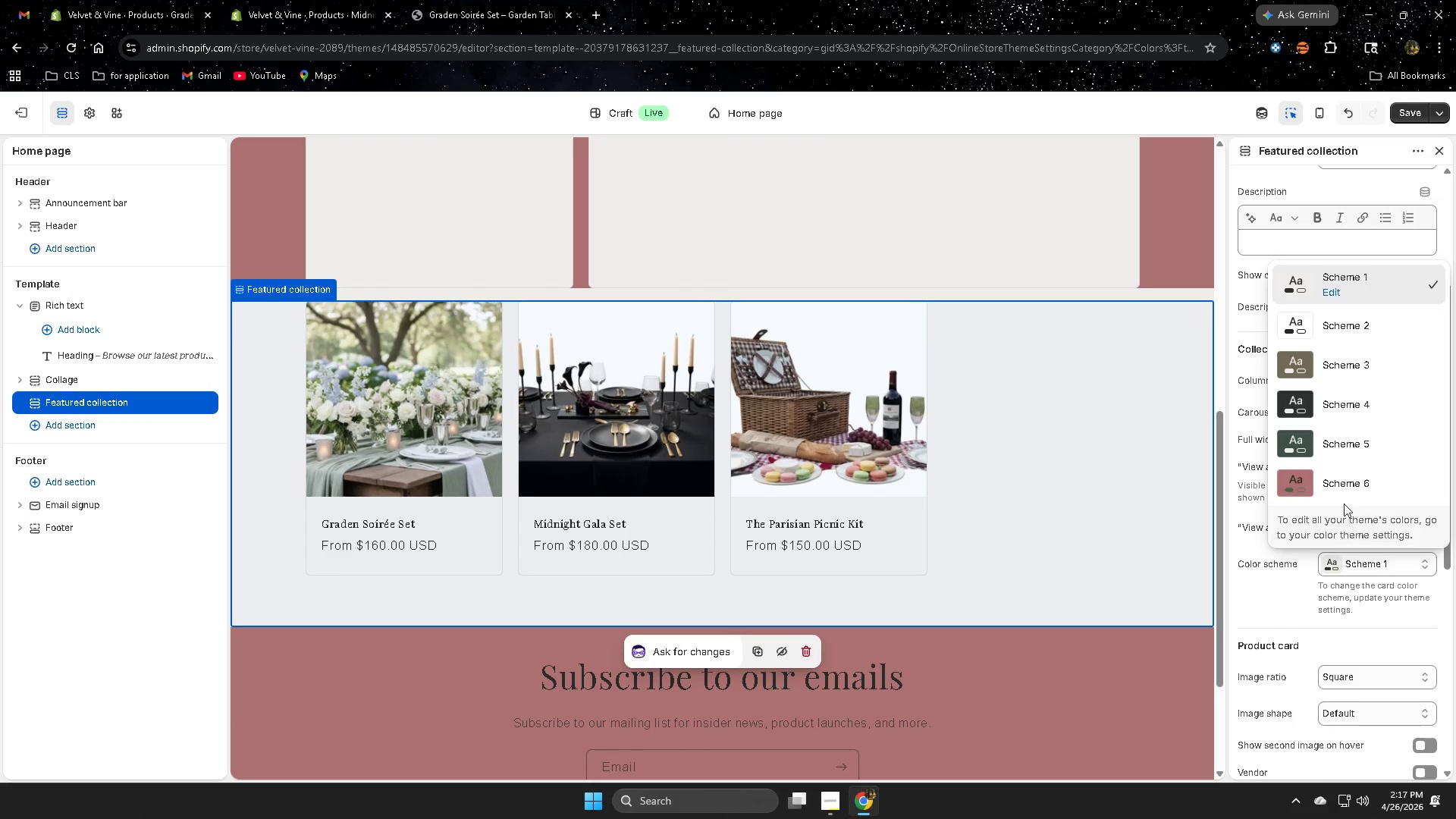 
left_click([1342, 489])
 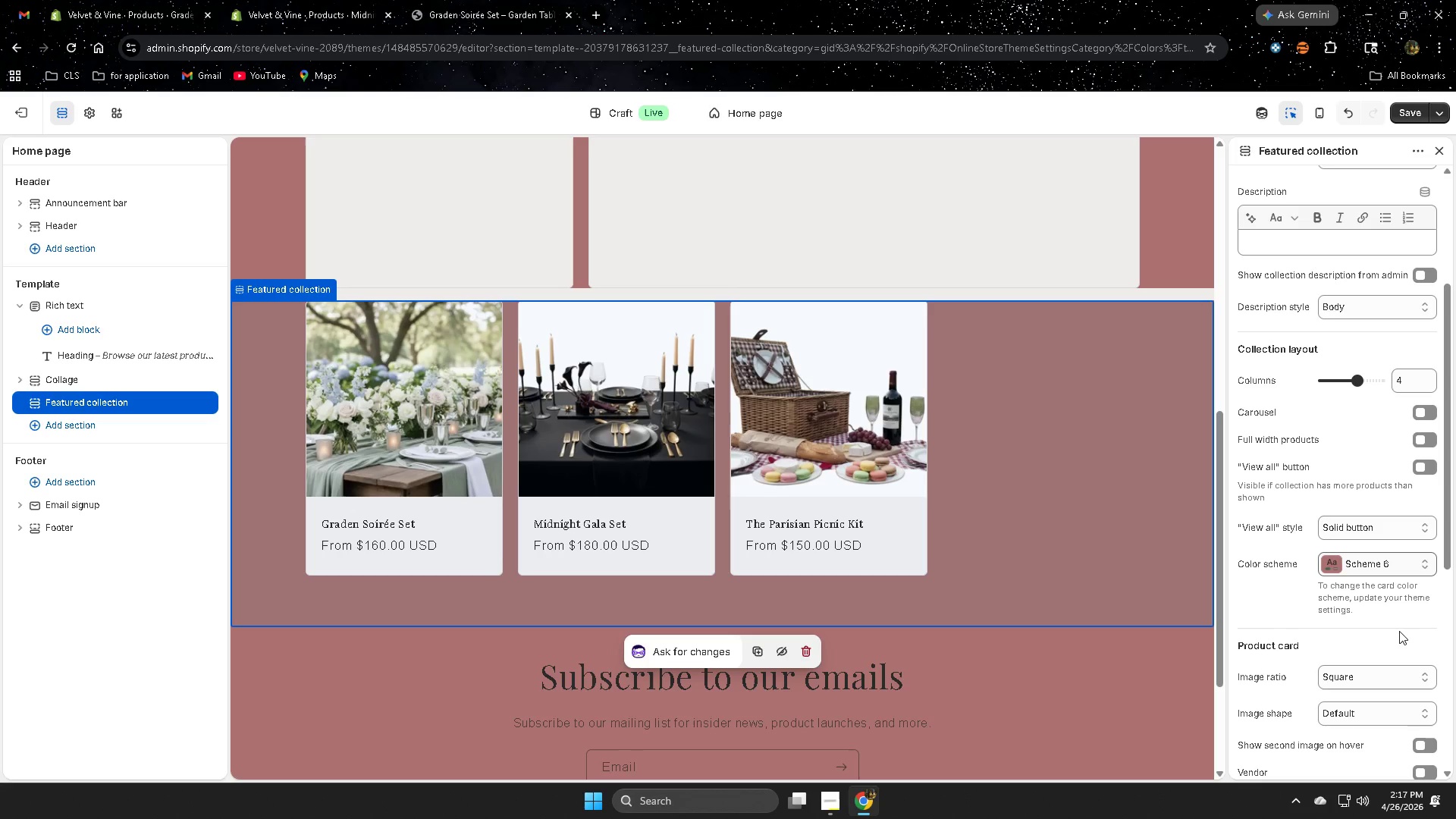 
scroll: coordinate [1376, 624], scroll_direction: down, amount: 1.0
 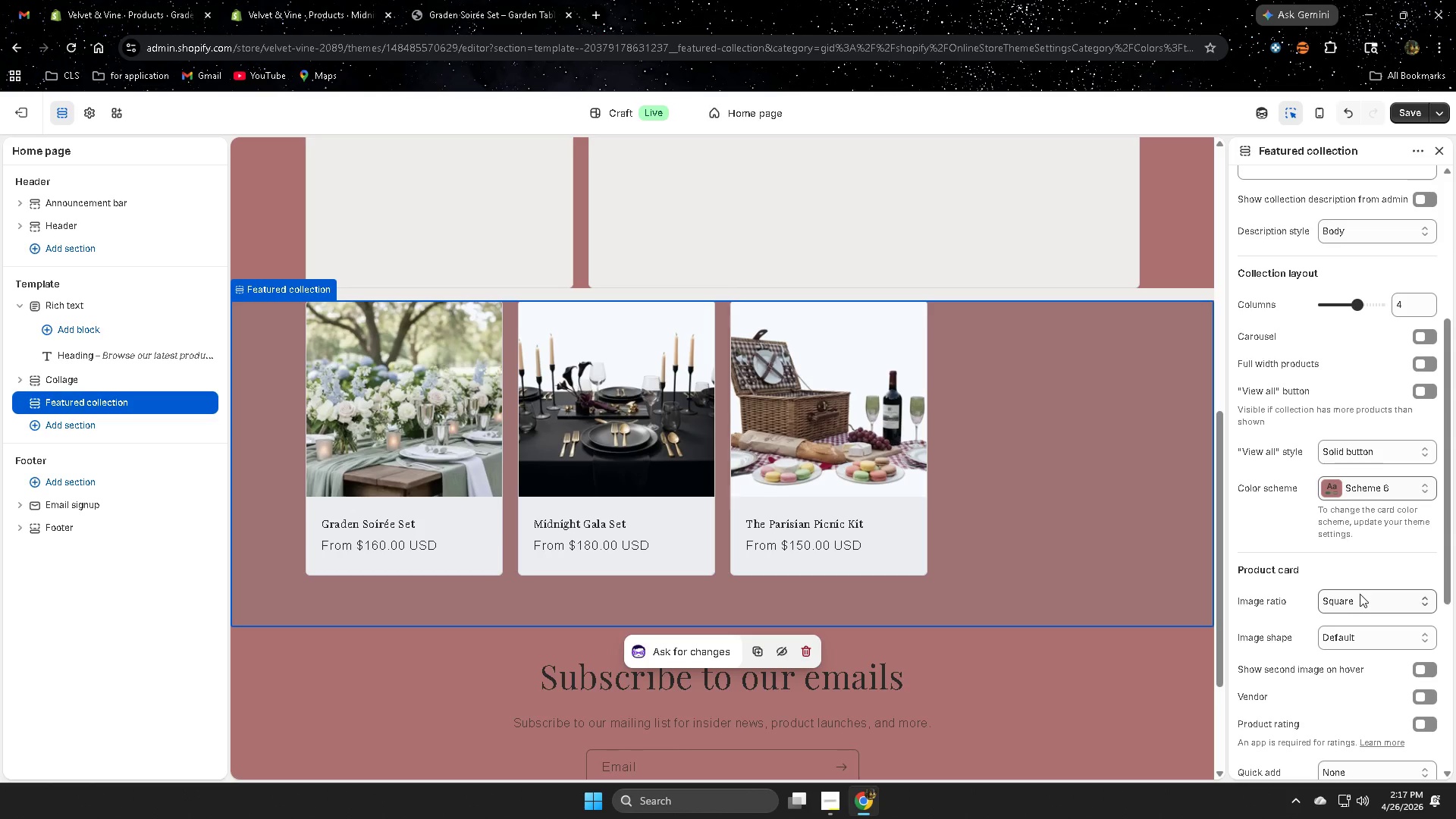 
left_click([1373, 600])
 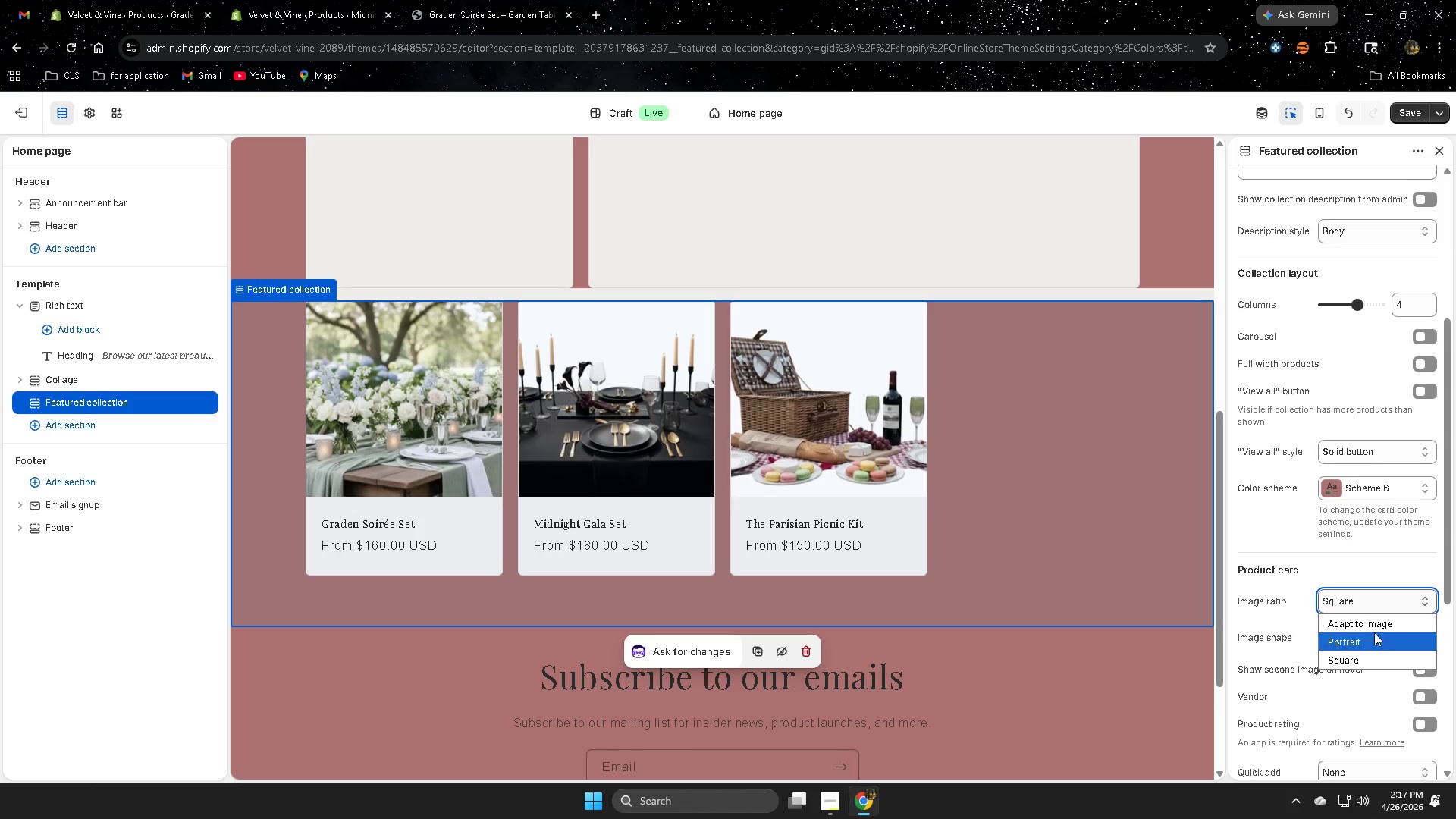 
left_click([1374, 626])
 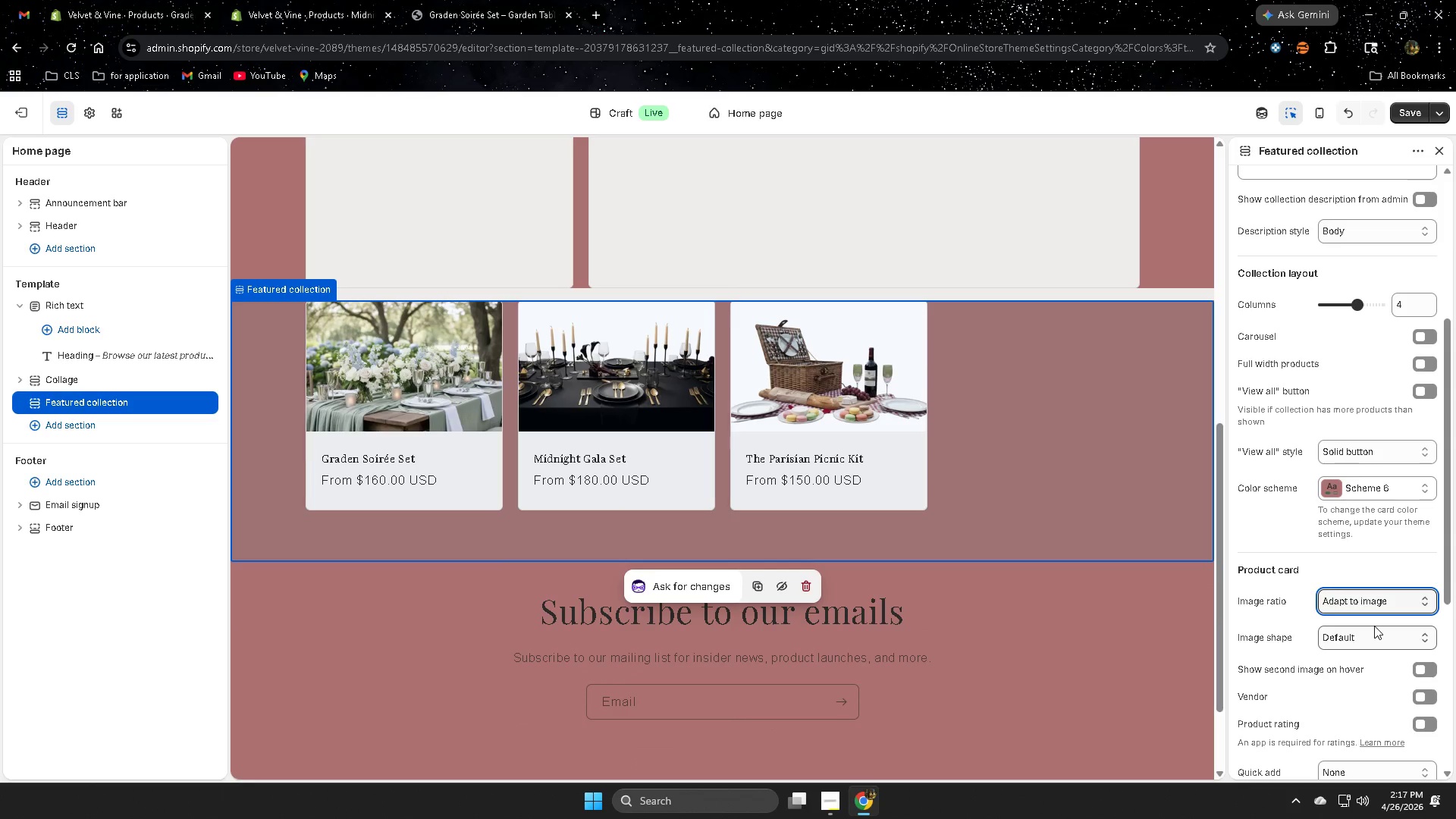 
left_click([1372, 606])
 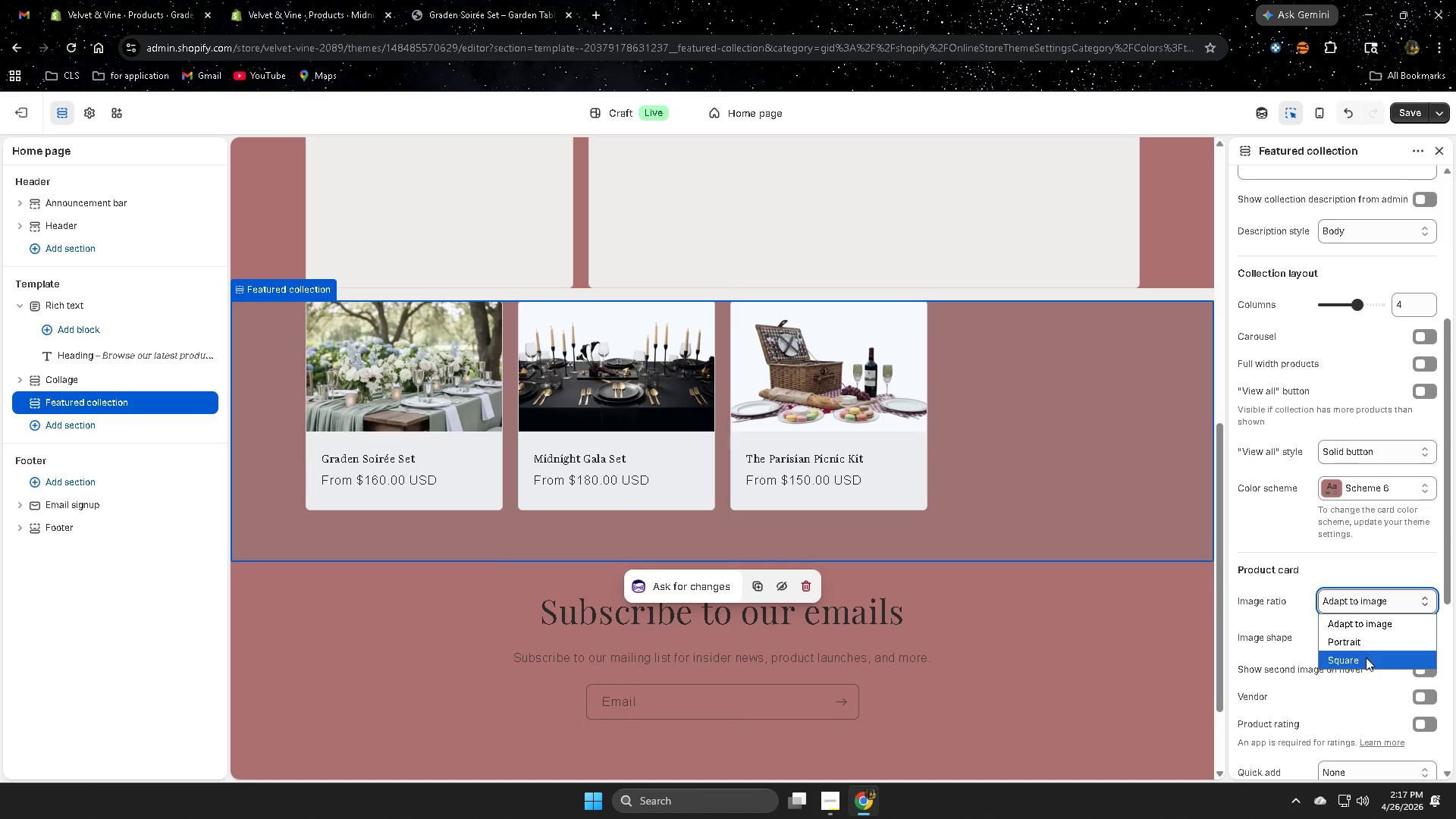 
left_click([1366, 657])
 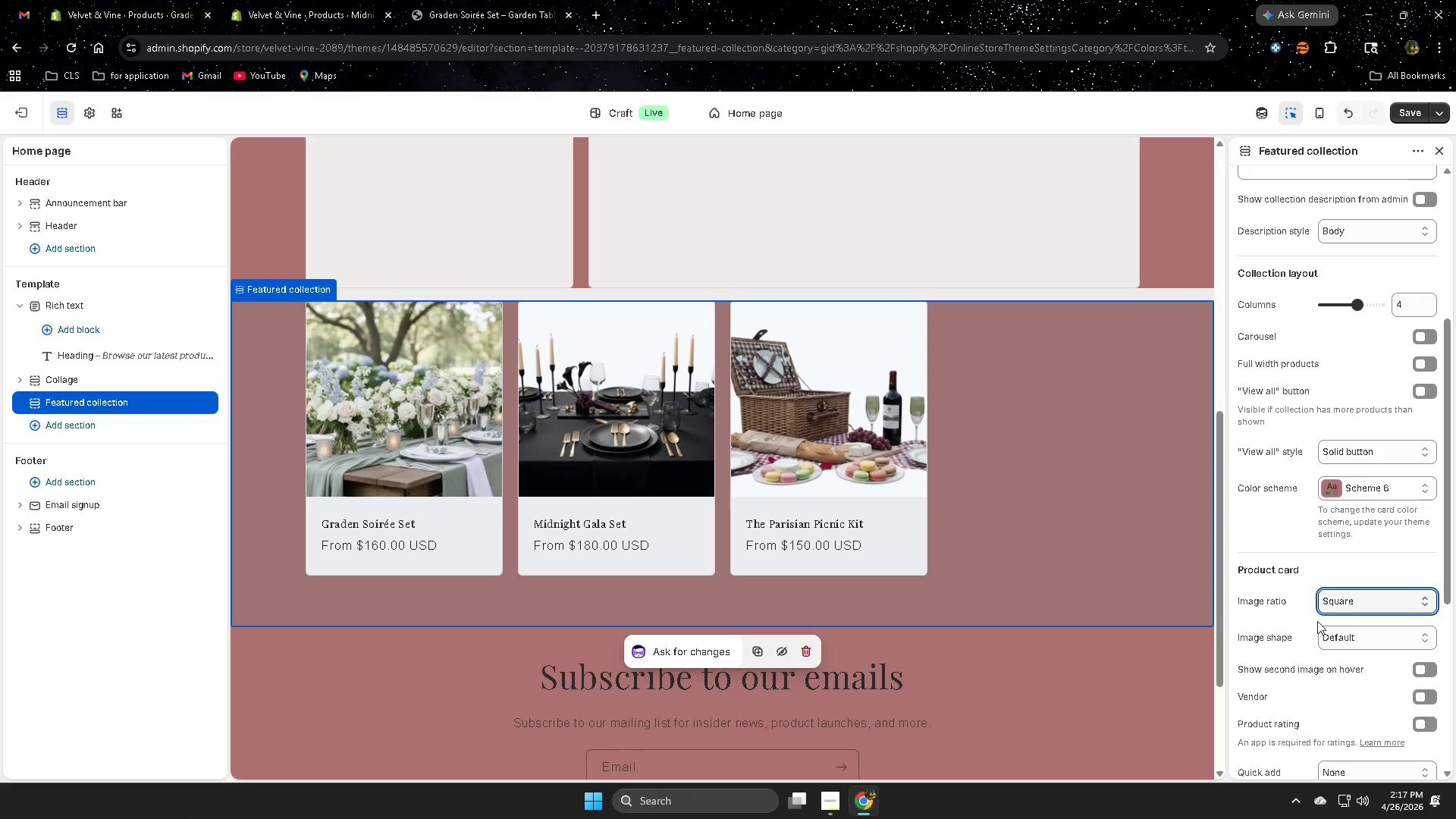 
wait(5.06)
 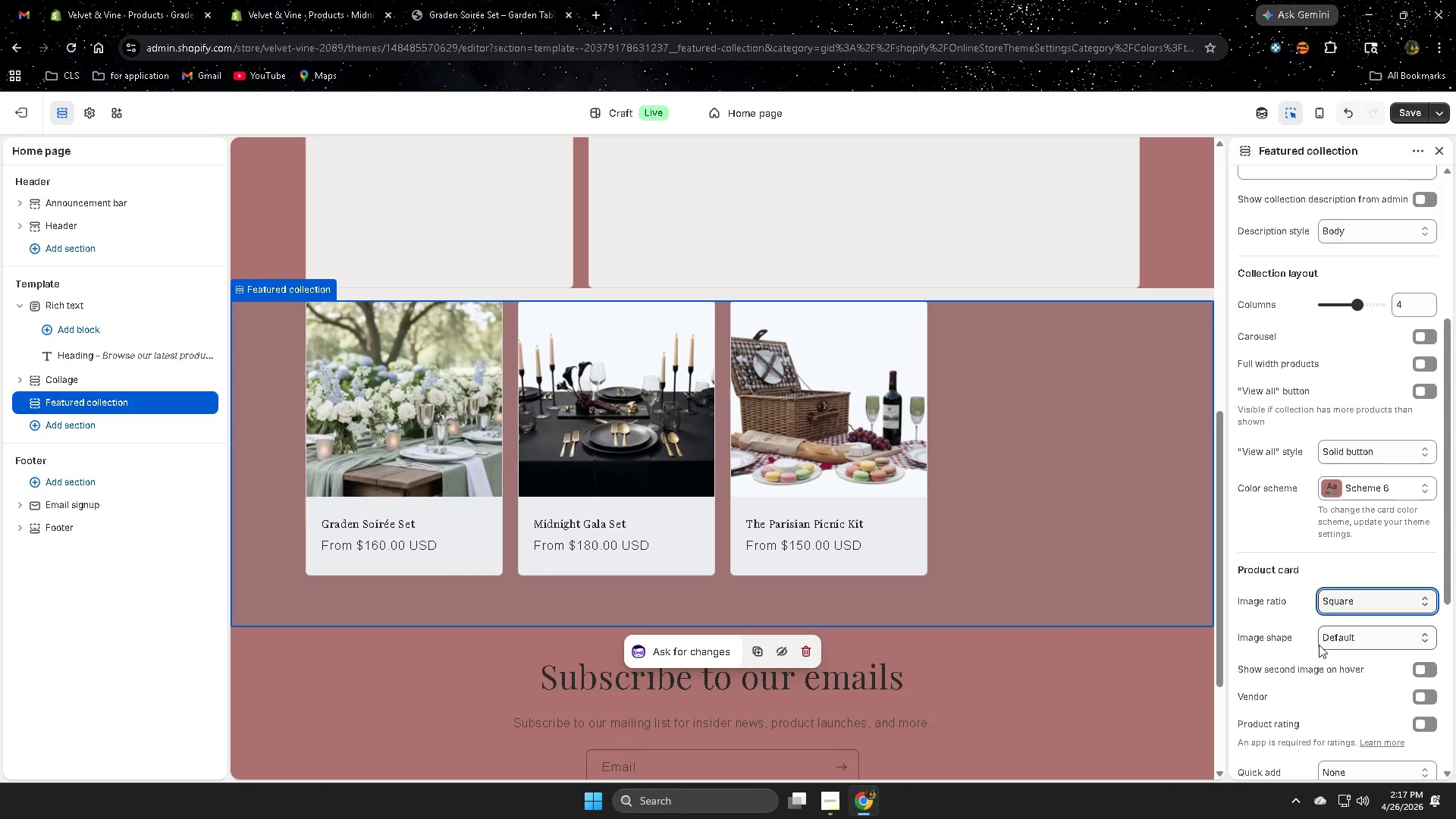 
scroll: coordinate [1270, 569], scroll_direction: up, amount: 8.0
 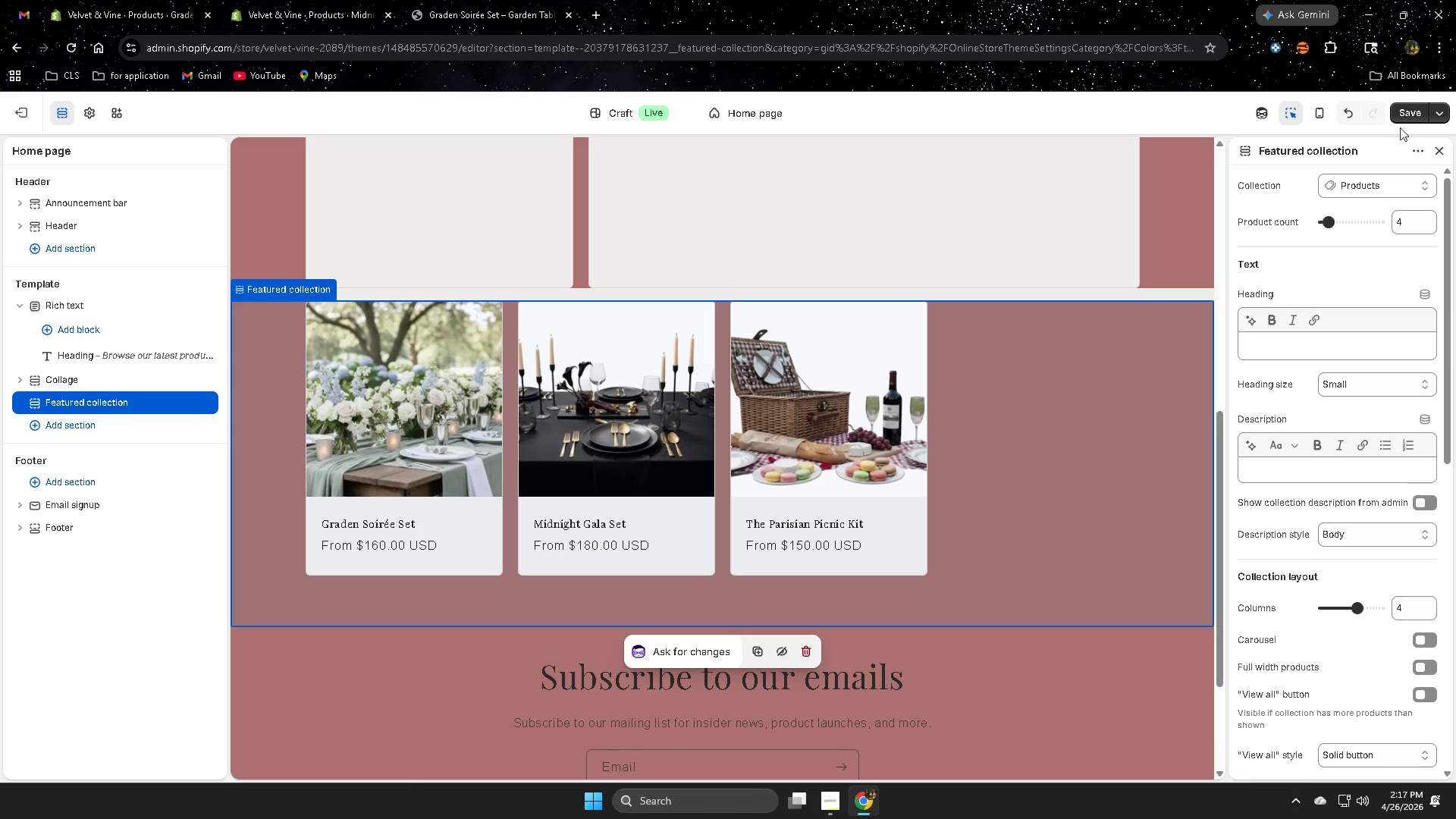 
left_click([1399, 119])
 